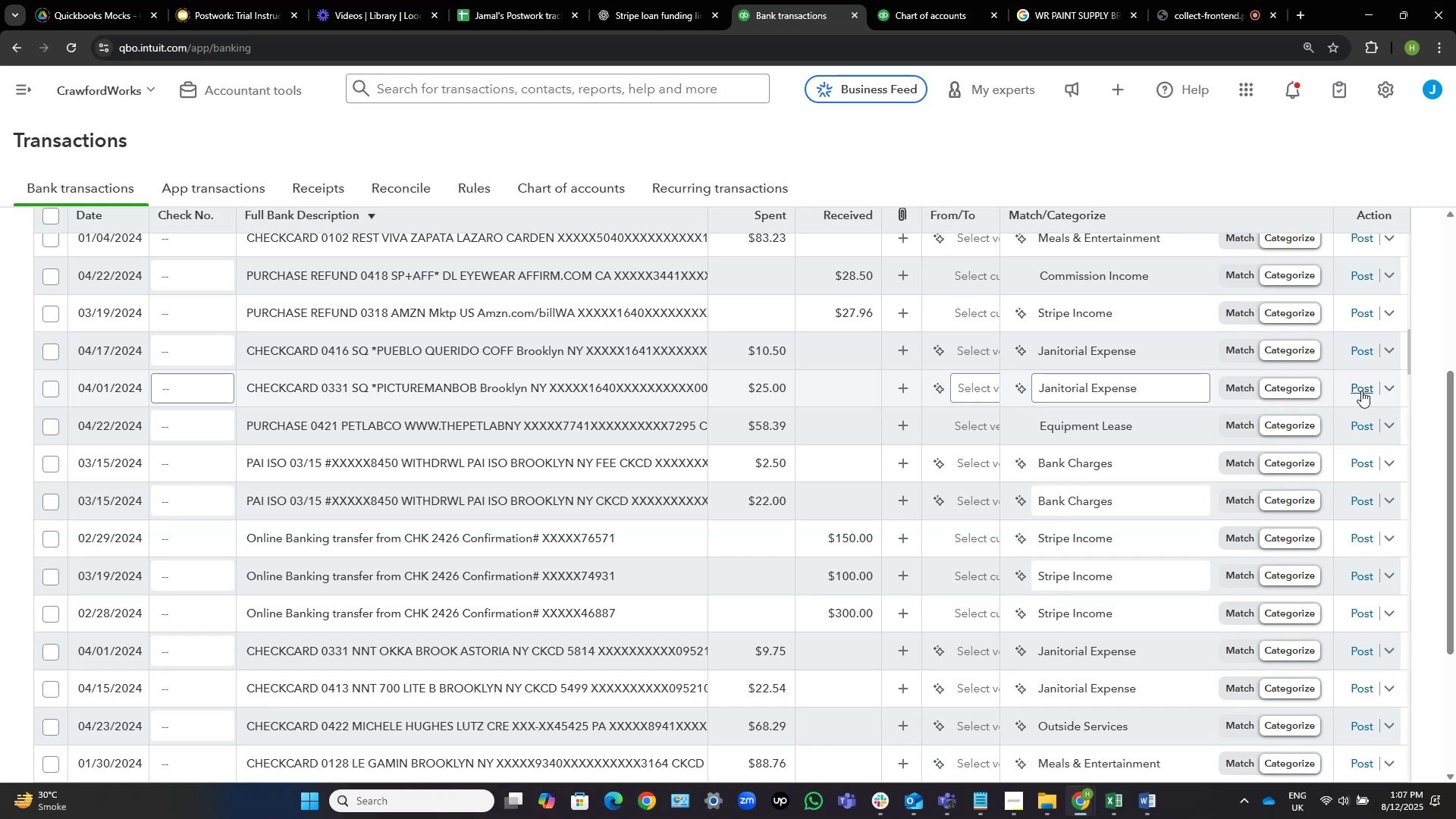 
mouse_move([977, 421])
 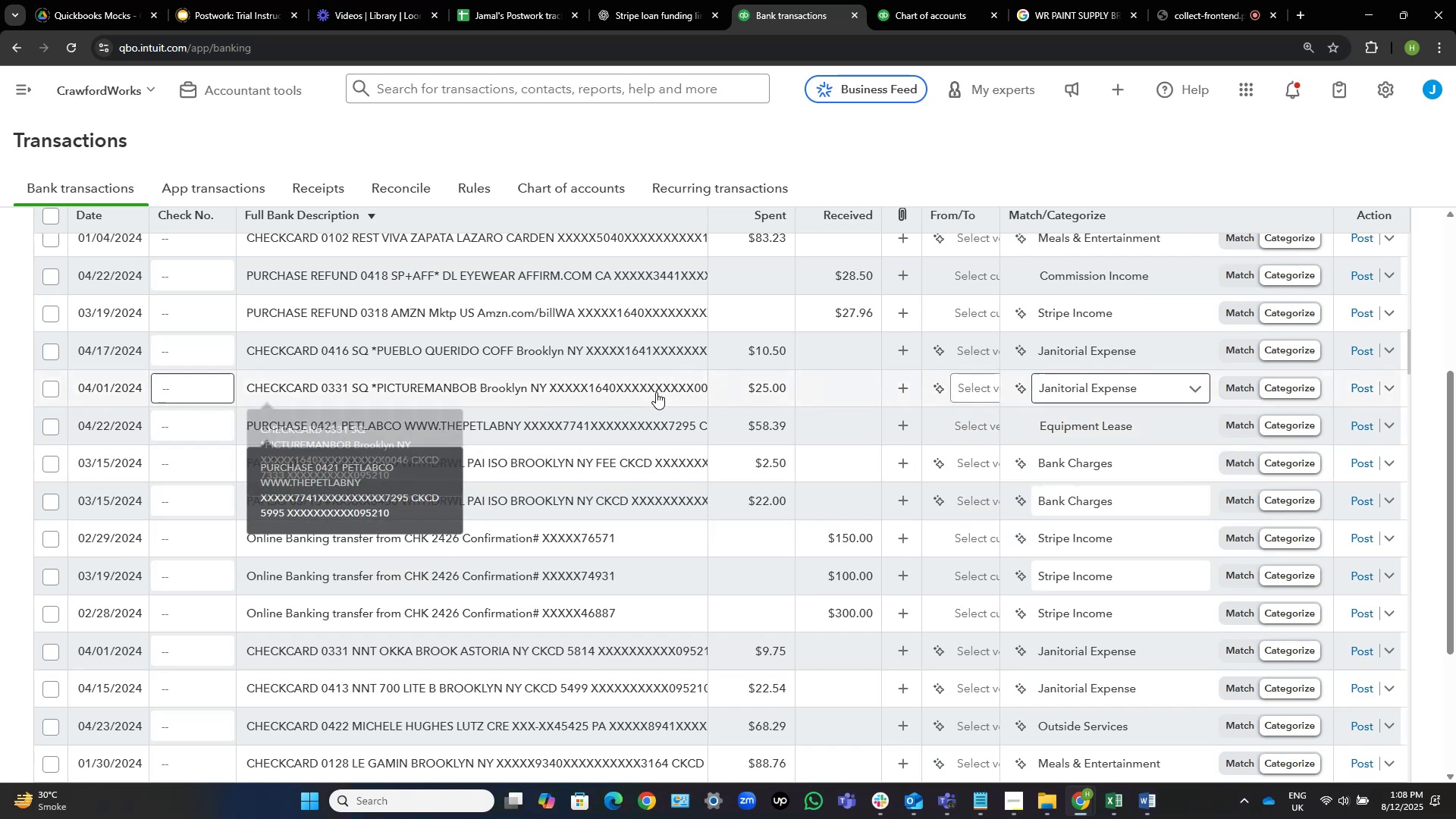 
scroll: coordinate [603, 432], scroll_direction: down, amount: 1.0
 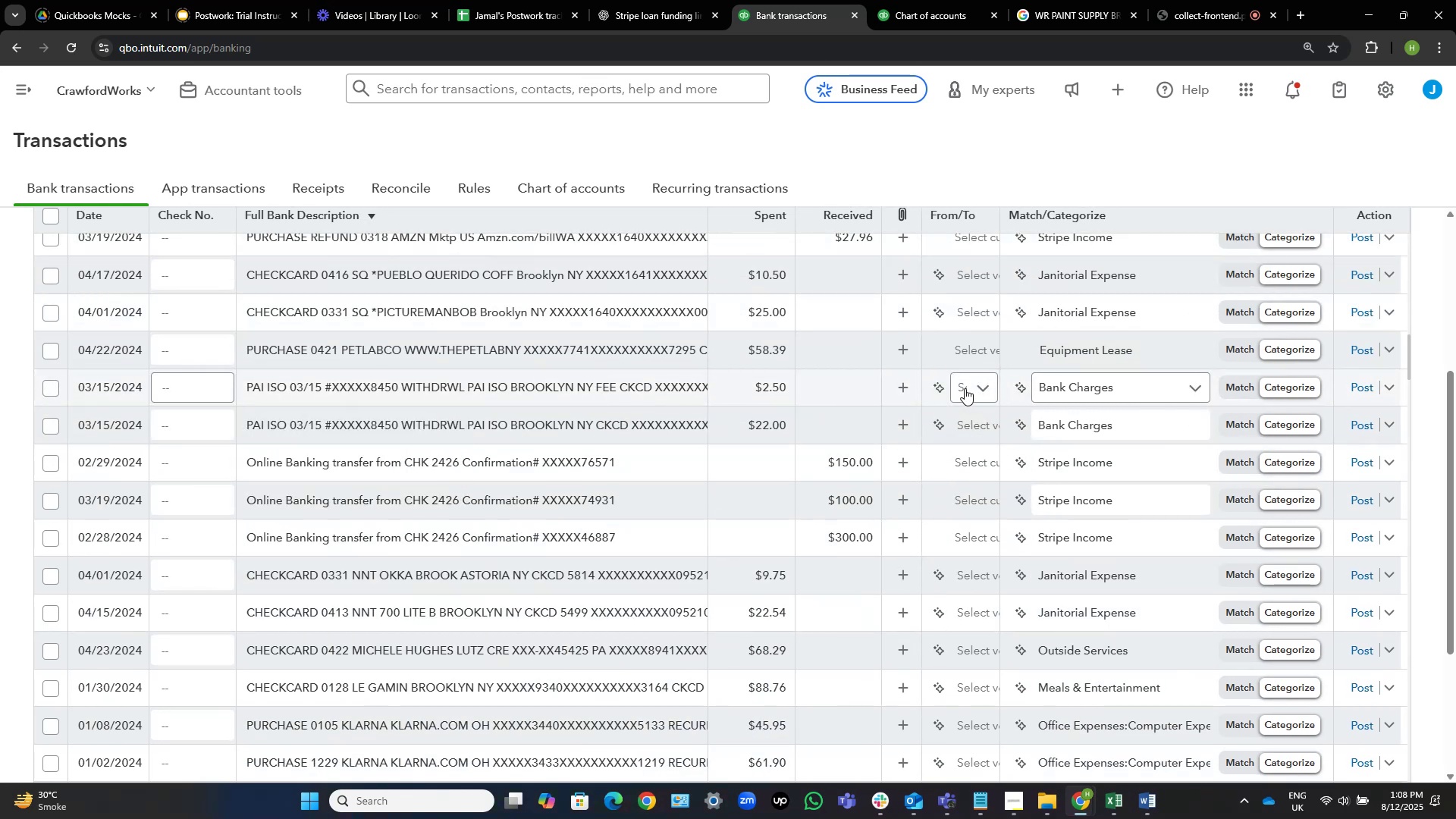 
left_click([965, 388])
 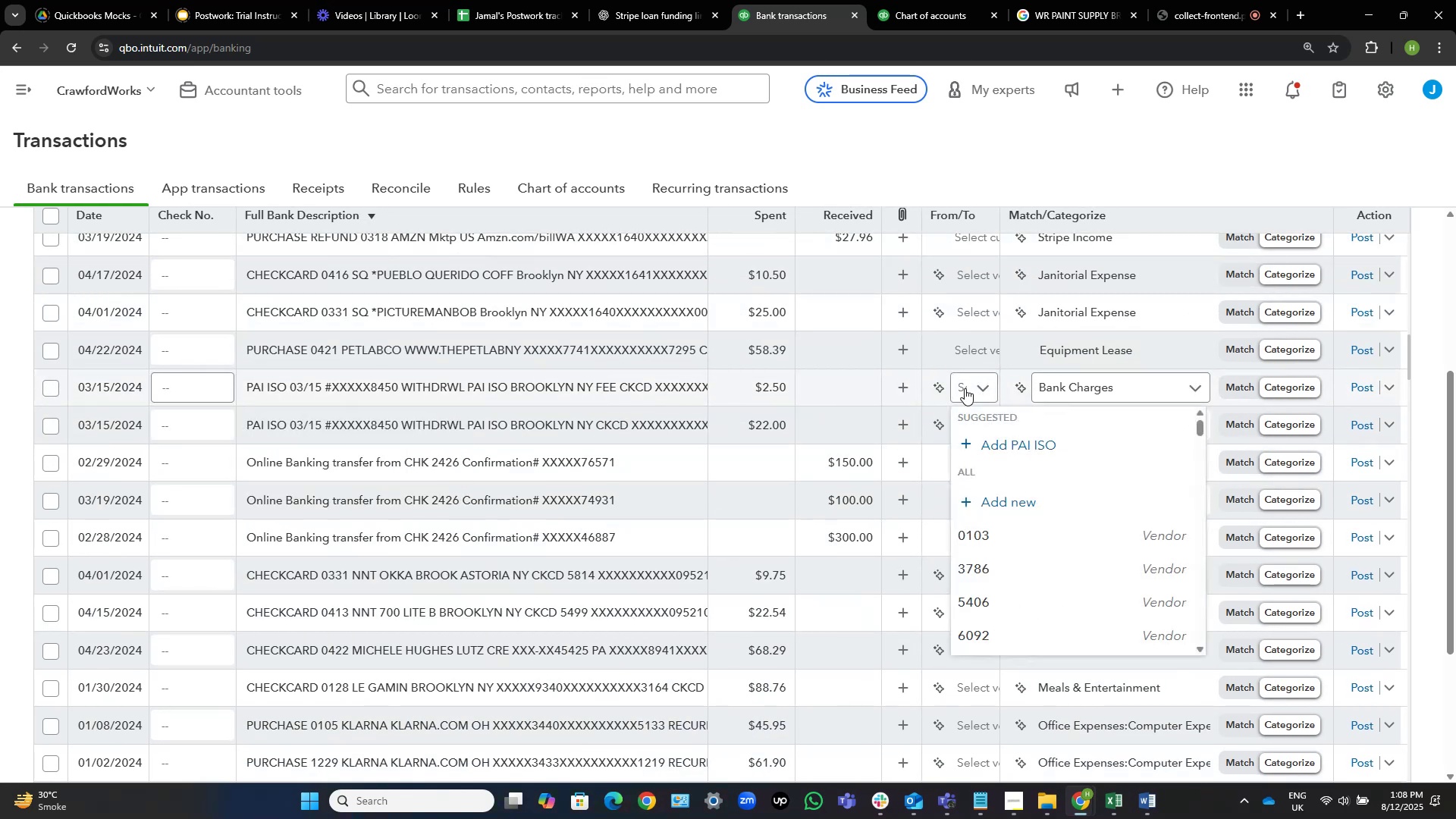 
type(fee)
 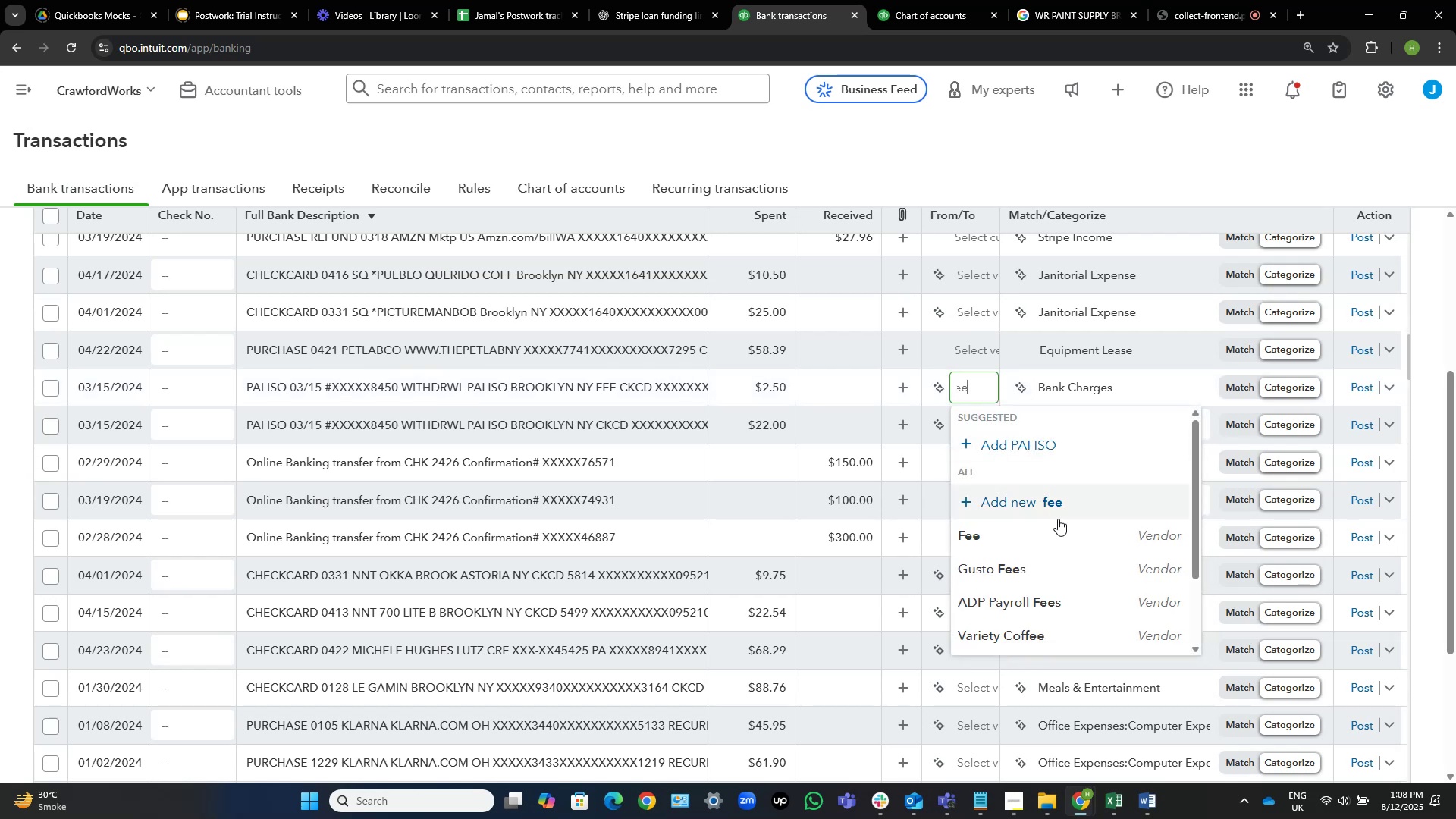 
left_click([1019, 543])
 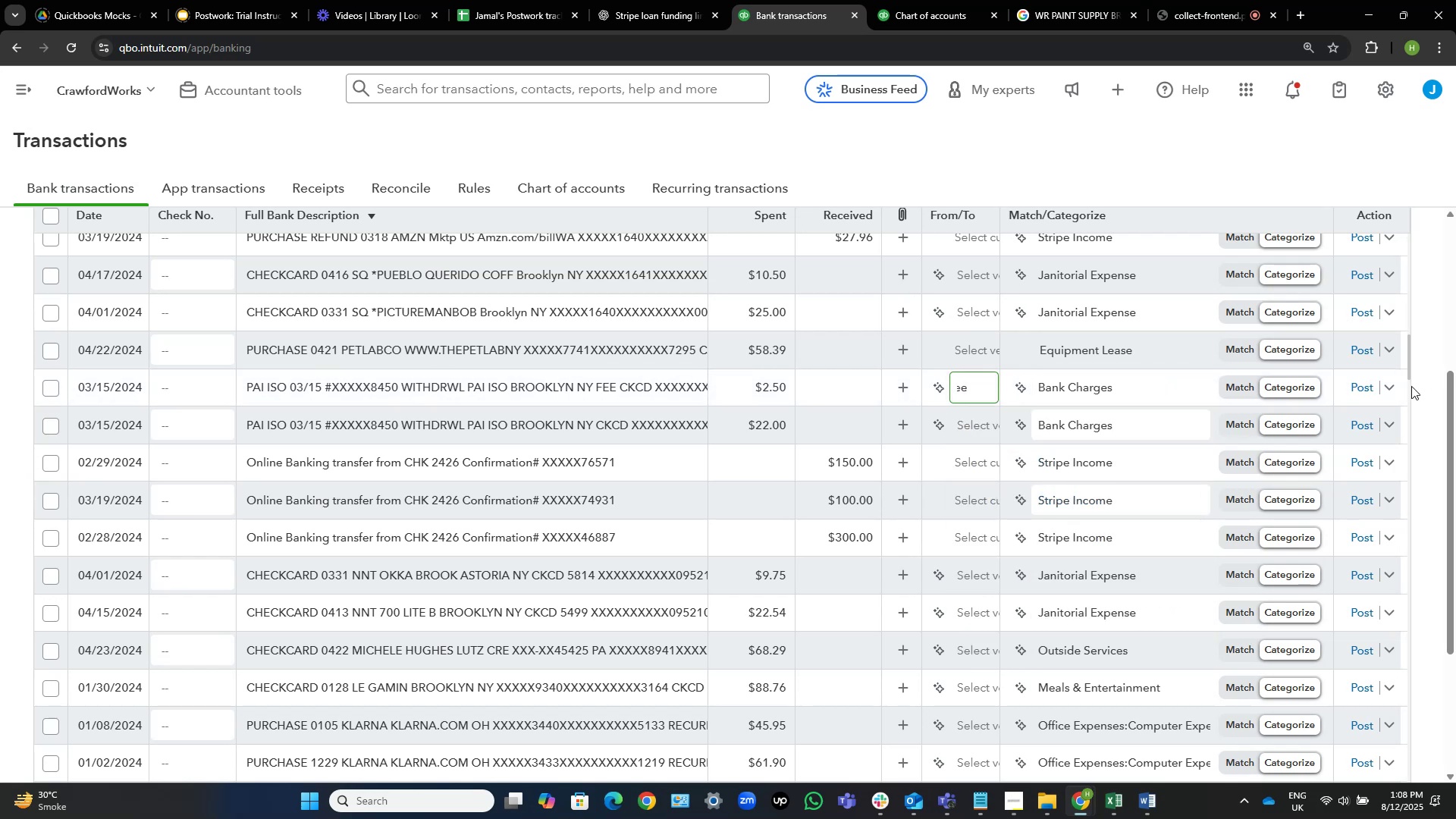 
left_click([1365, 389])
 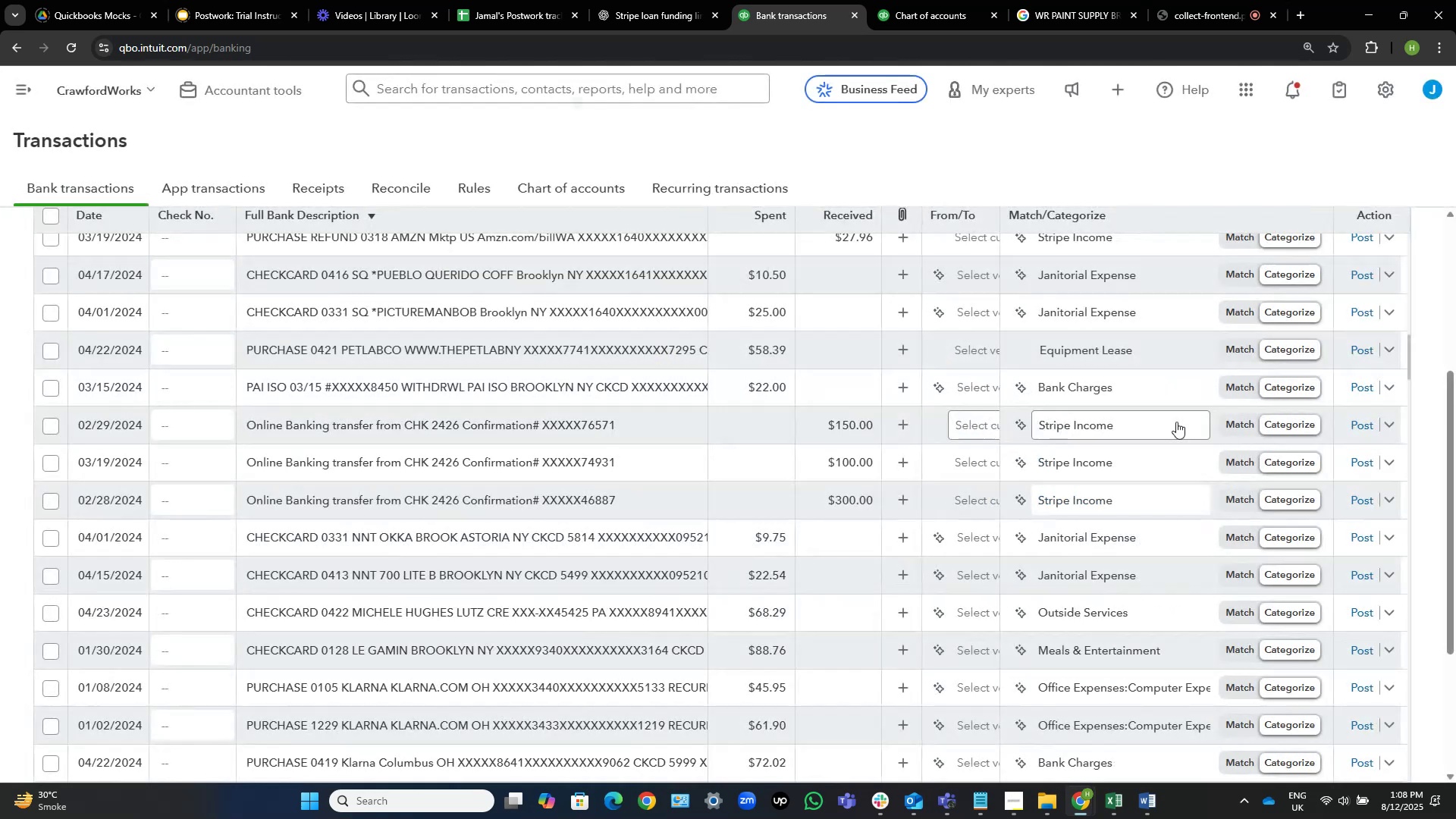 
wait(5.3)
 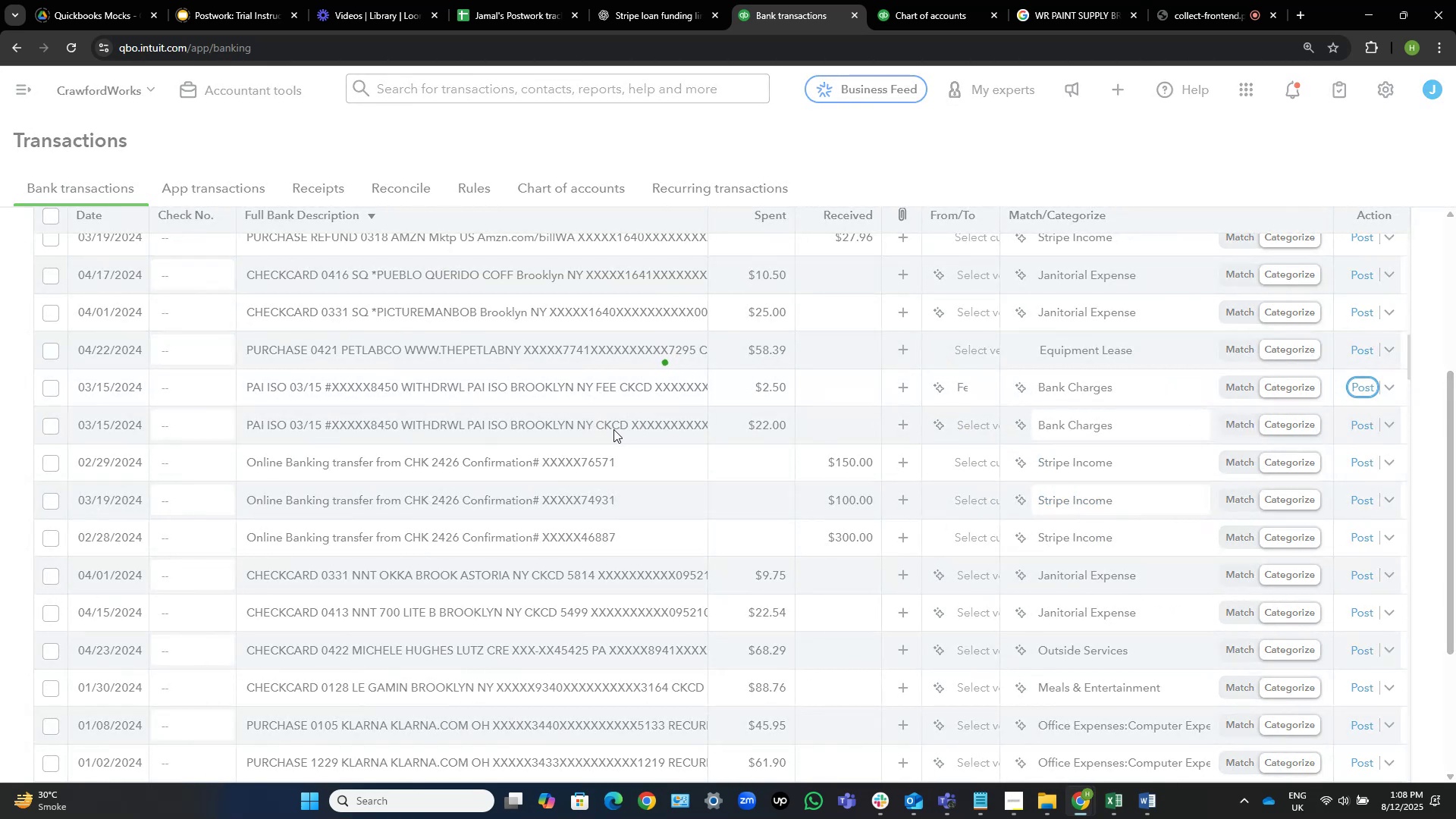 
left_click([968, 431])
 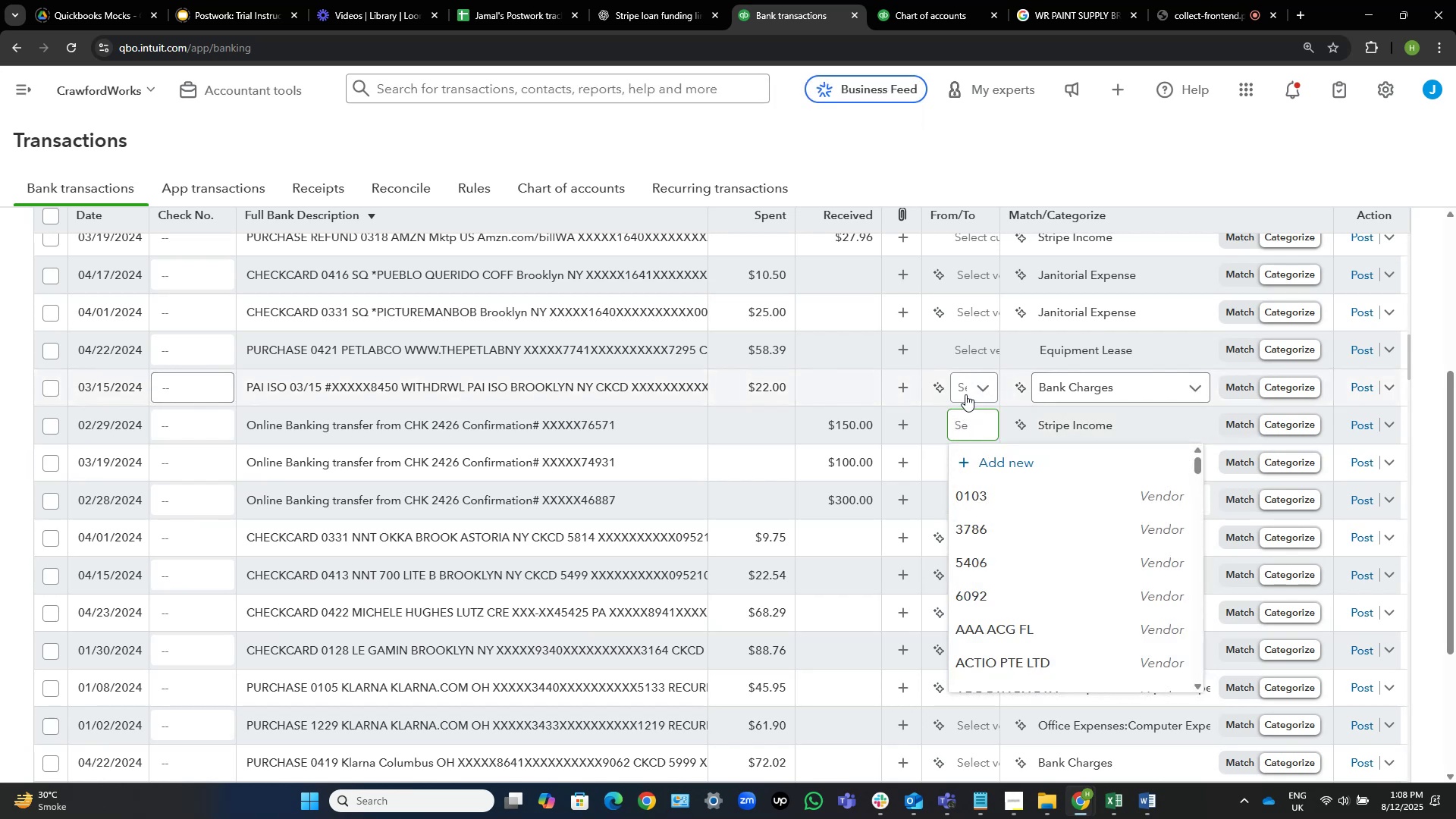 
left_click([965, 394])
 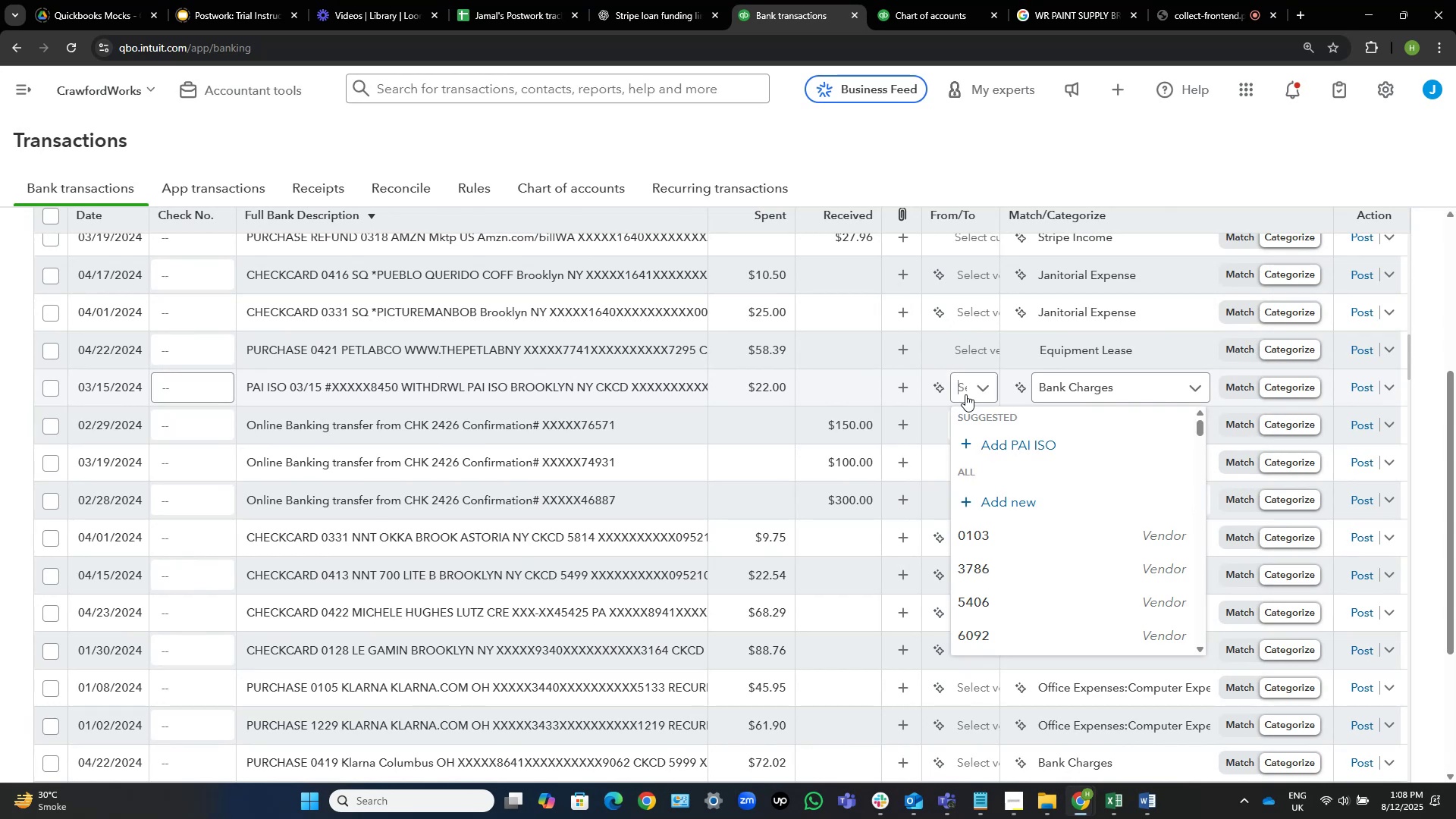 
wait(34.98)
 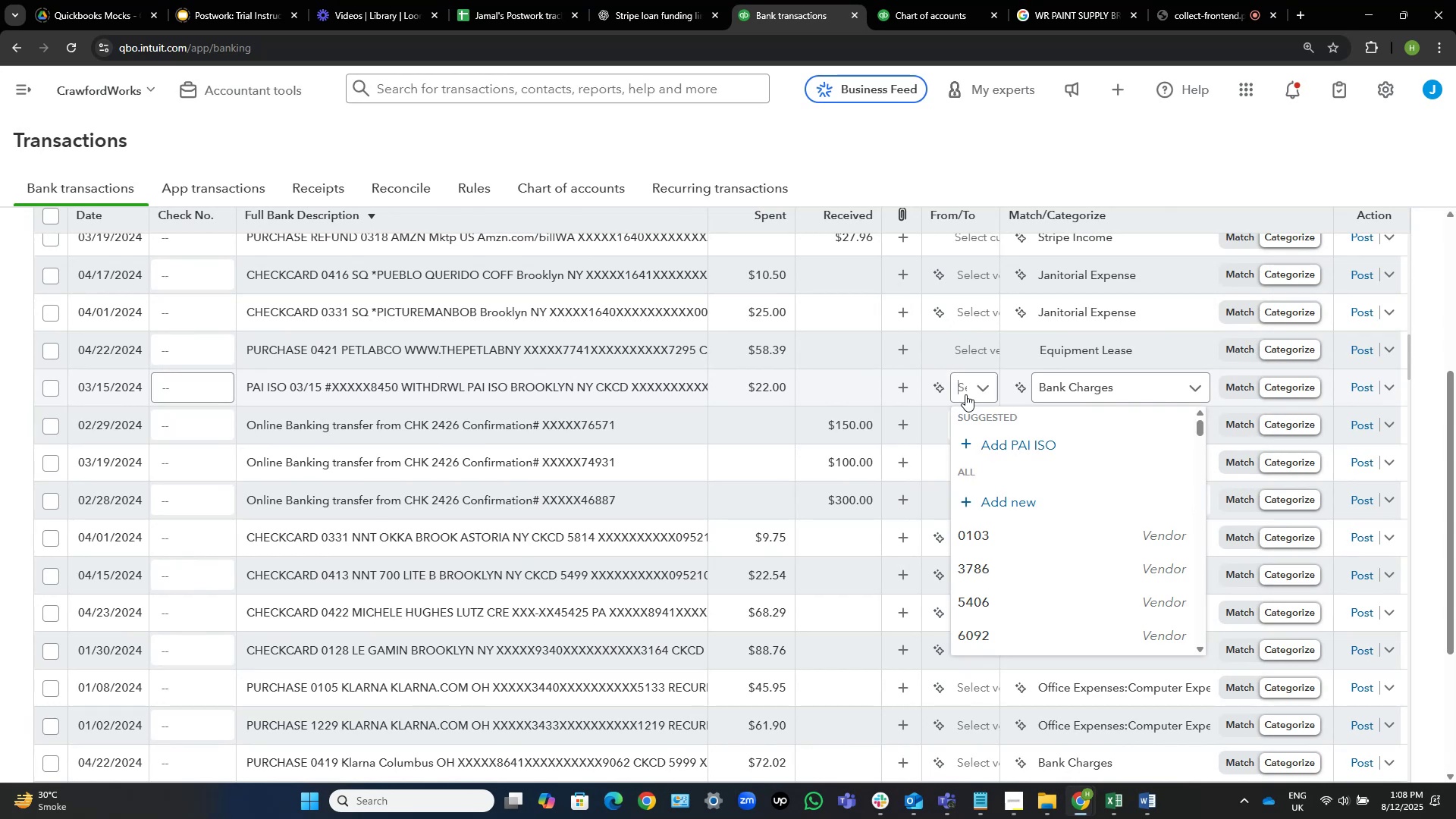 
type(atm)
 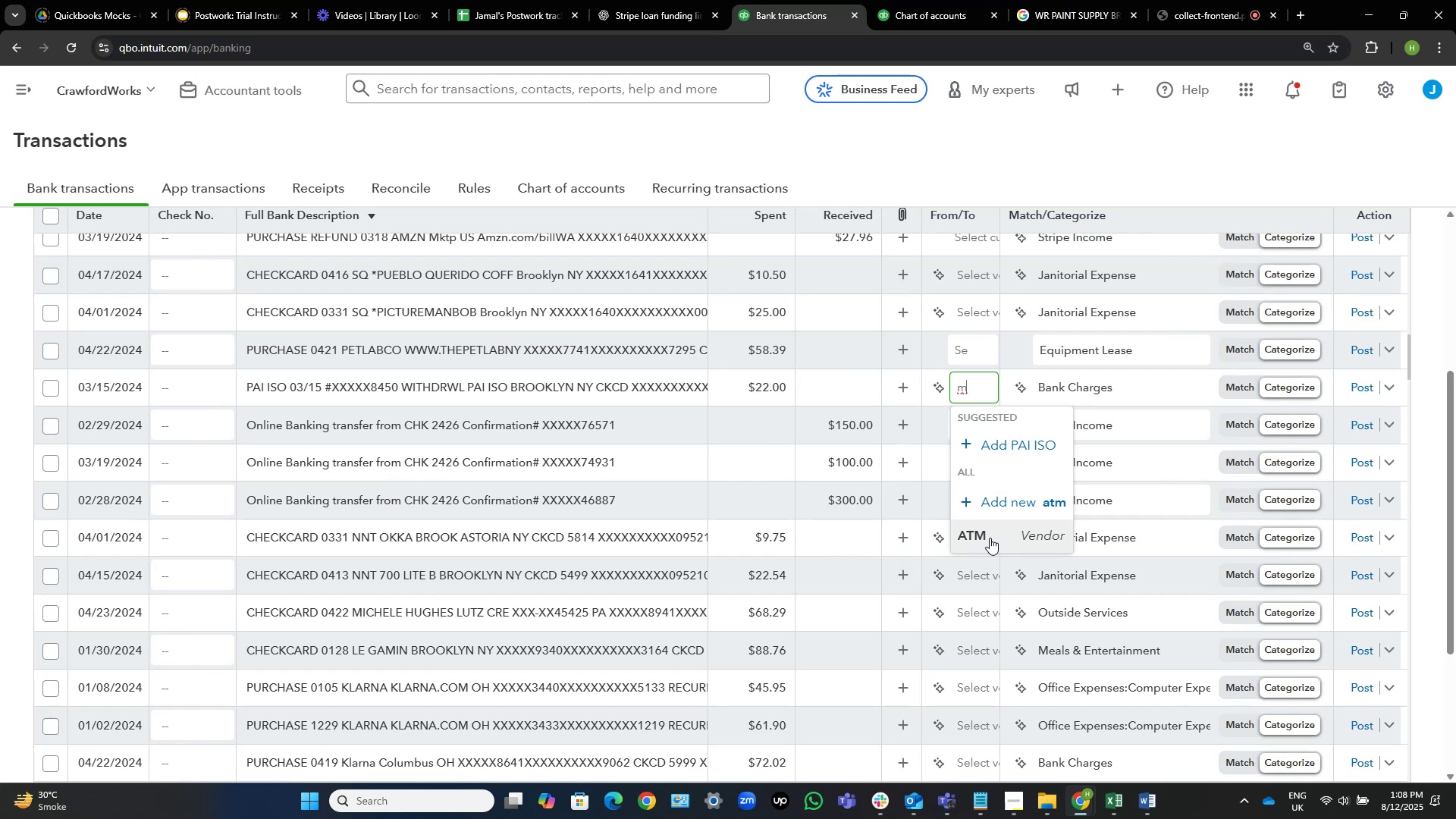 
left_click([990, 538])
 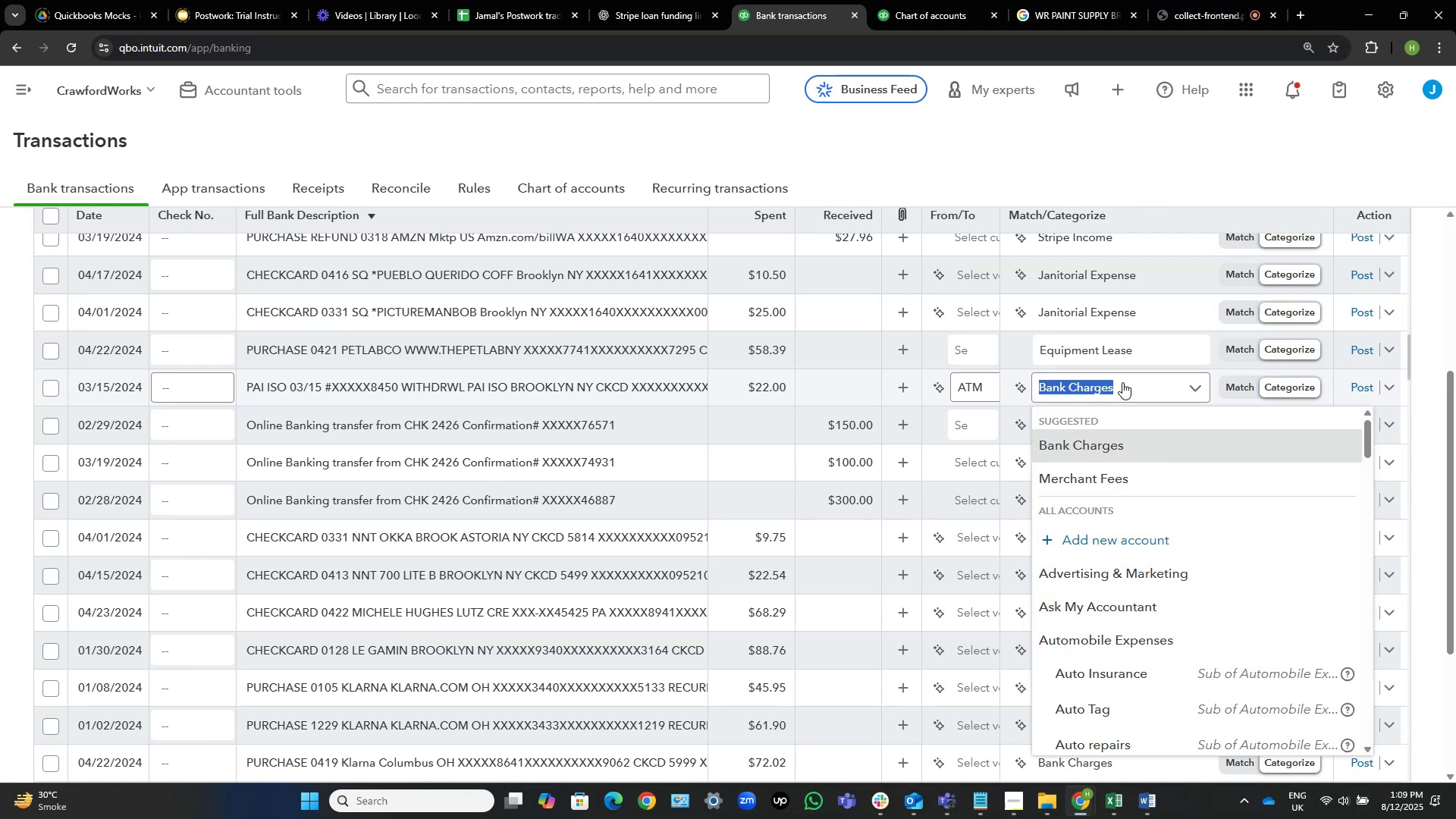 
wait(31.64)
 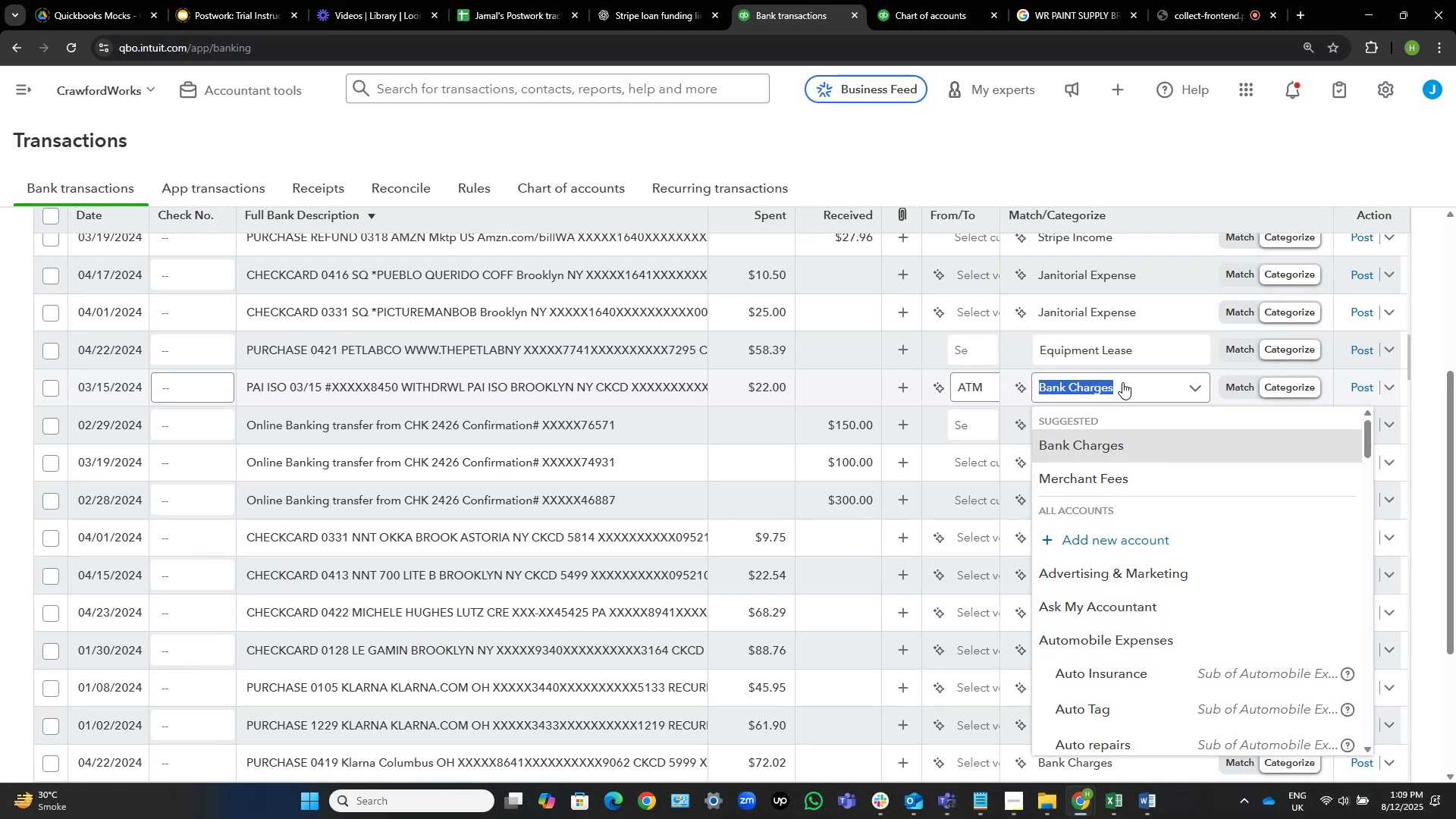 
type(owner )
 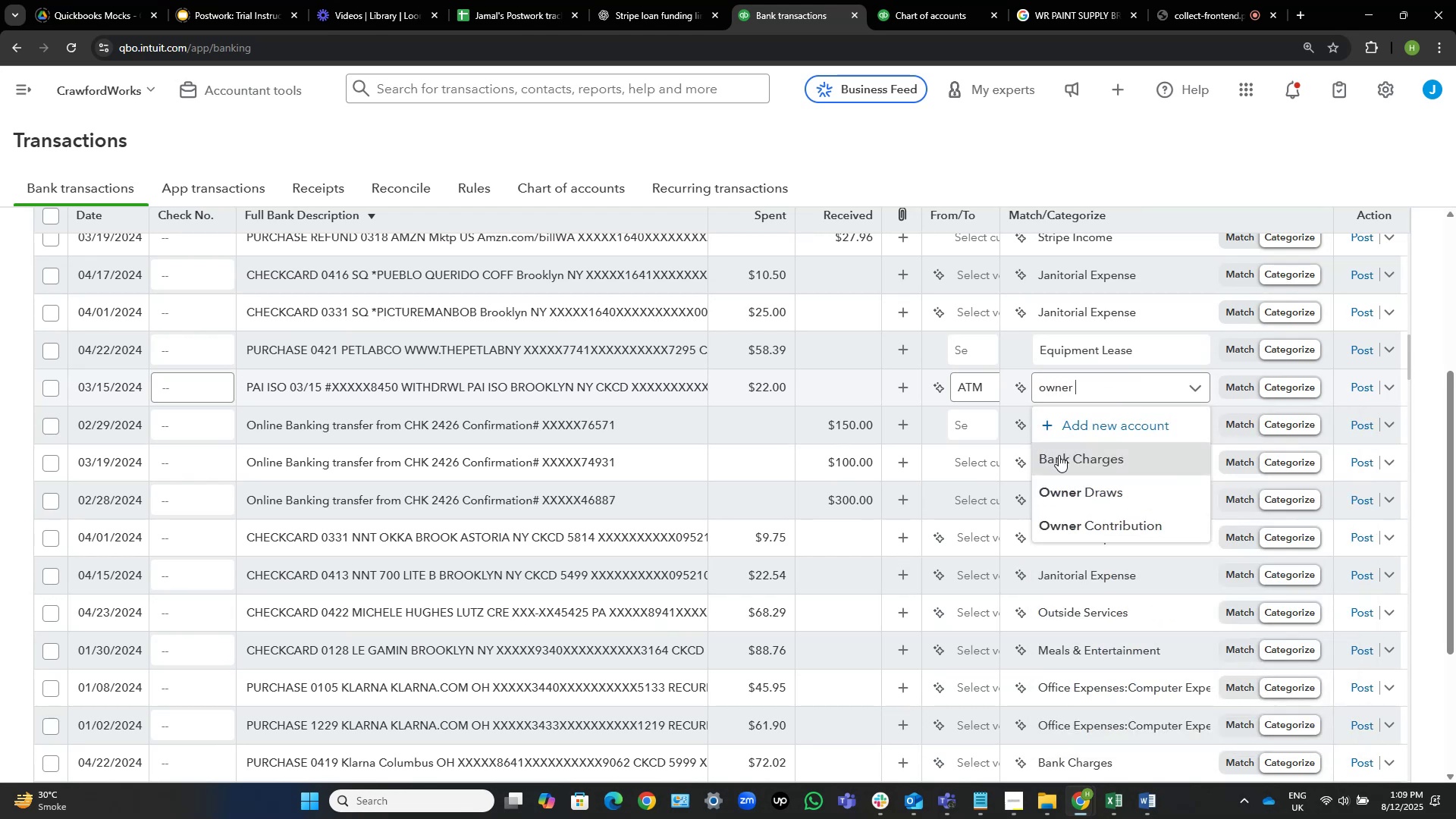 
left_click([1057, 490])
 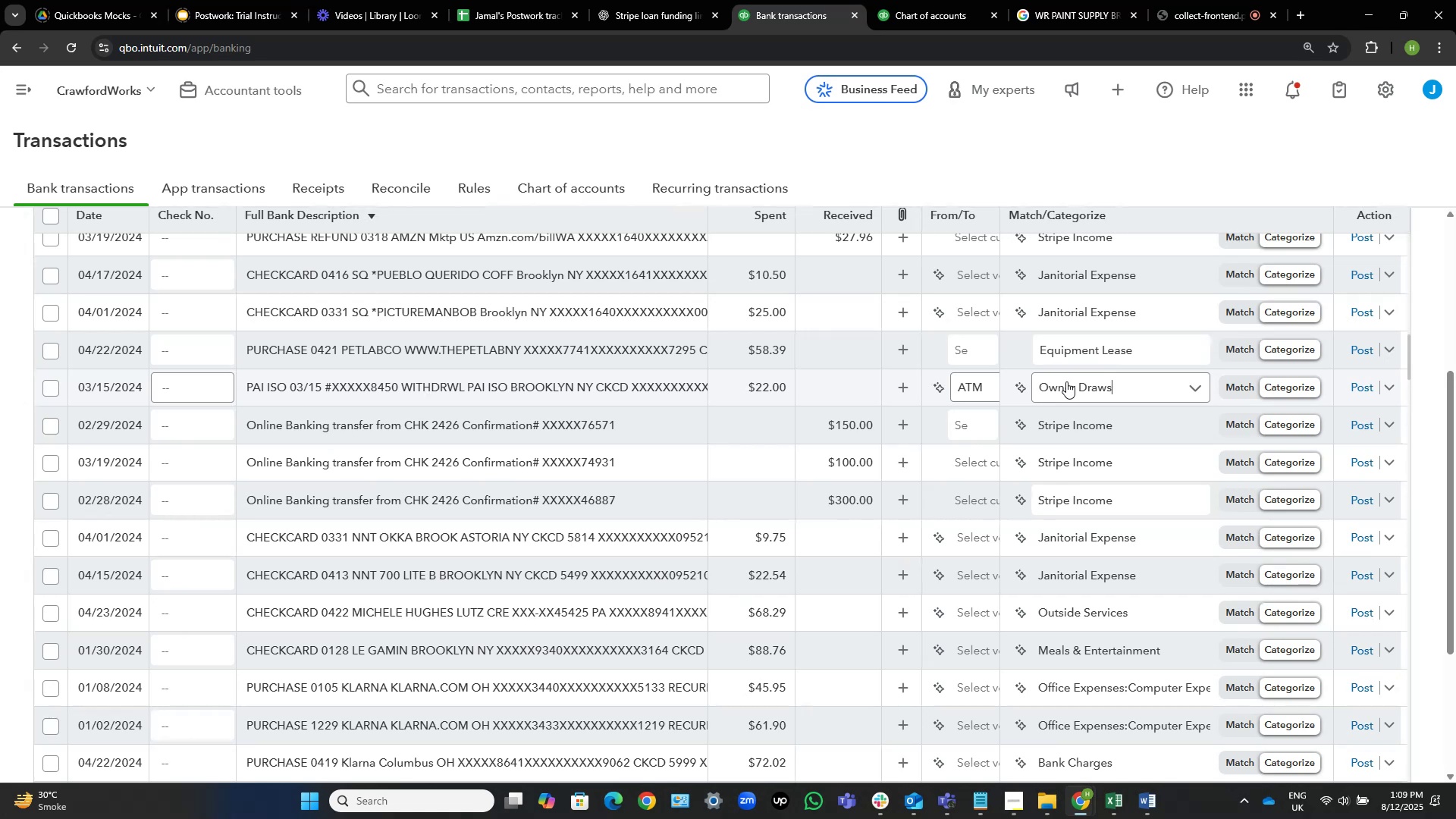 
left_click([1370, 386])
 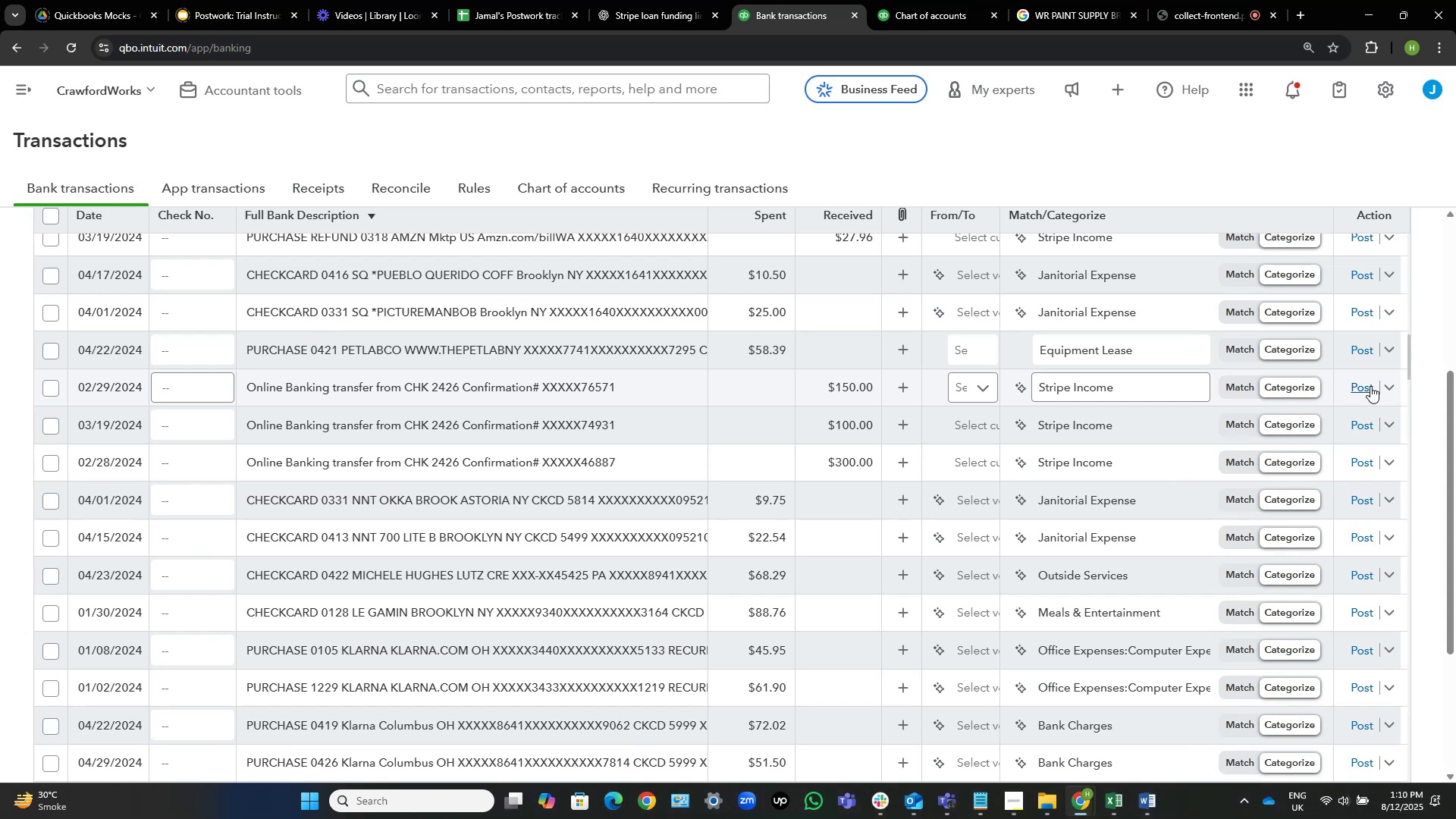 
wait(29.86)
 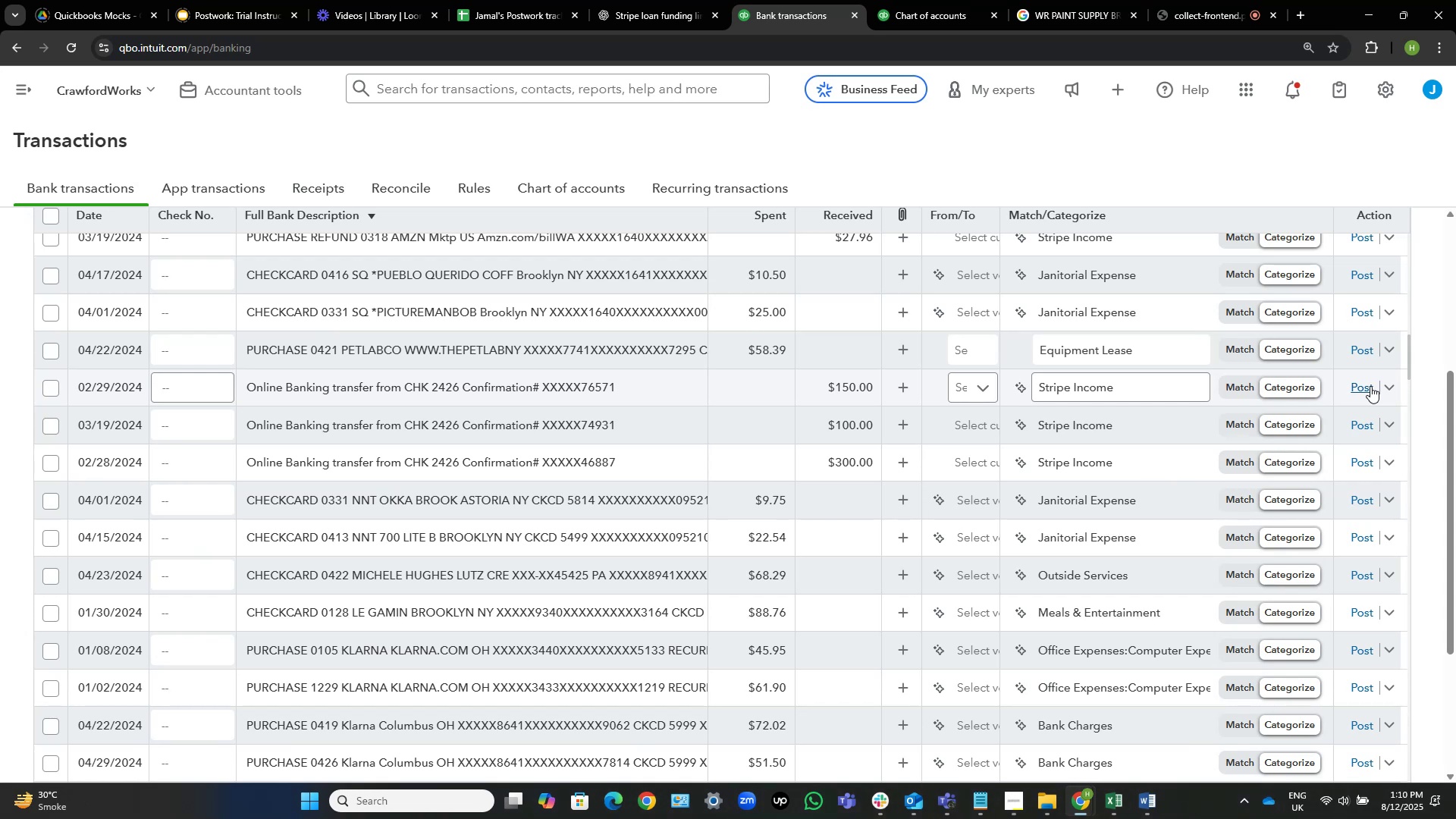 
scroll: coordinate [877, 313], scroll_direction: down, amount: 1.0
 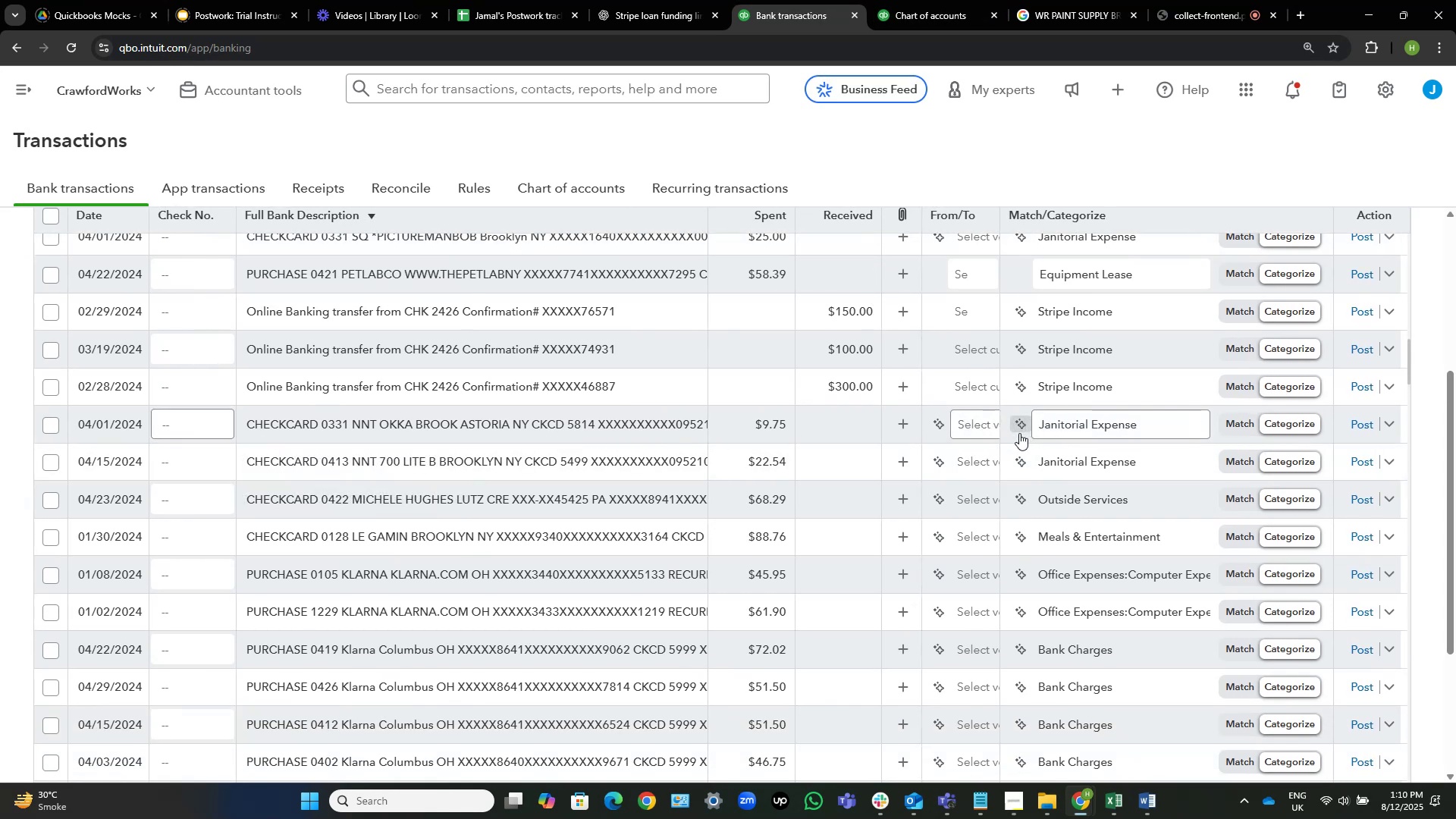 
wait(11.0)
 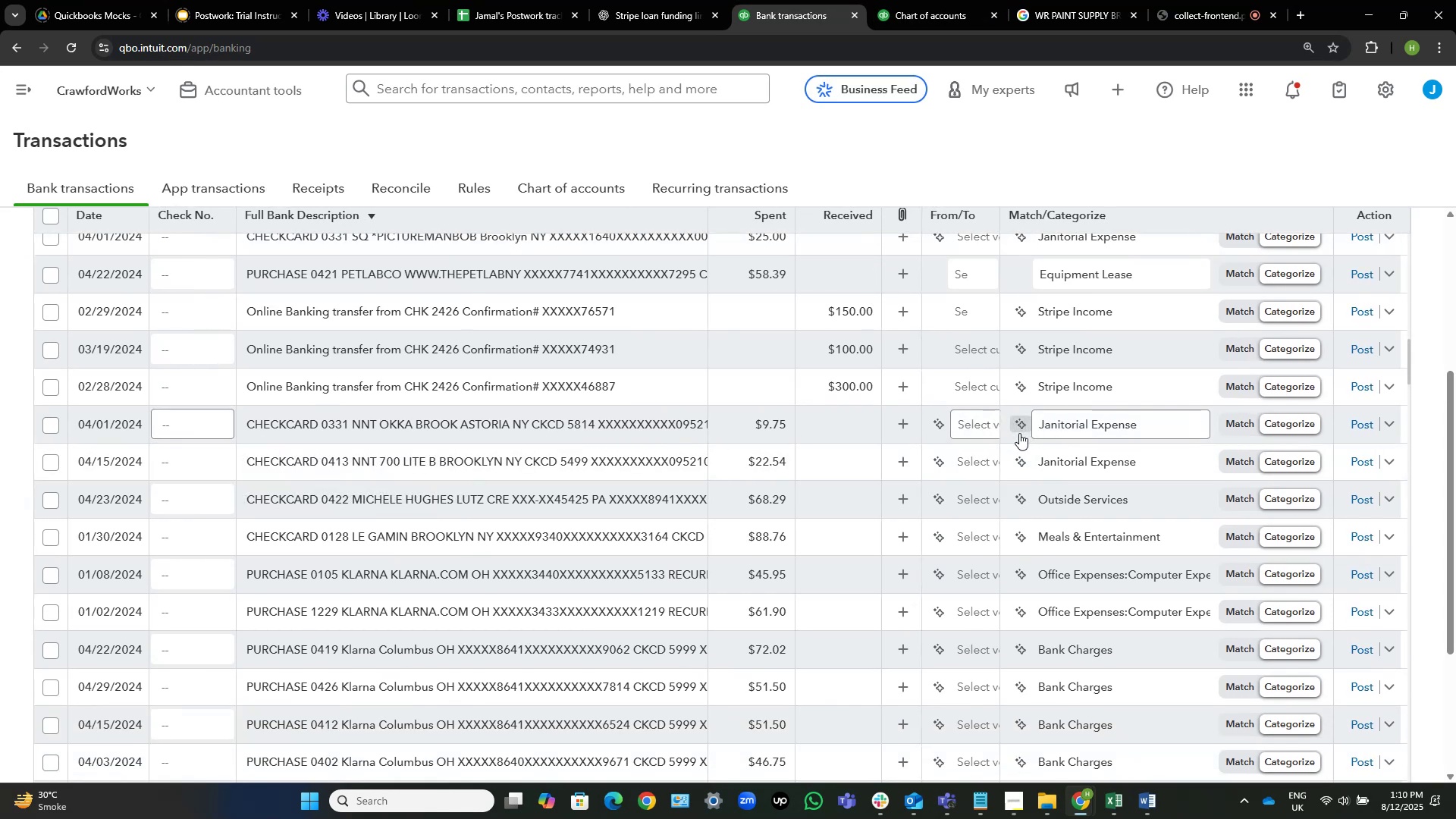 
left_click([965, 422])
 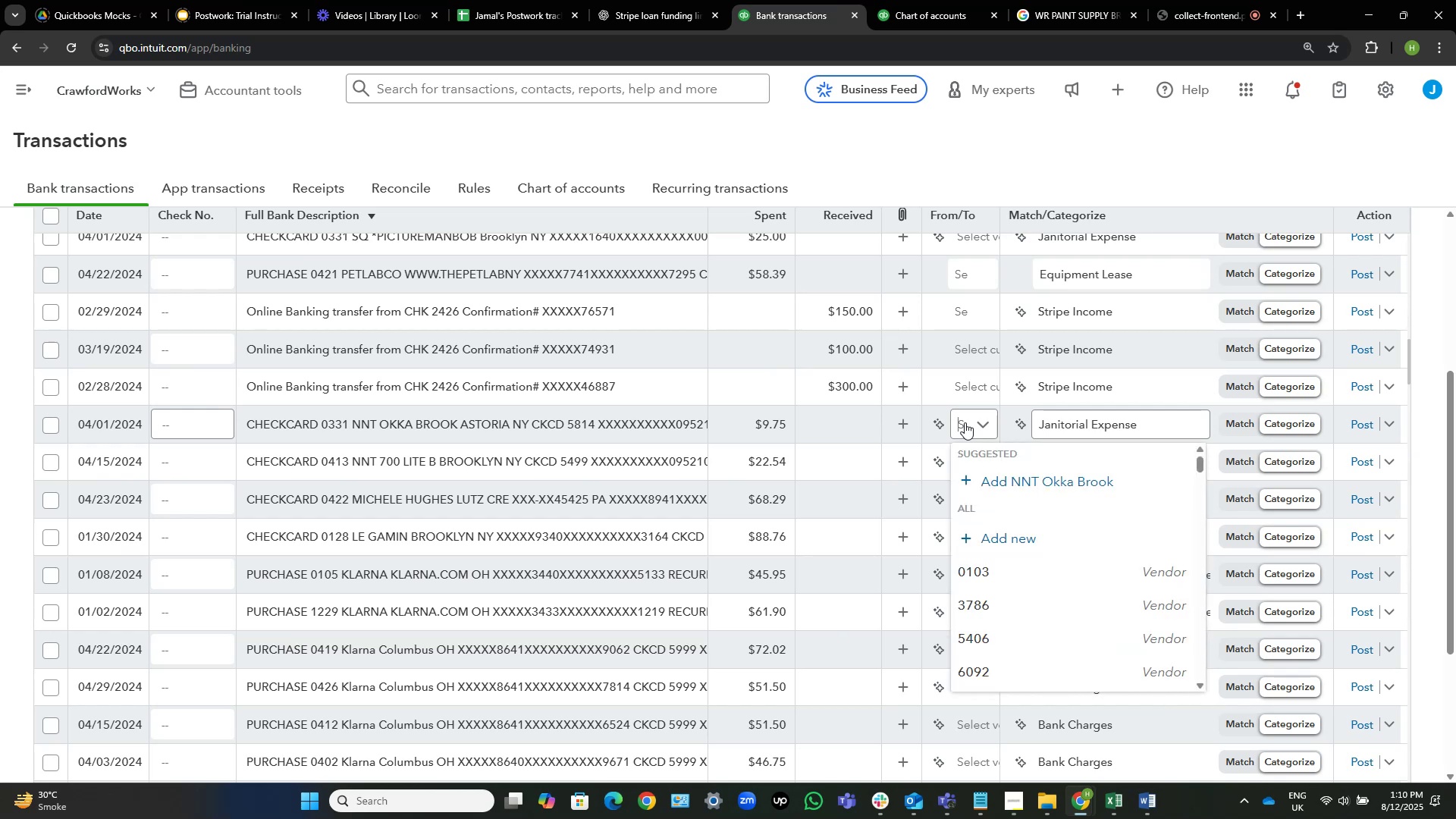 
left_click([965, 422])
 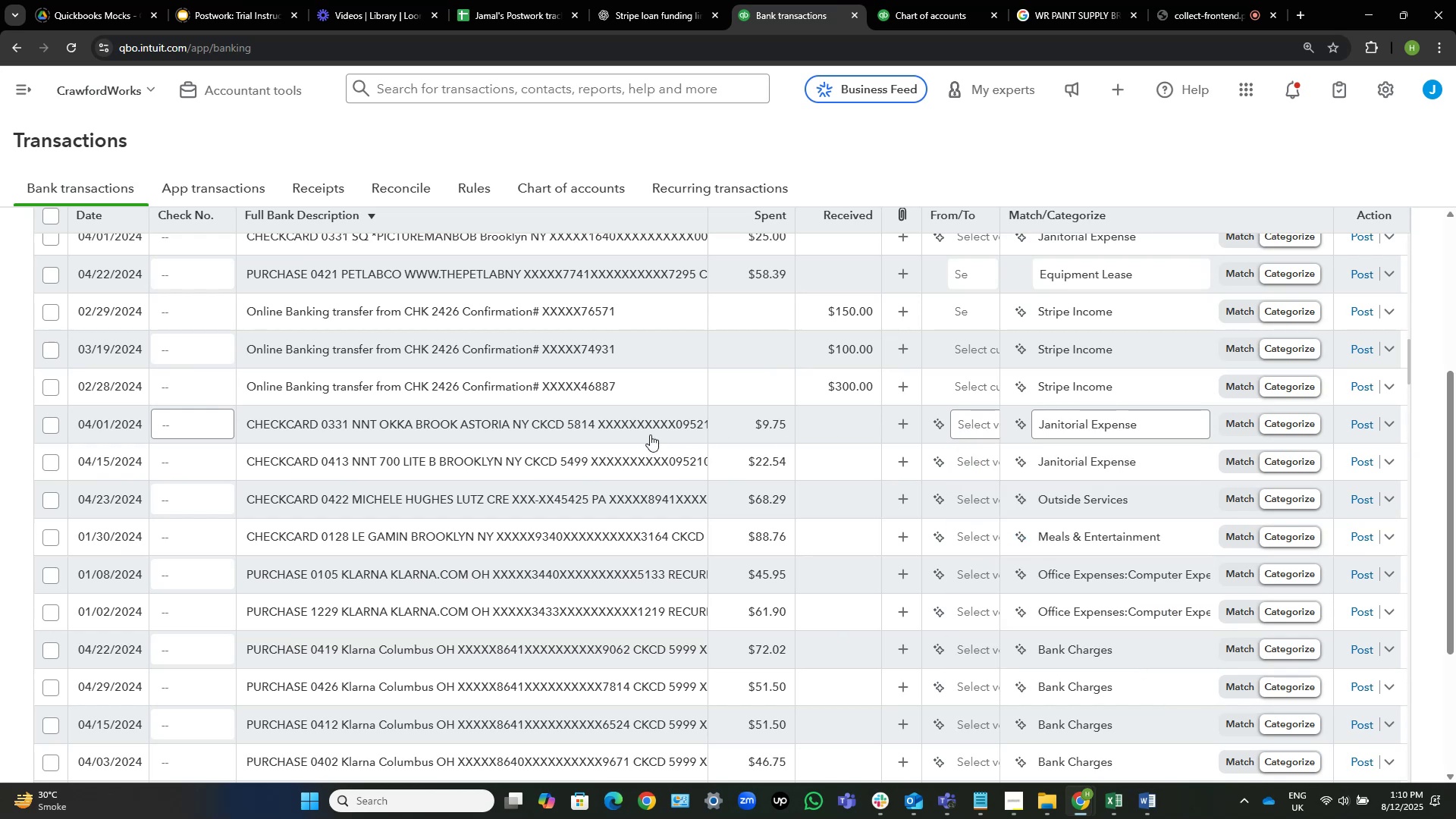 
left_click([601, 428])
 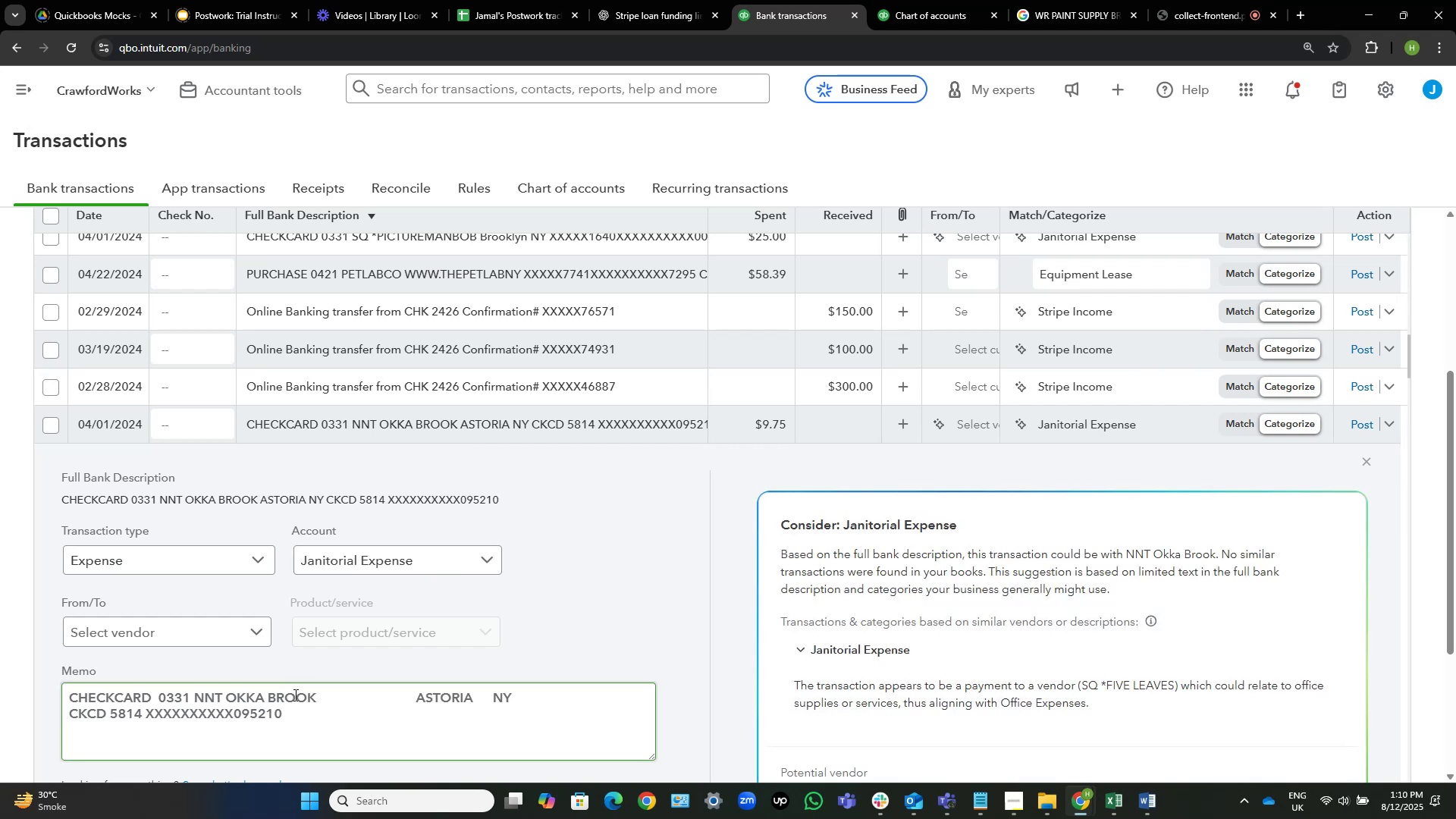 
left_click_drag(start_coordinate=[229, 696], to_coordinate=[512, 699])
 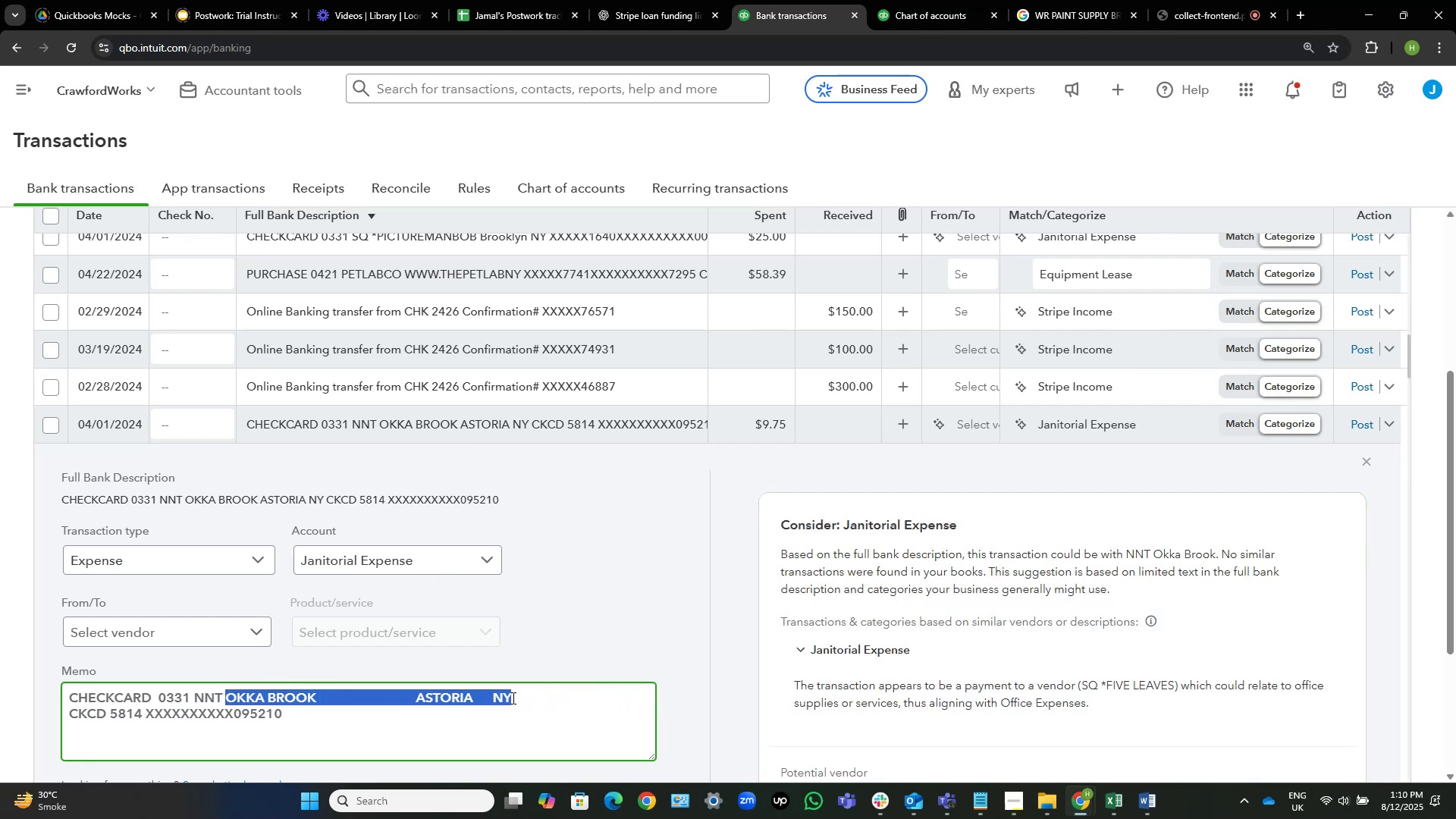 
key(Control+C)
 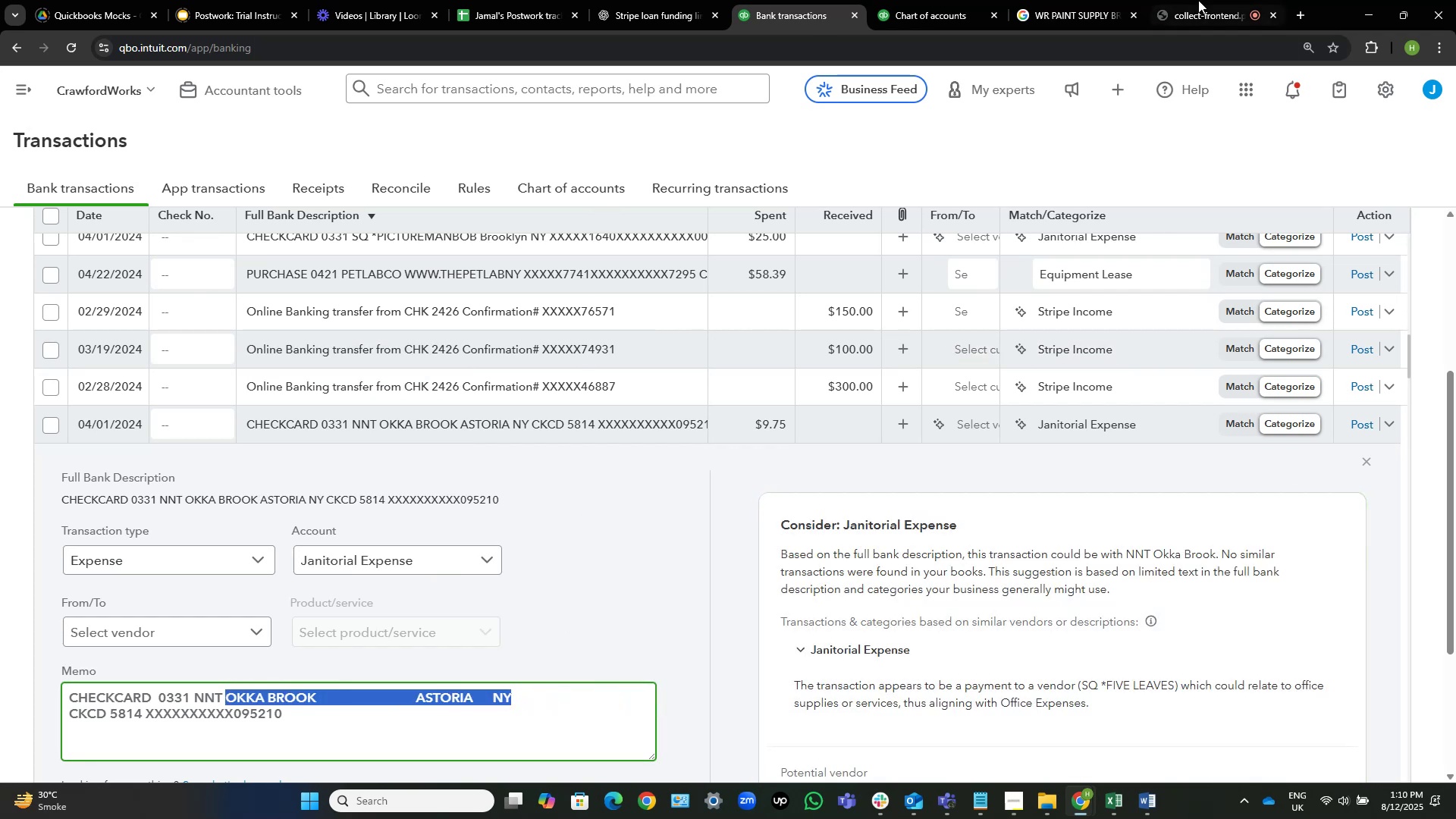 
left_click([1068, 0])
 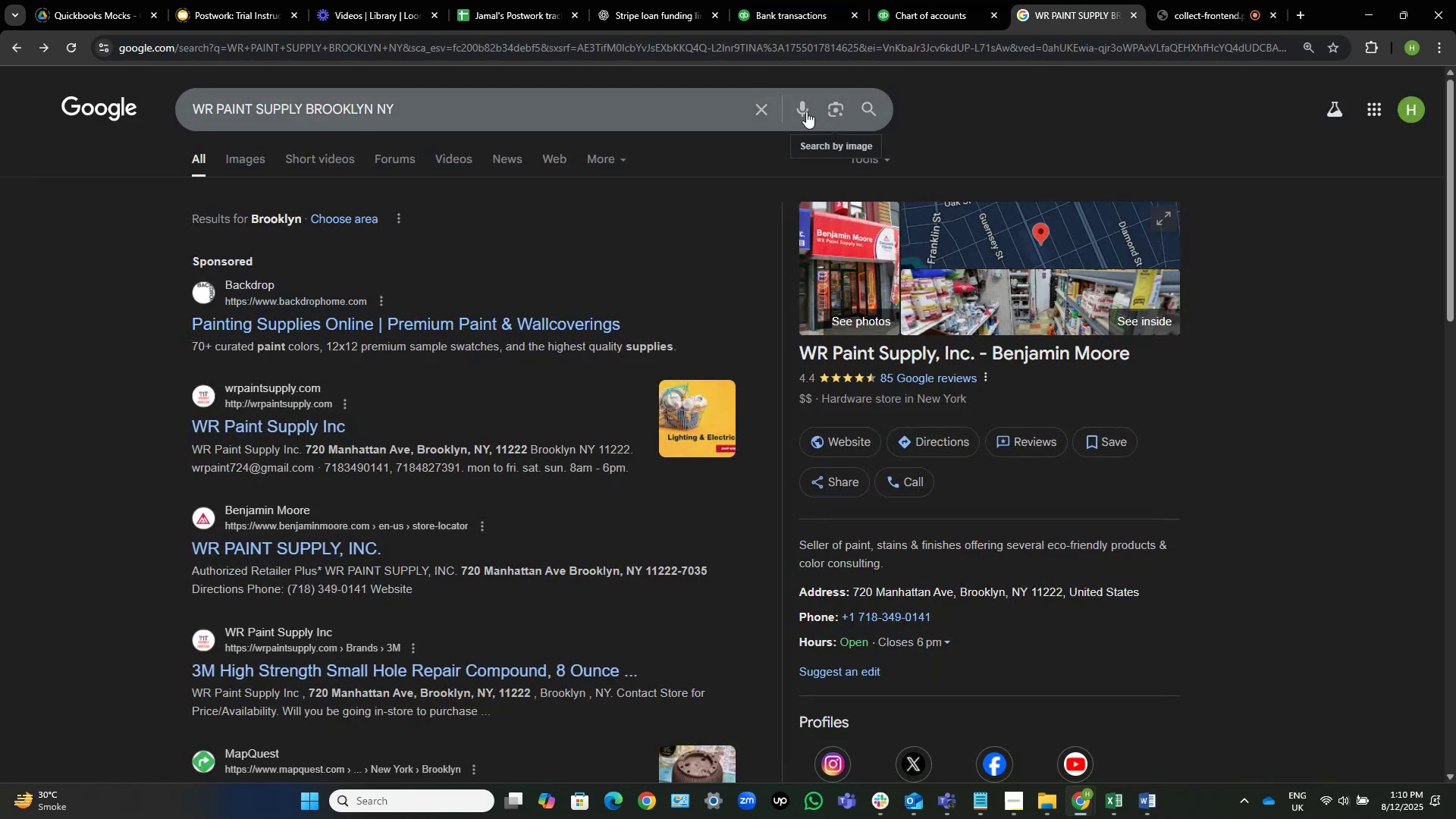 
left_click([767, 102])
 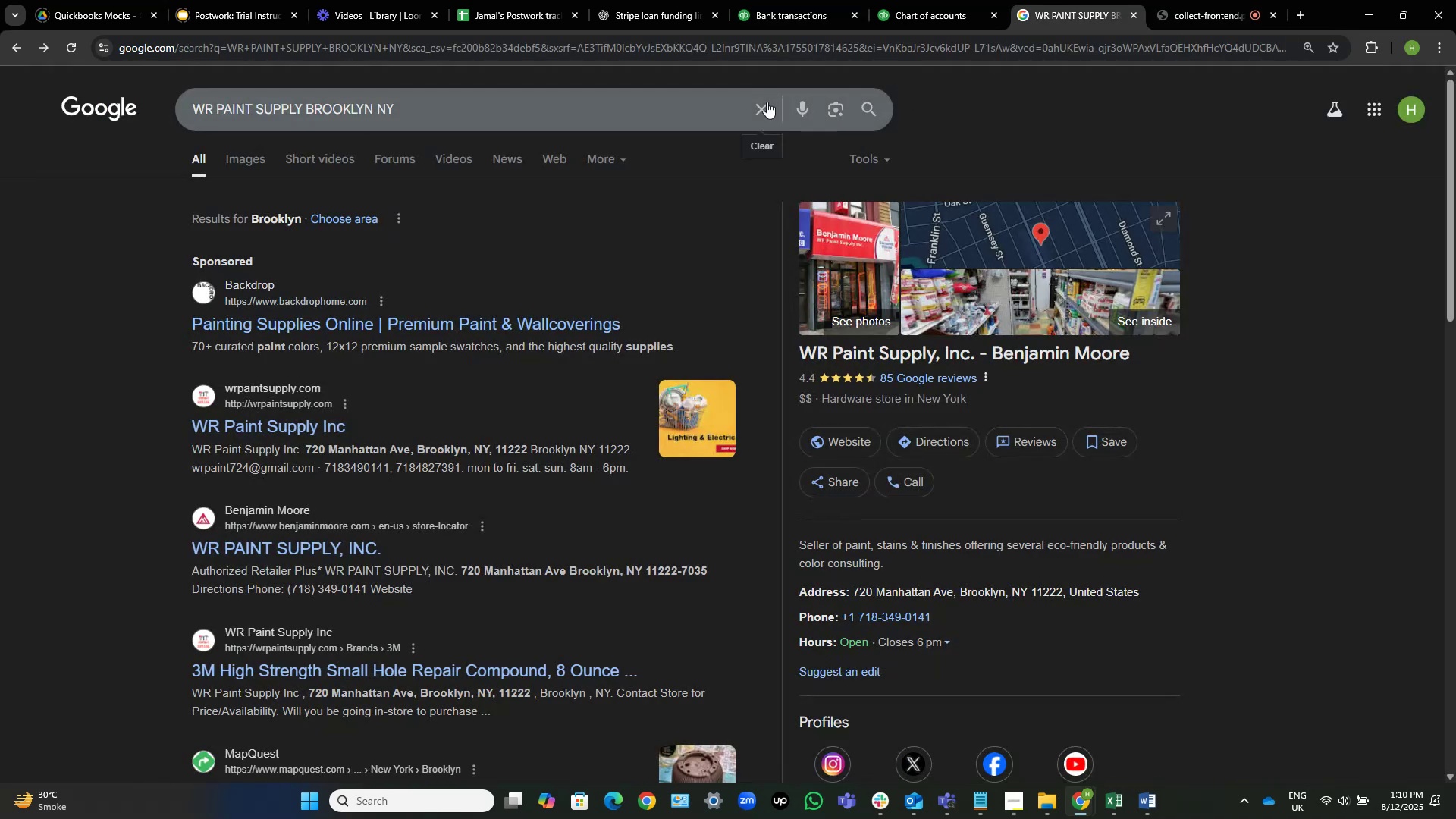 
key(Control+V)
 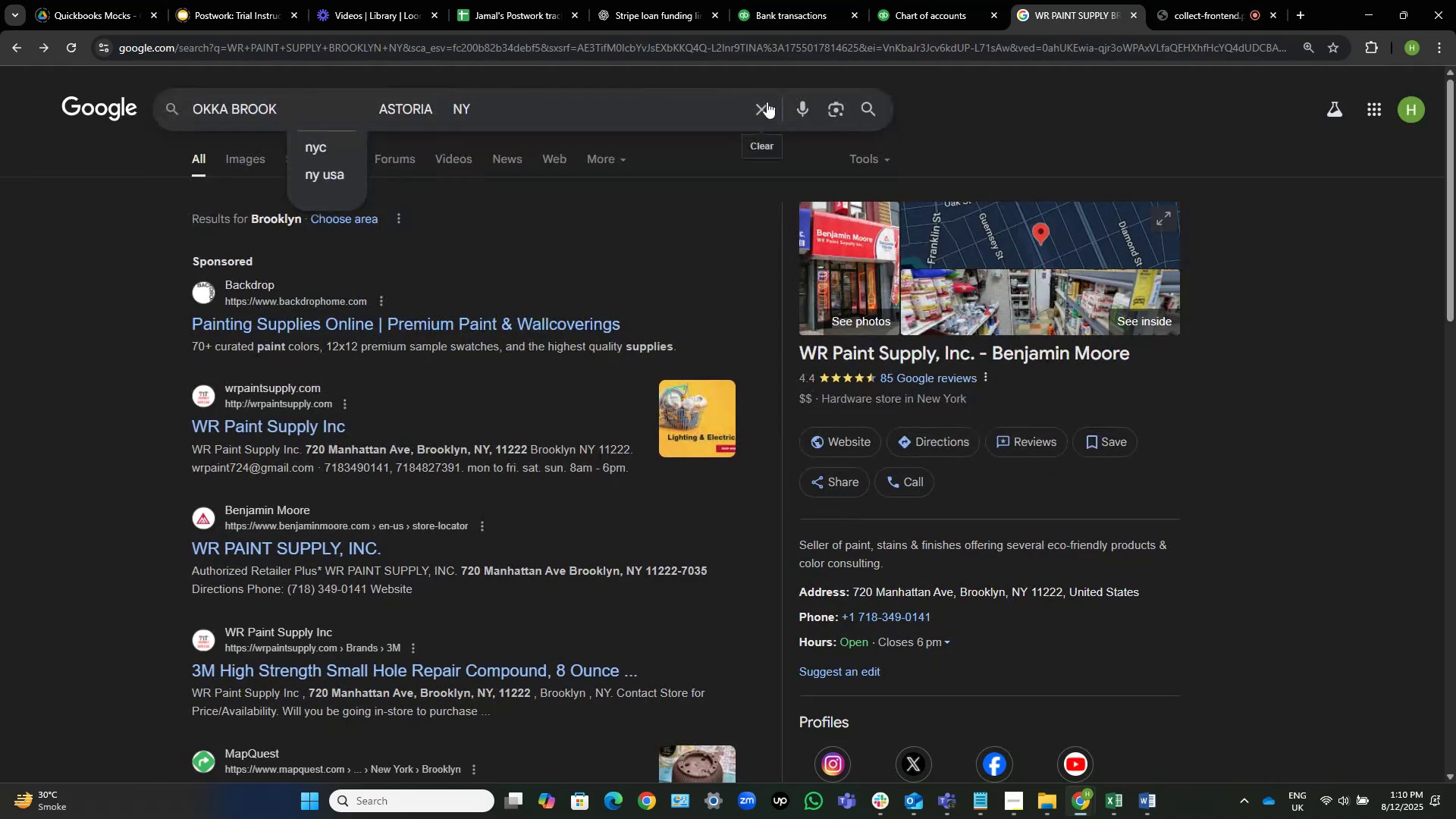 
key(Control+ControlLeft)
 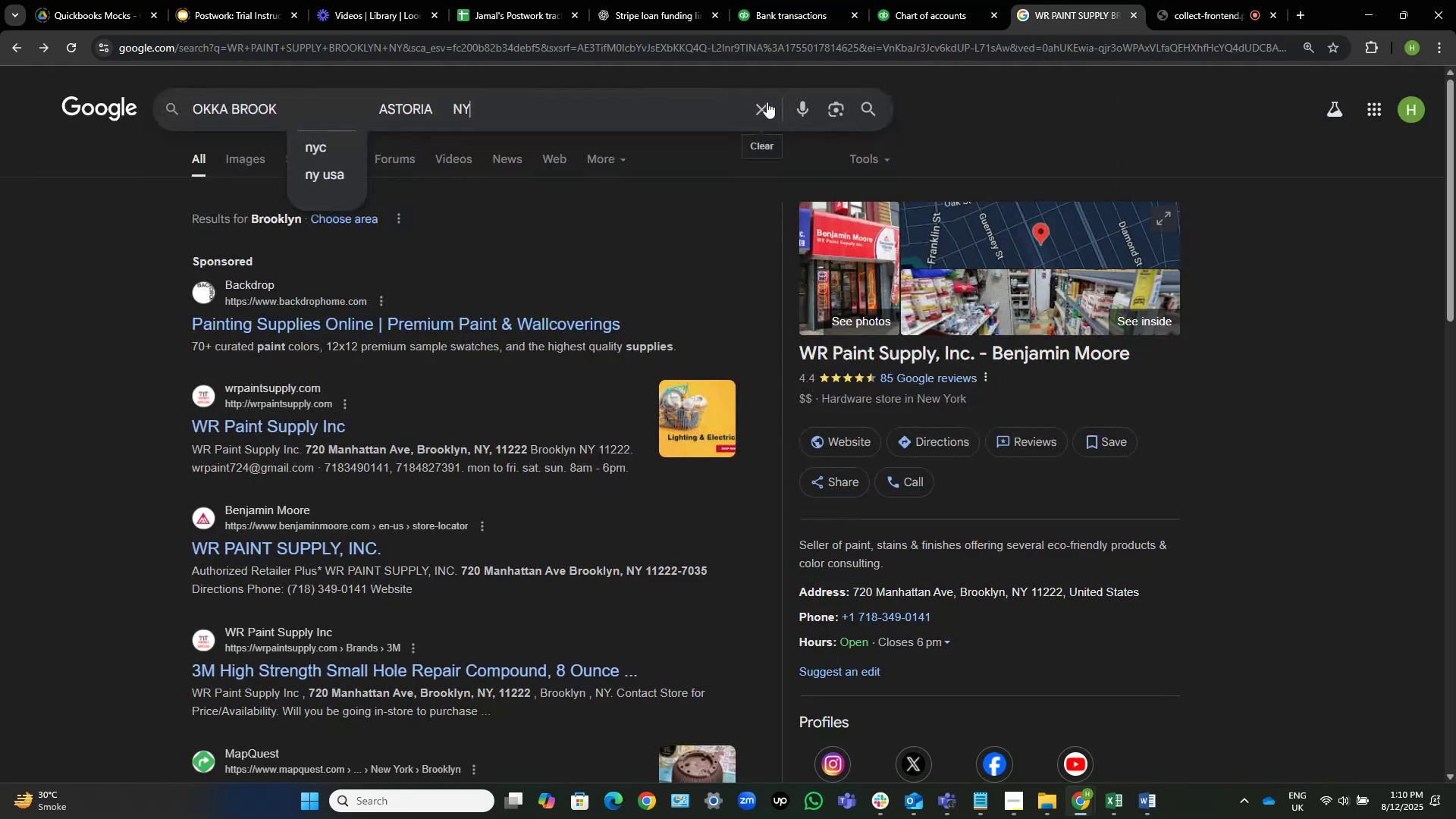 
key(Control+ArrowLeft)
 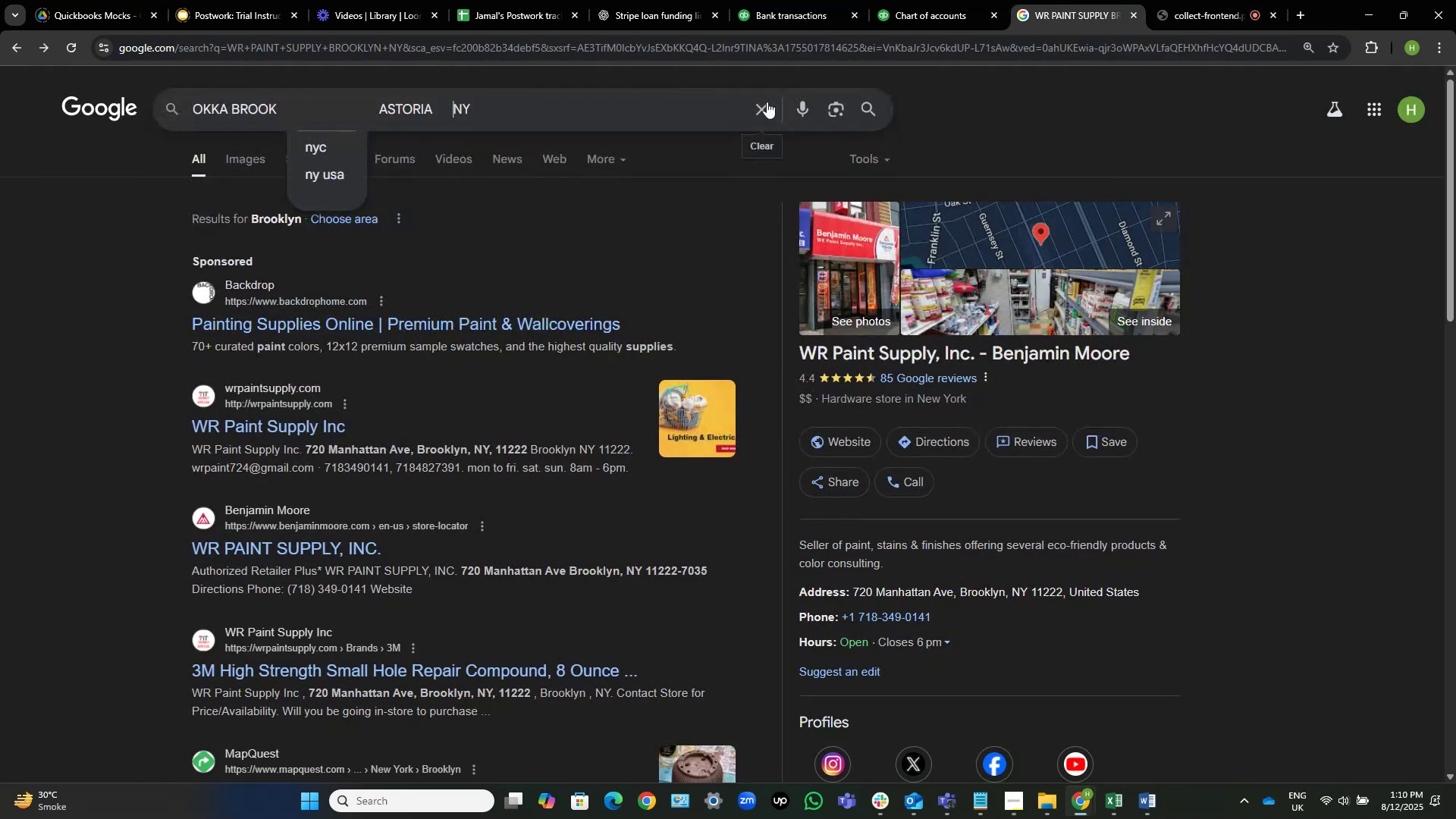 
key(Control+Shift+ArrowLeft)
 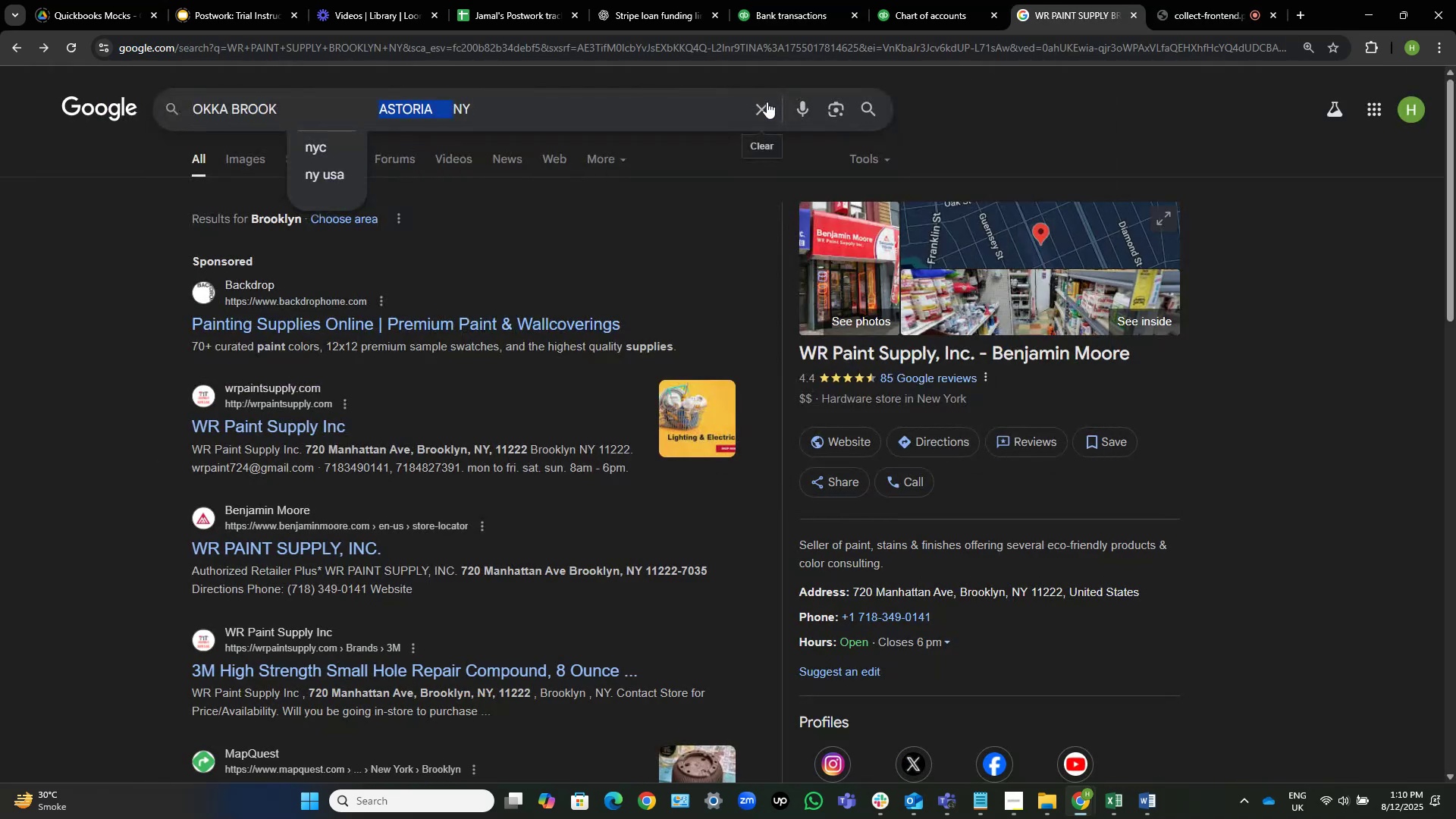 
hold_key(key=ArrowRight, duration=0.66)
 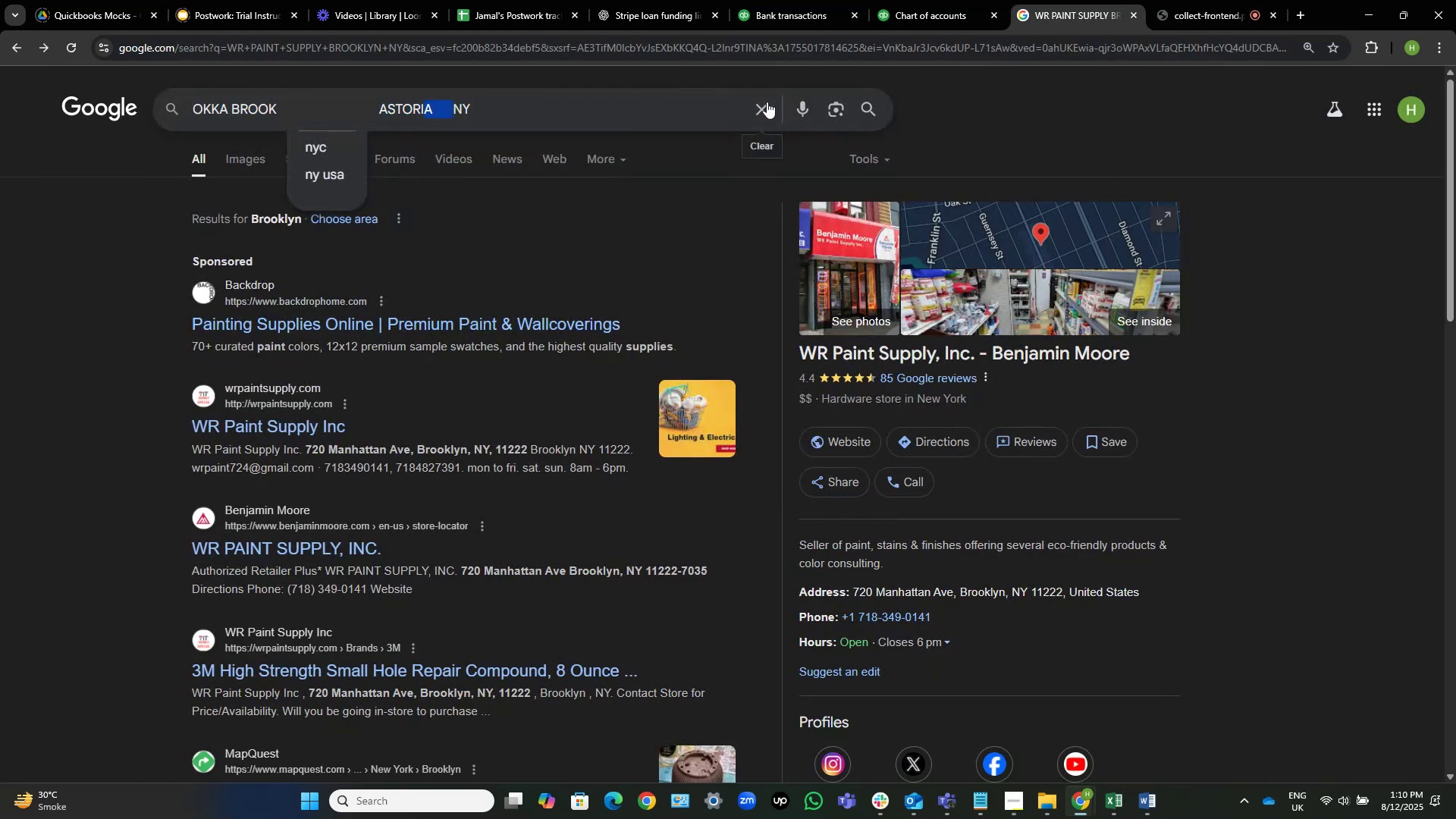 
key(Shift+ArrowRight)
 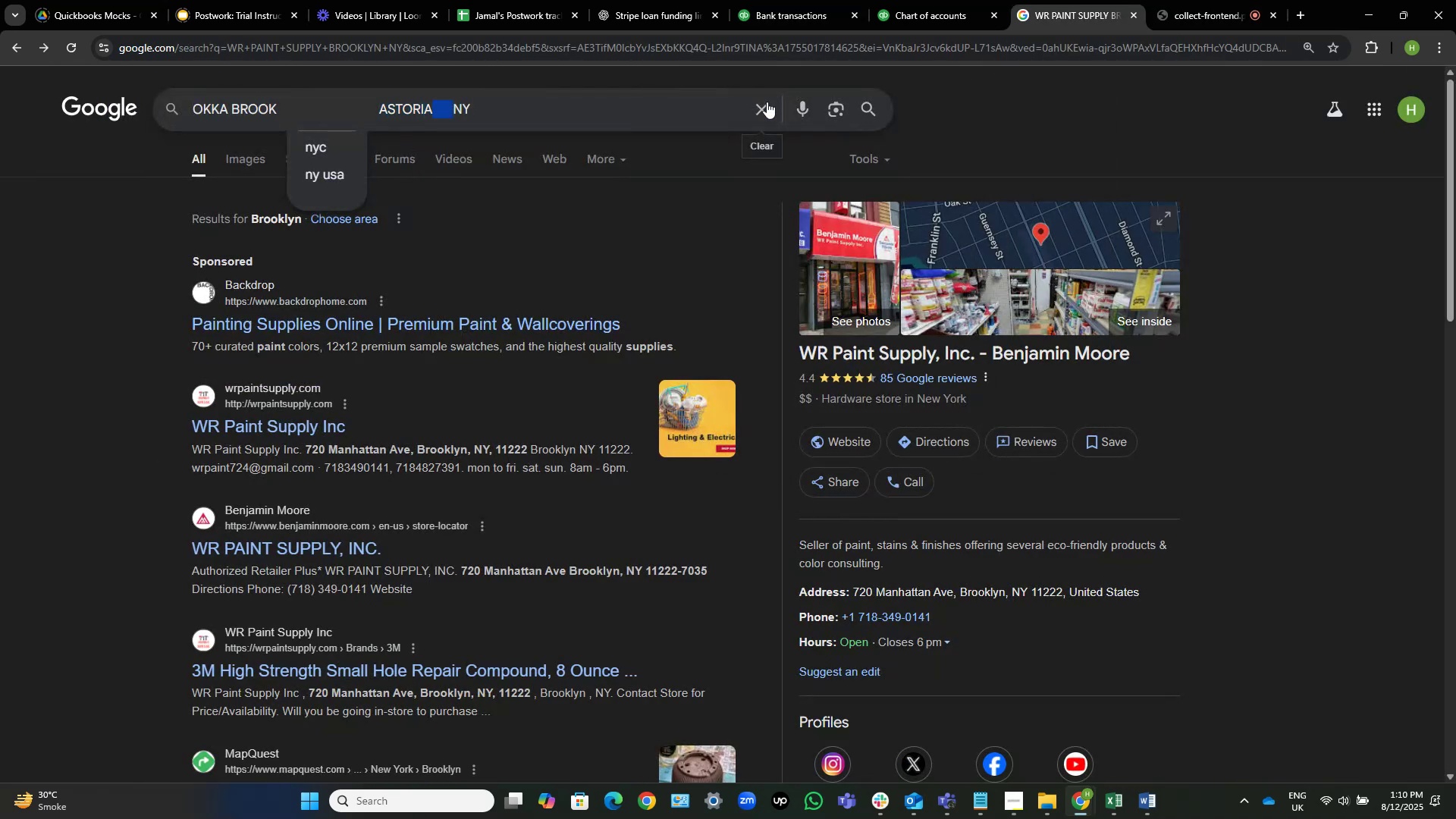 
key(Backspace)
 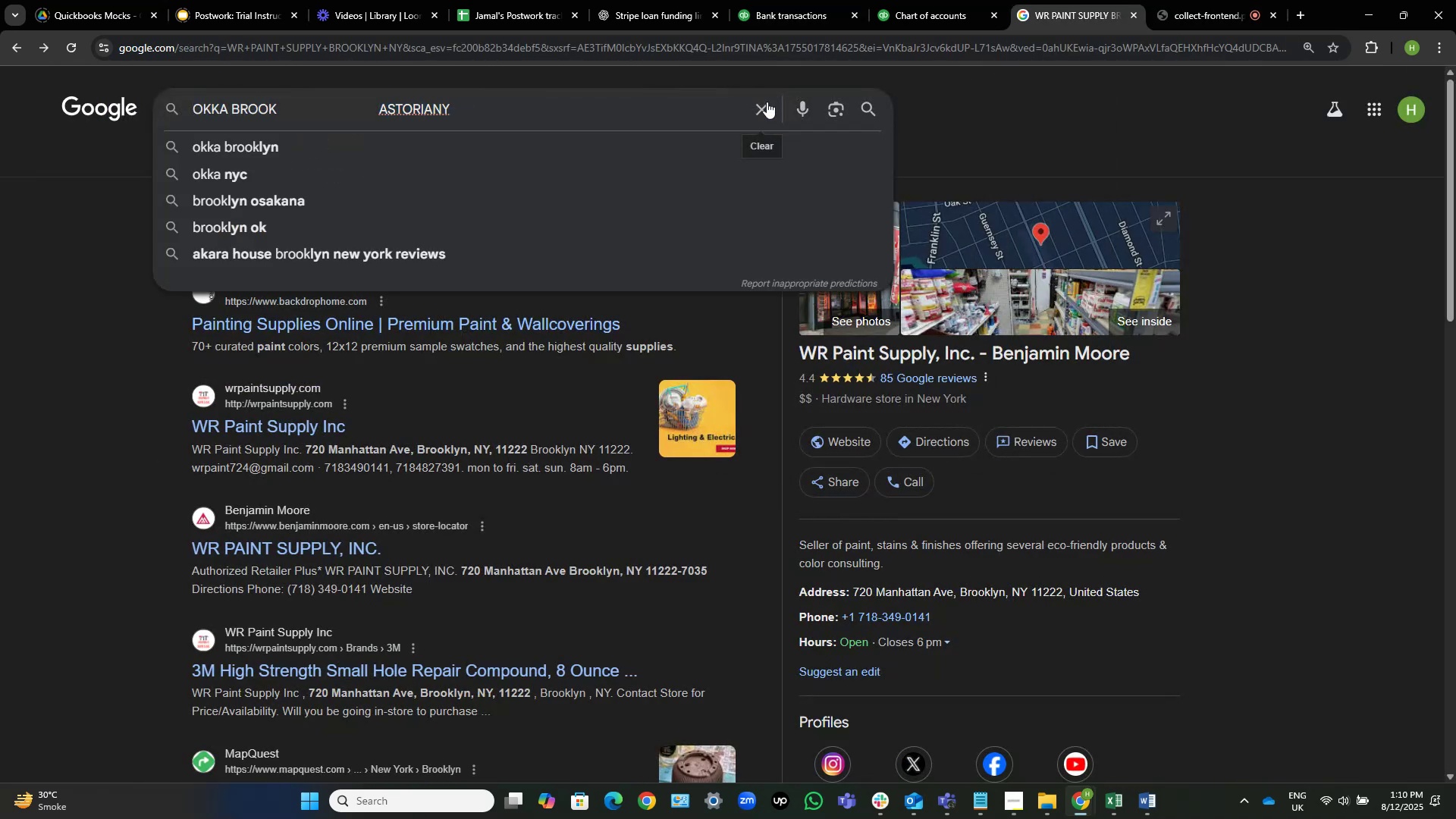 
key(Space)
 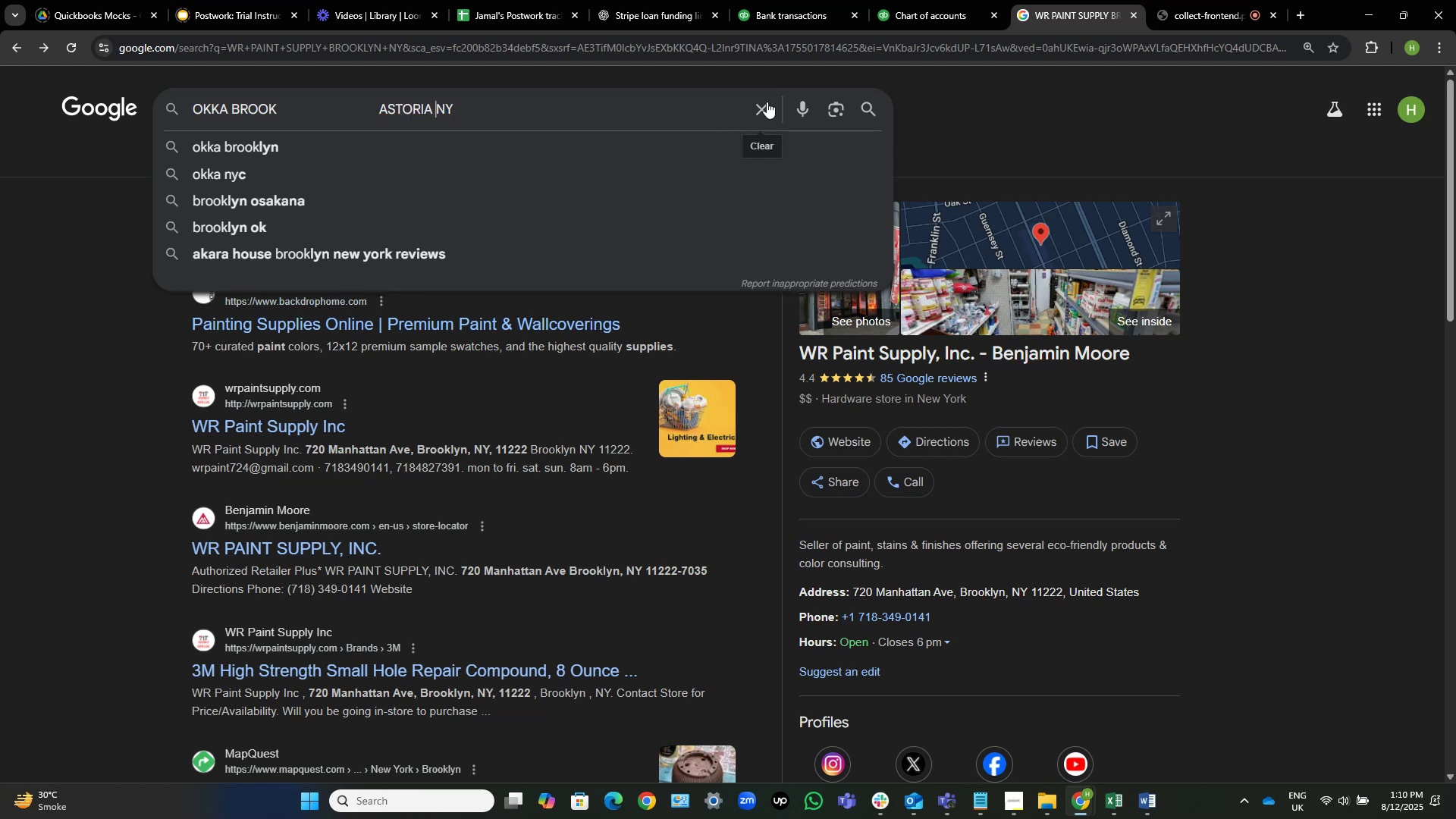 
key(End)
 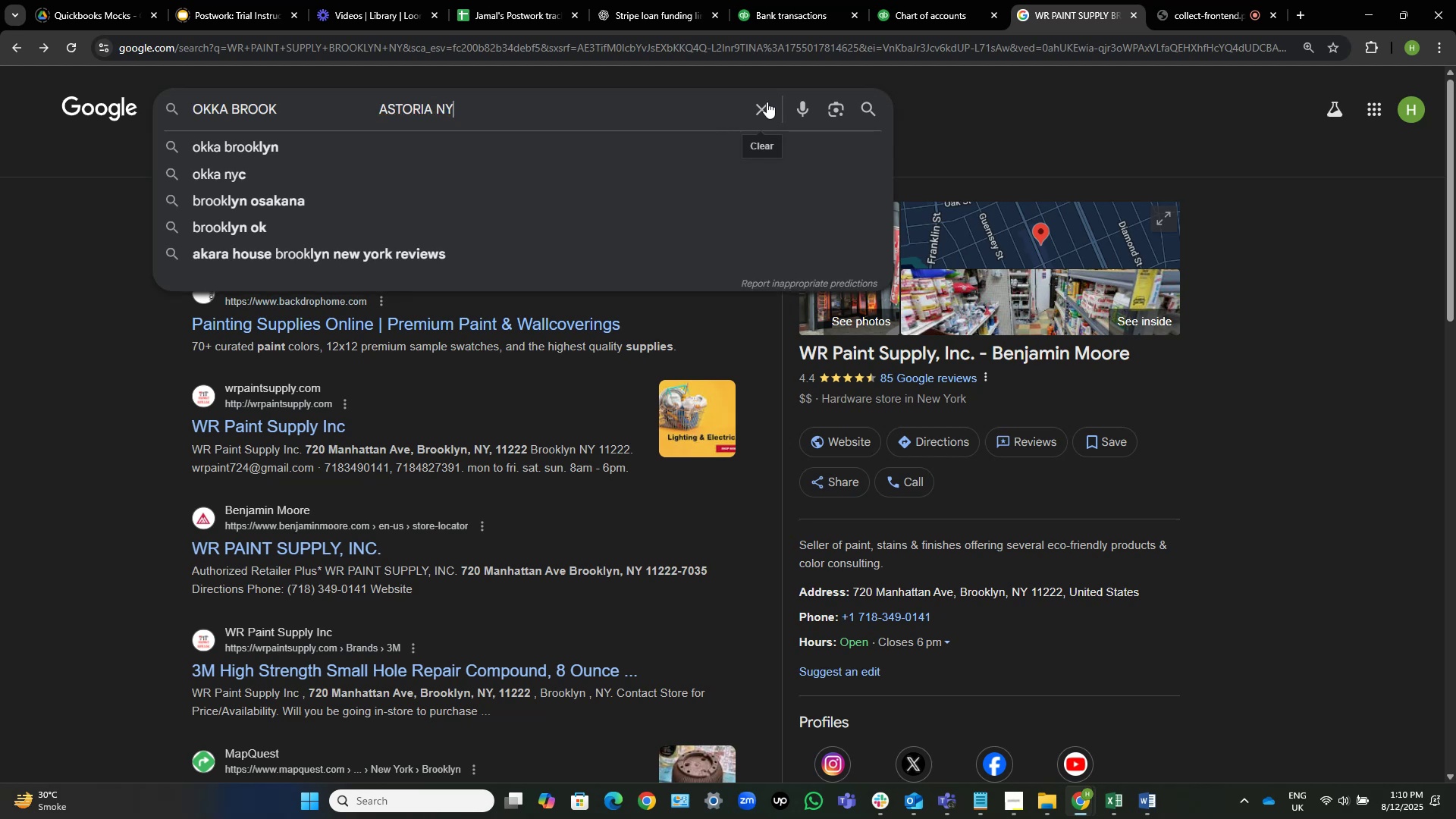 
key(Control+ArrowLeft)
 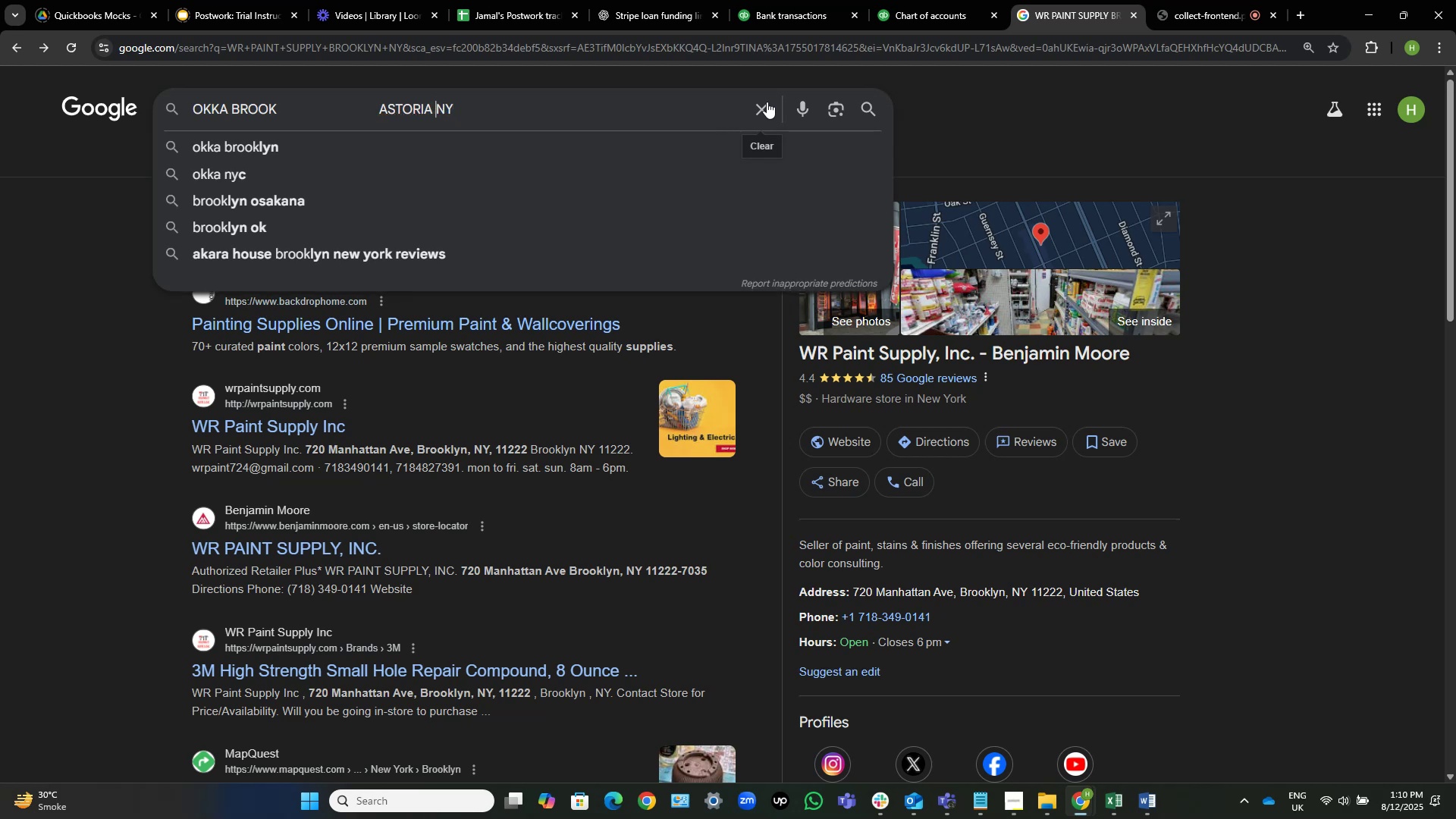 
key(Control+ArrowLeft)
 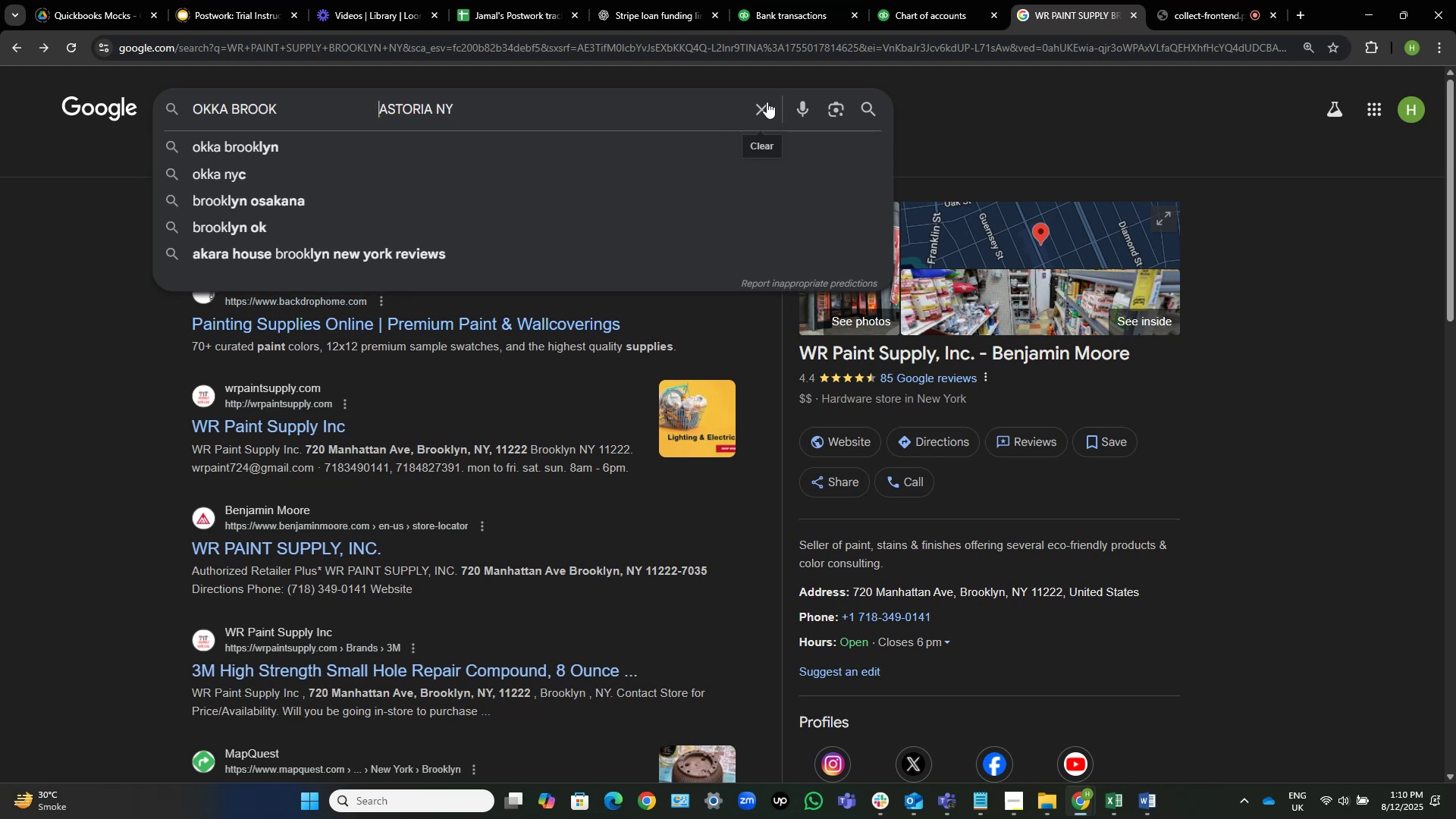 
key(Control+Shift+ArrowLeft)
 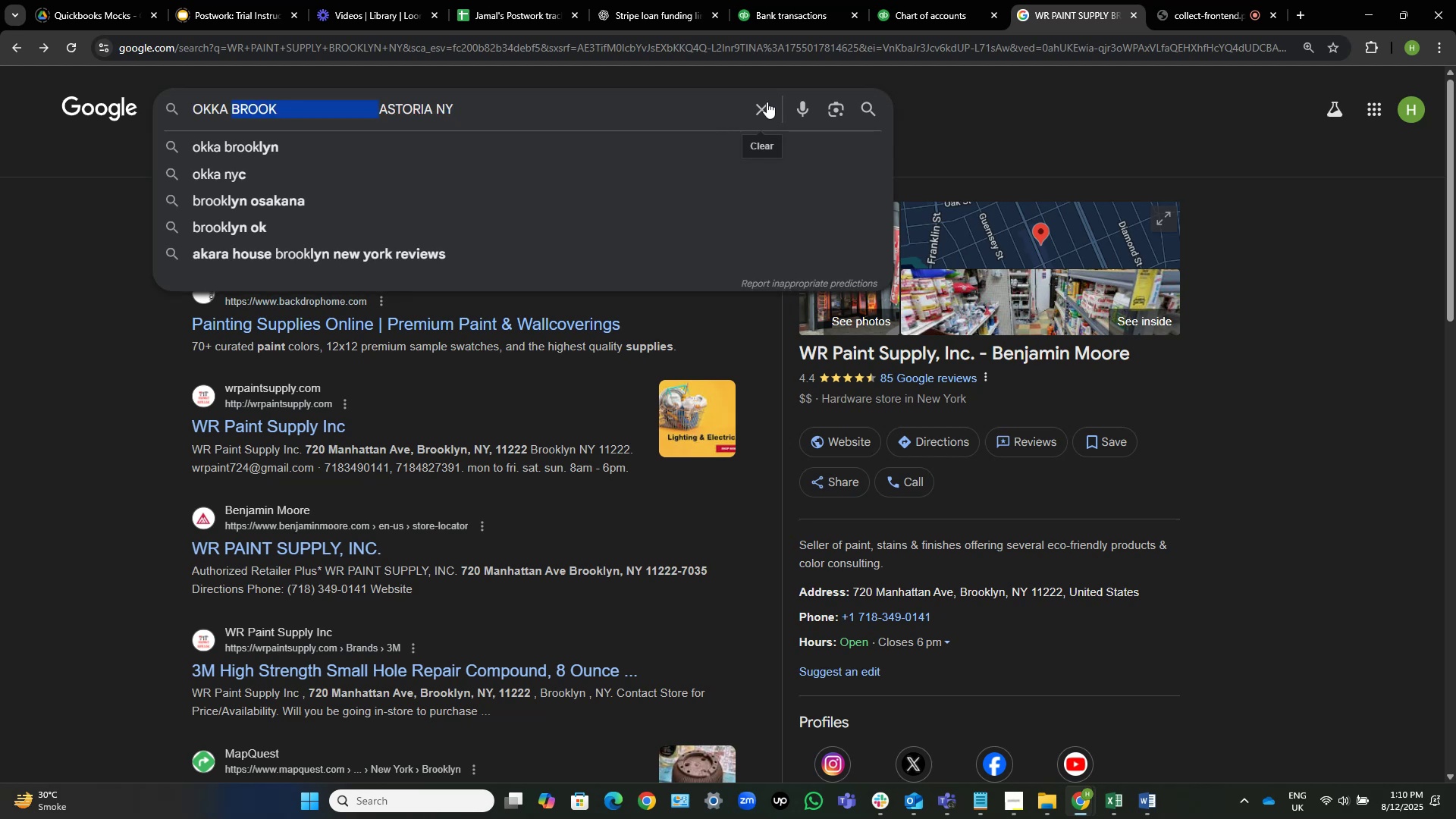 
hold_key(key=ArrowRight, duration=0.65)
 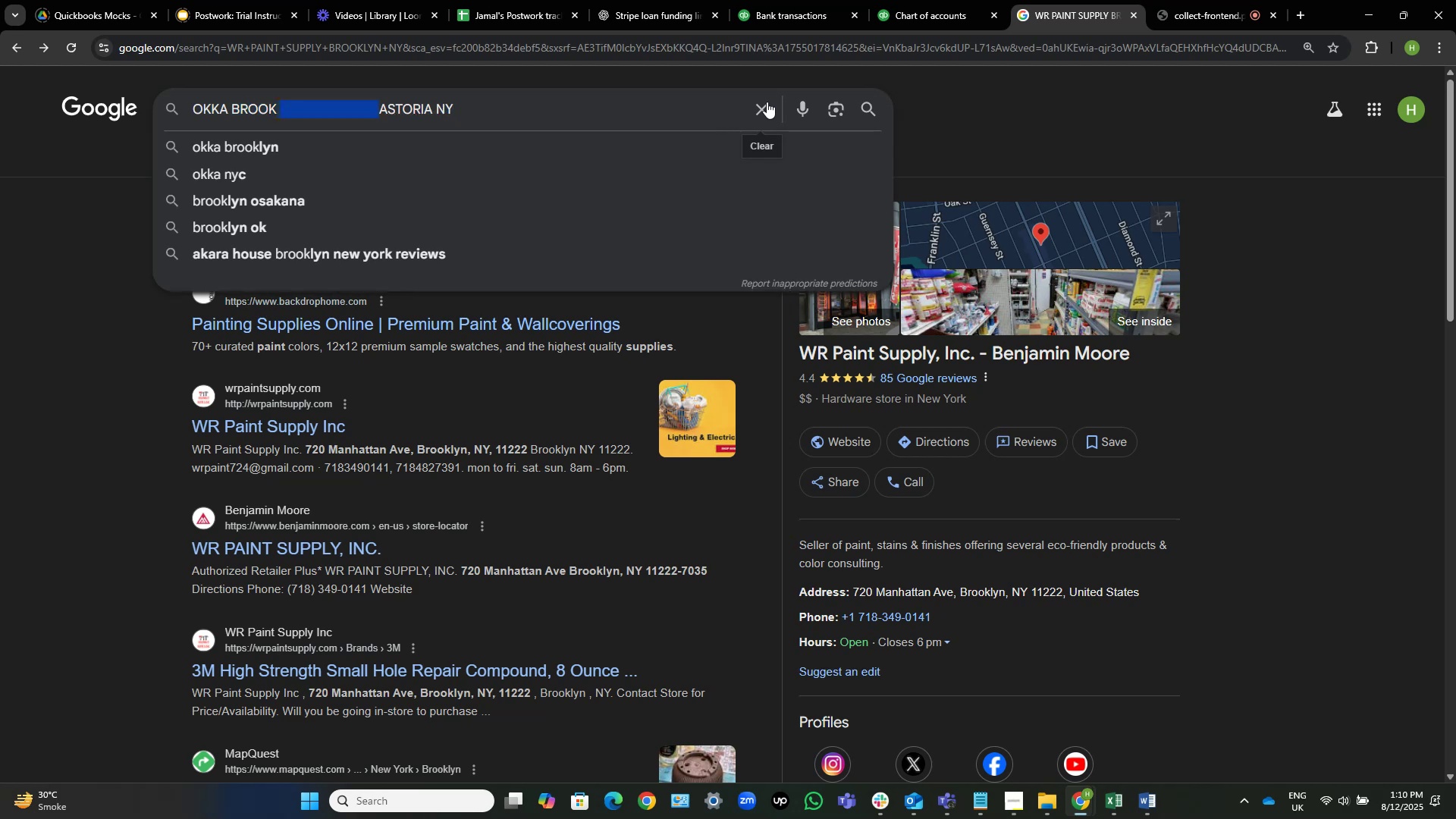 
key(Backspace)
 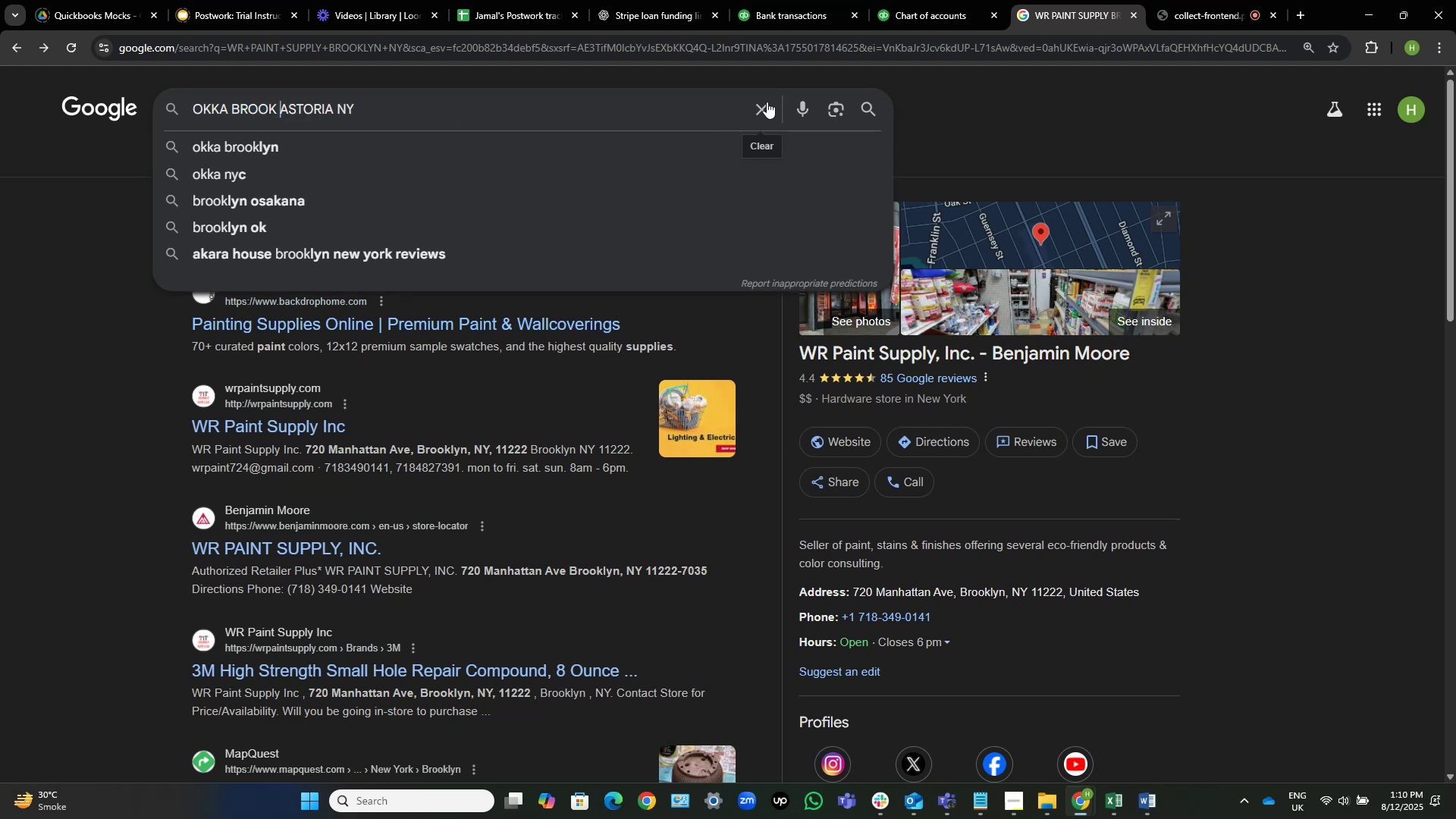 
key(Backspace)
 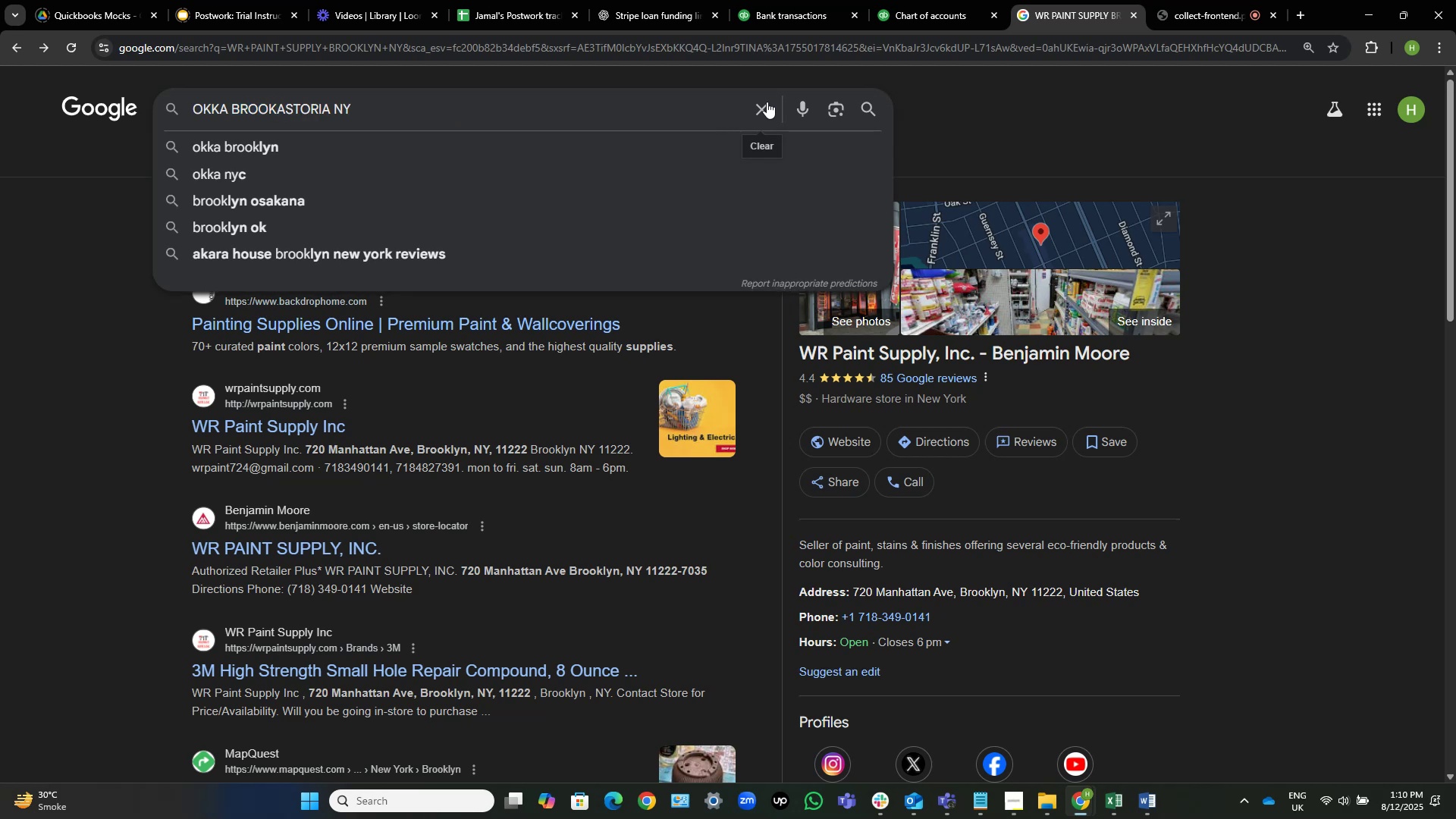 
key(Space)
 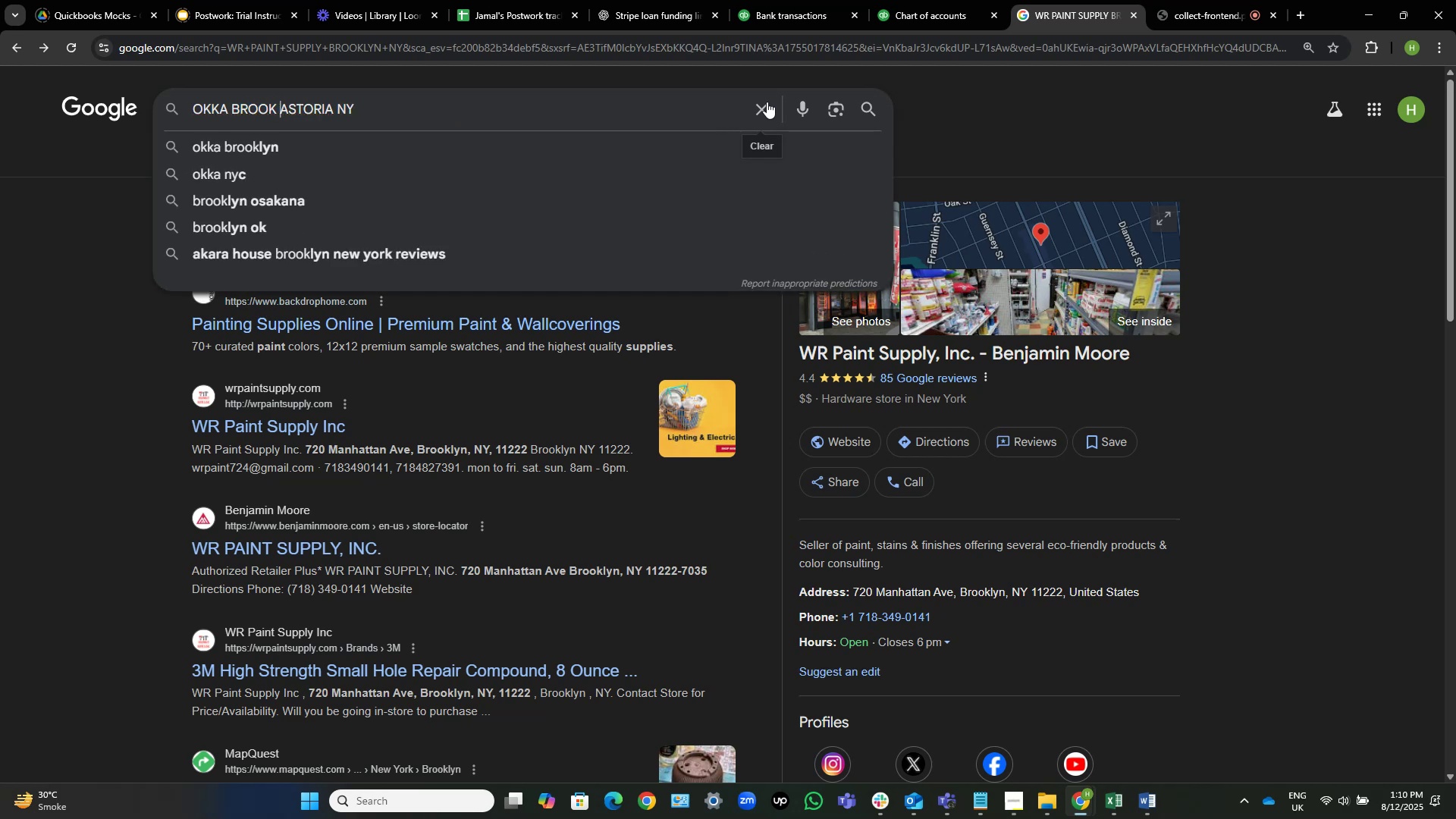 
key(NumpadEnter)
 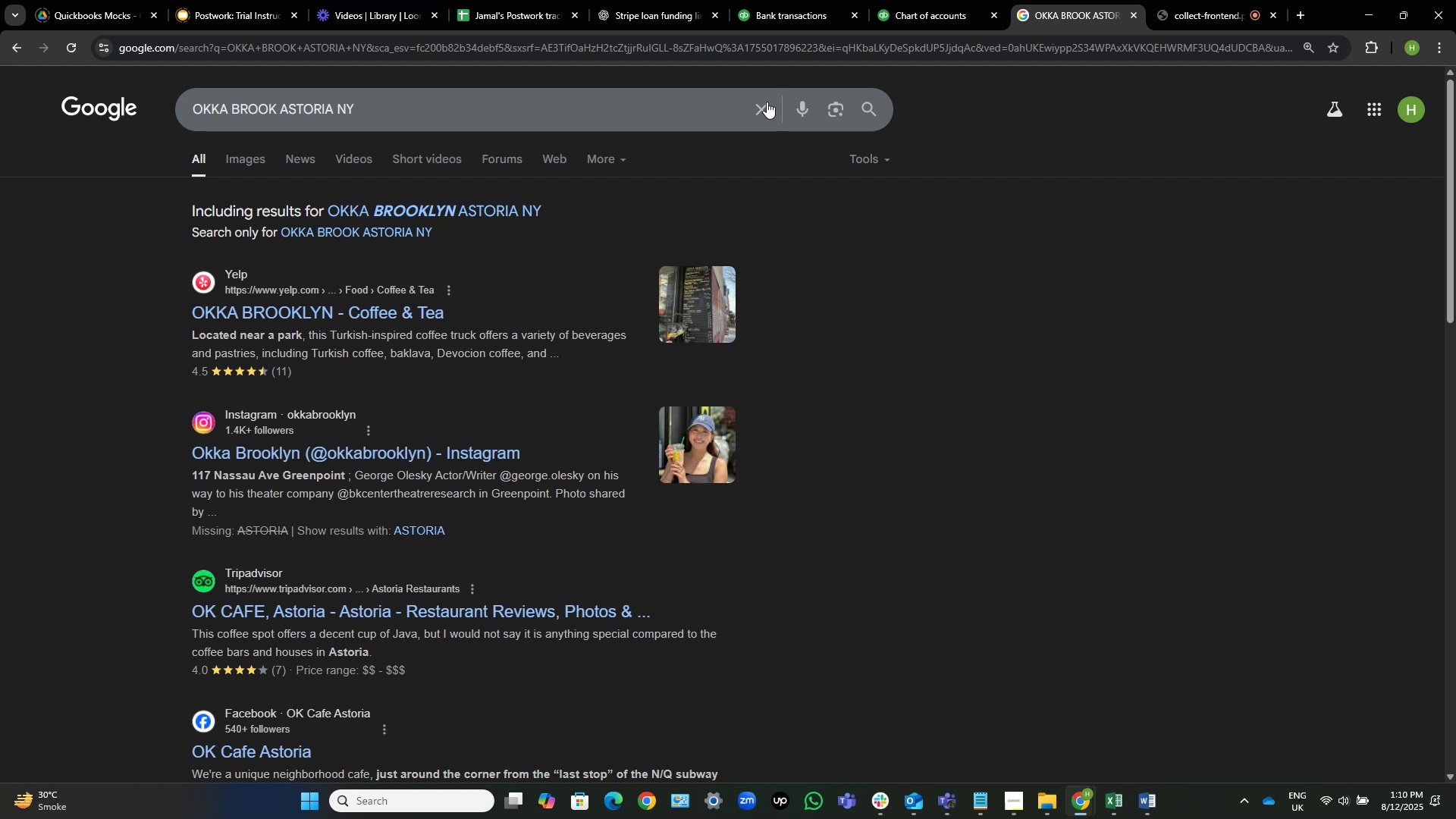 
wait(10.21)
 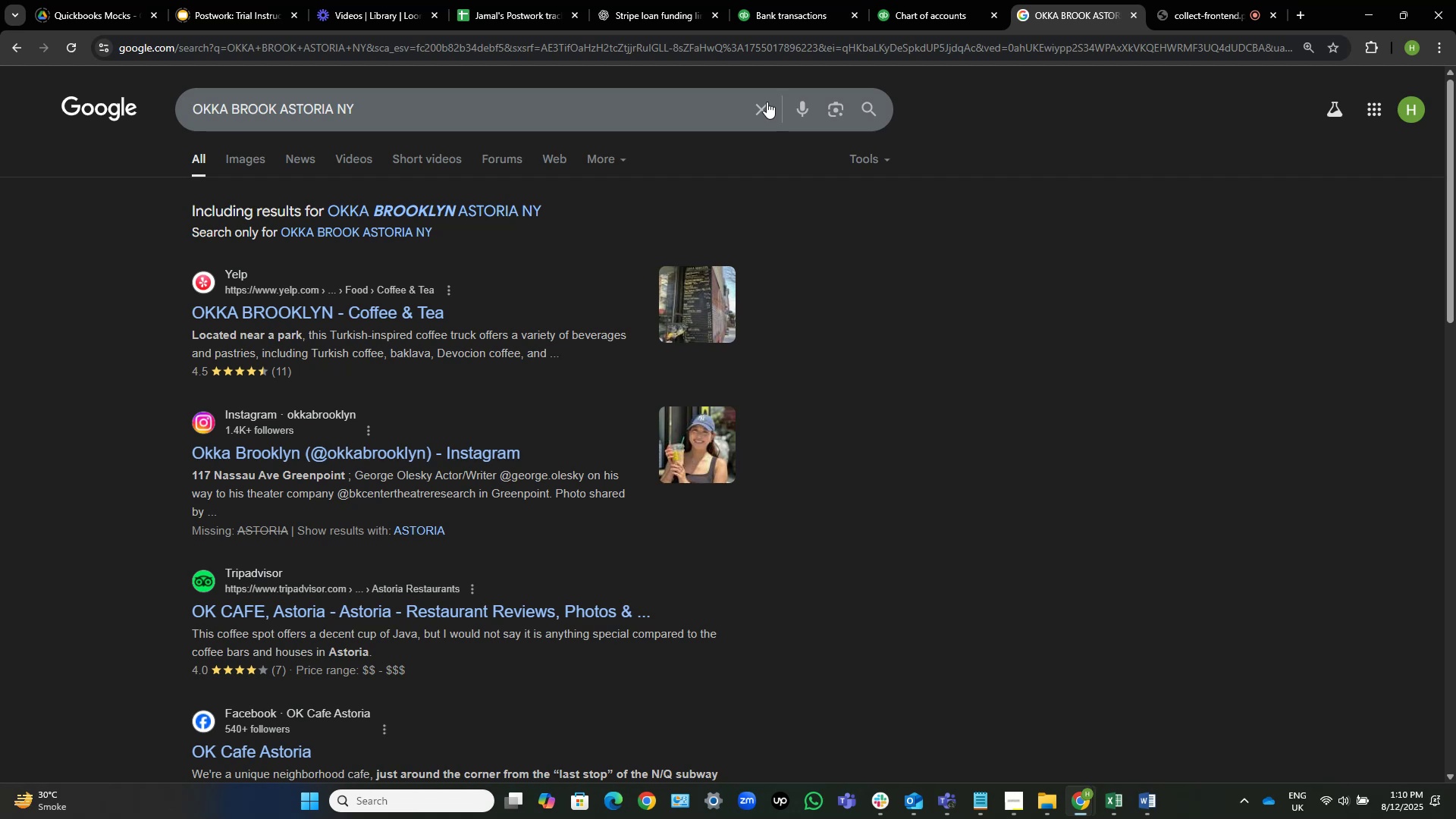 
left_click([756, 0])
 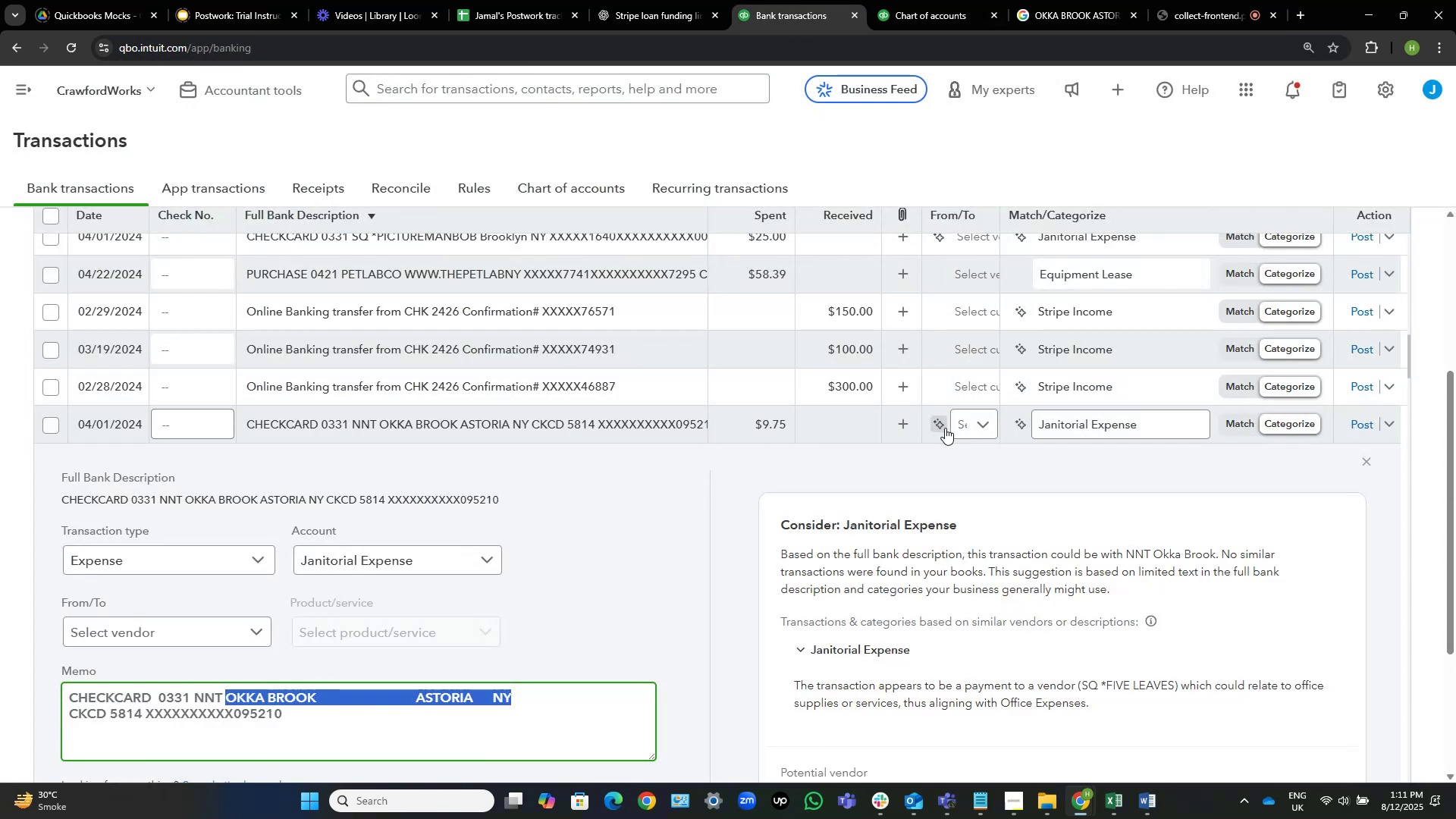 
left_click([960, 428])
 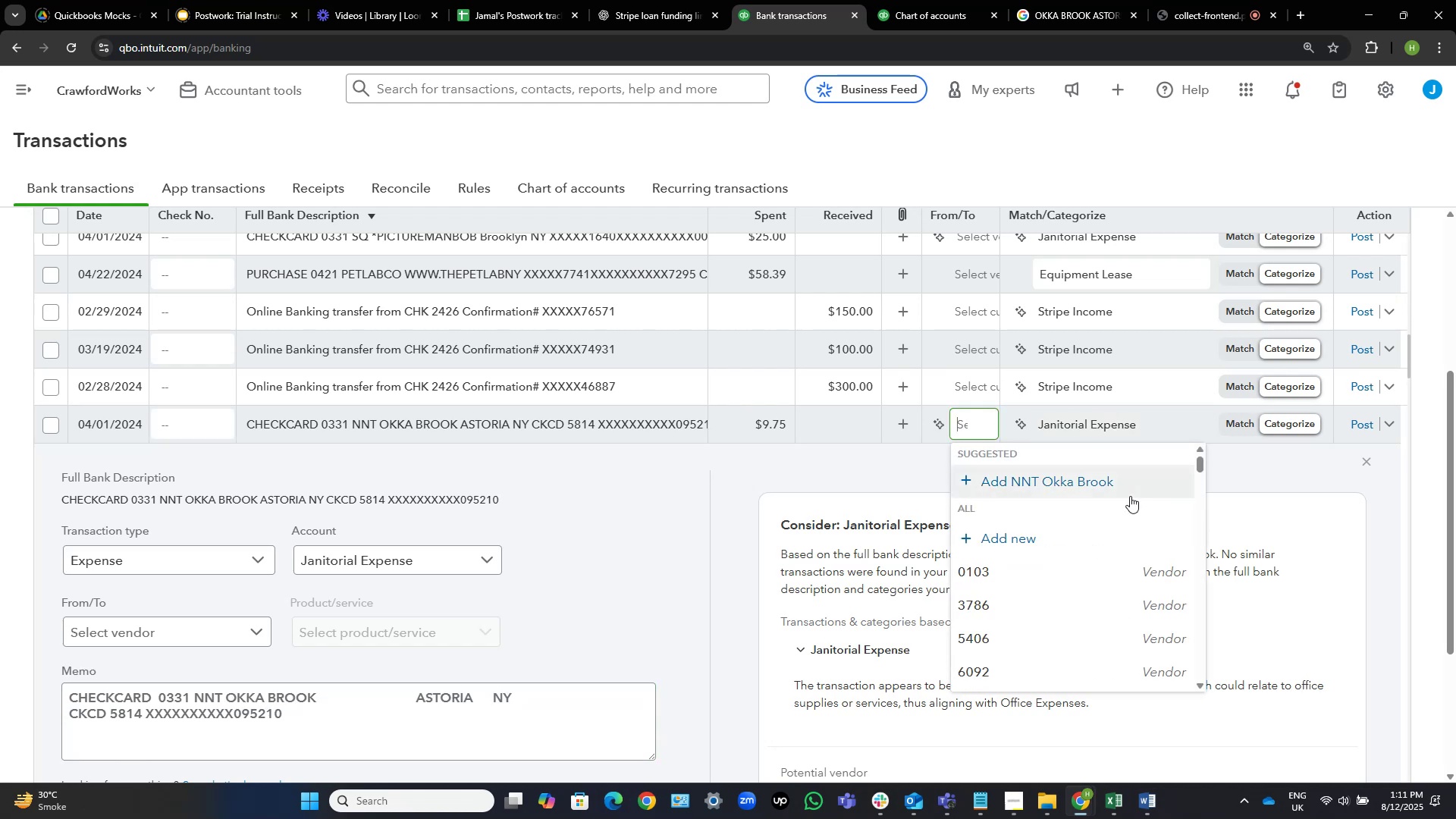 
left_click([1118, 486])
 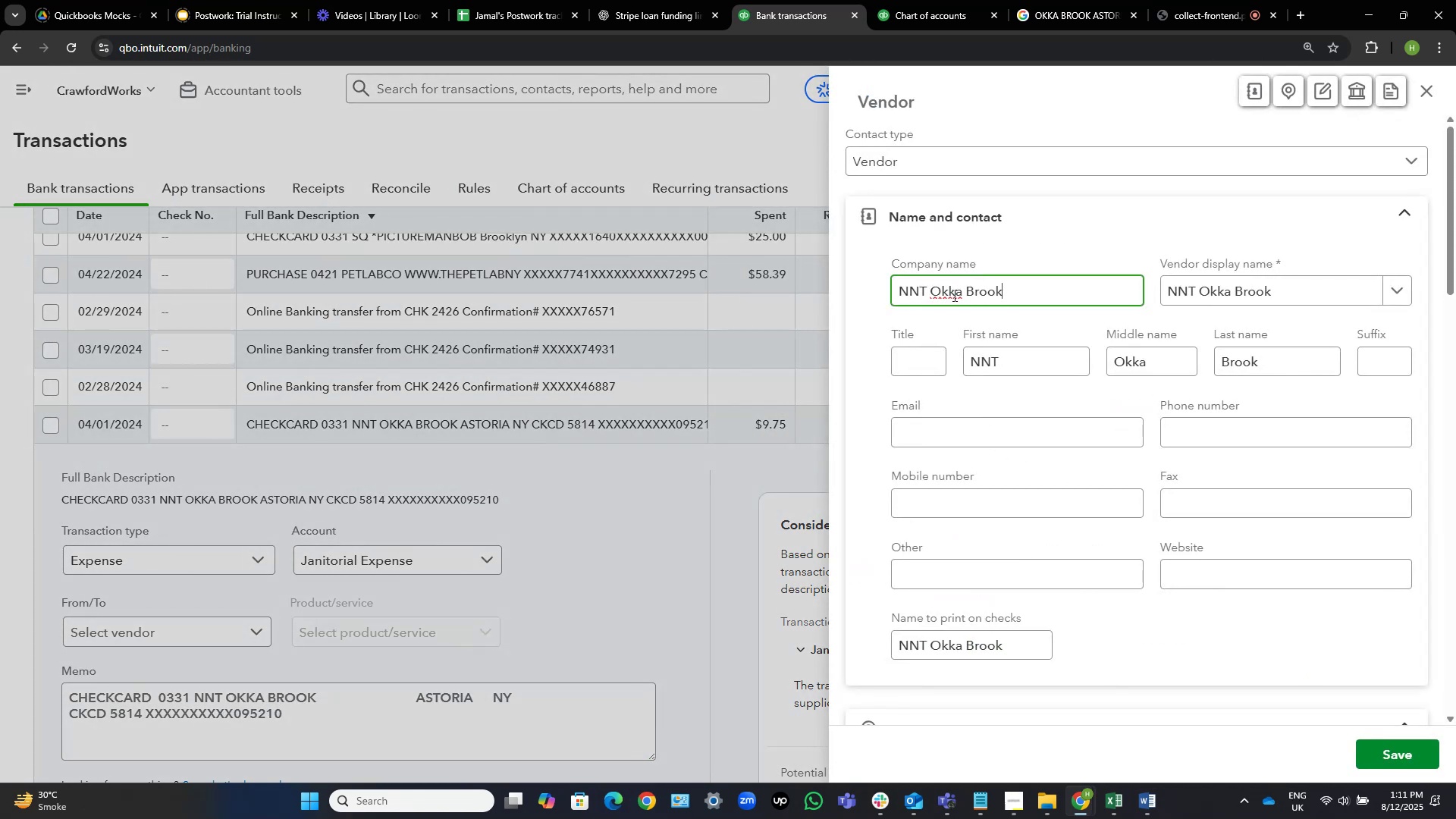 
left_click([934, 288])
 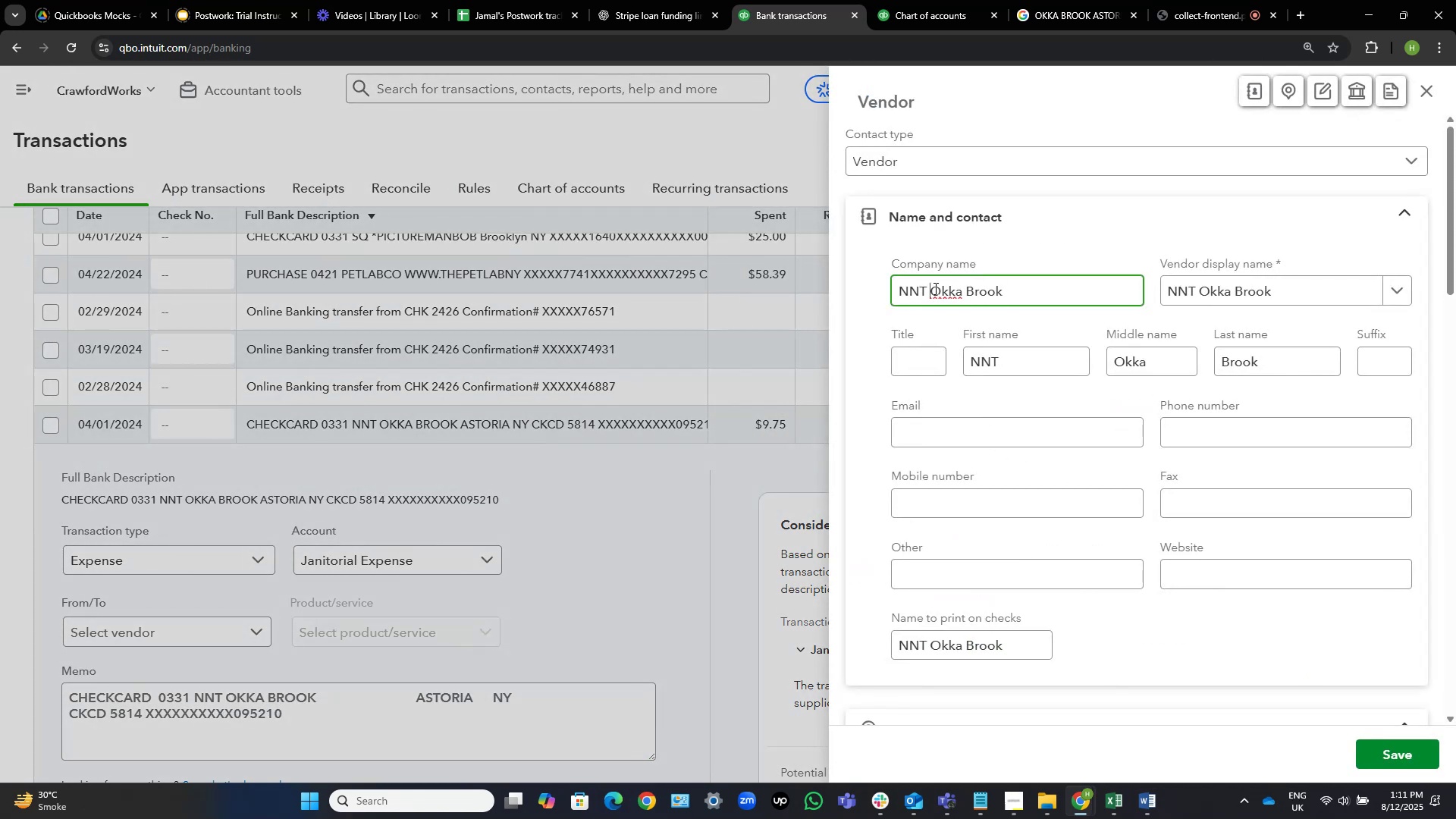 
hold_key(key=Backspace, duration=1.45)
 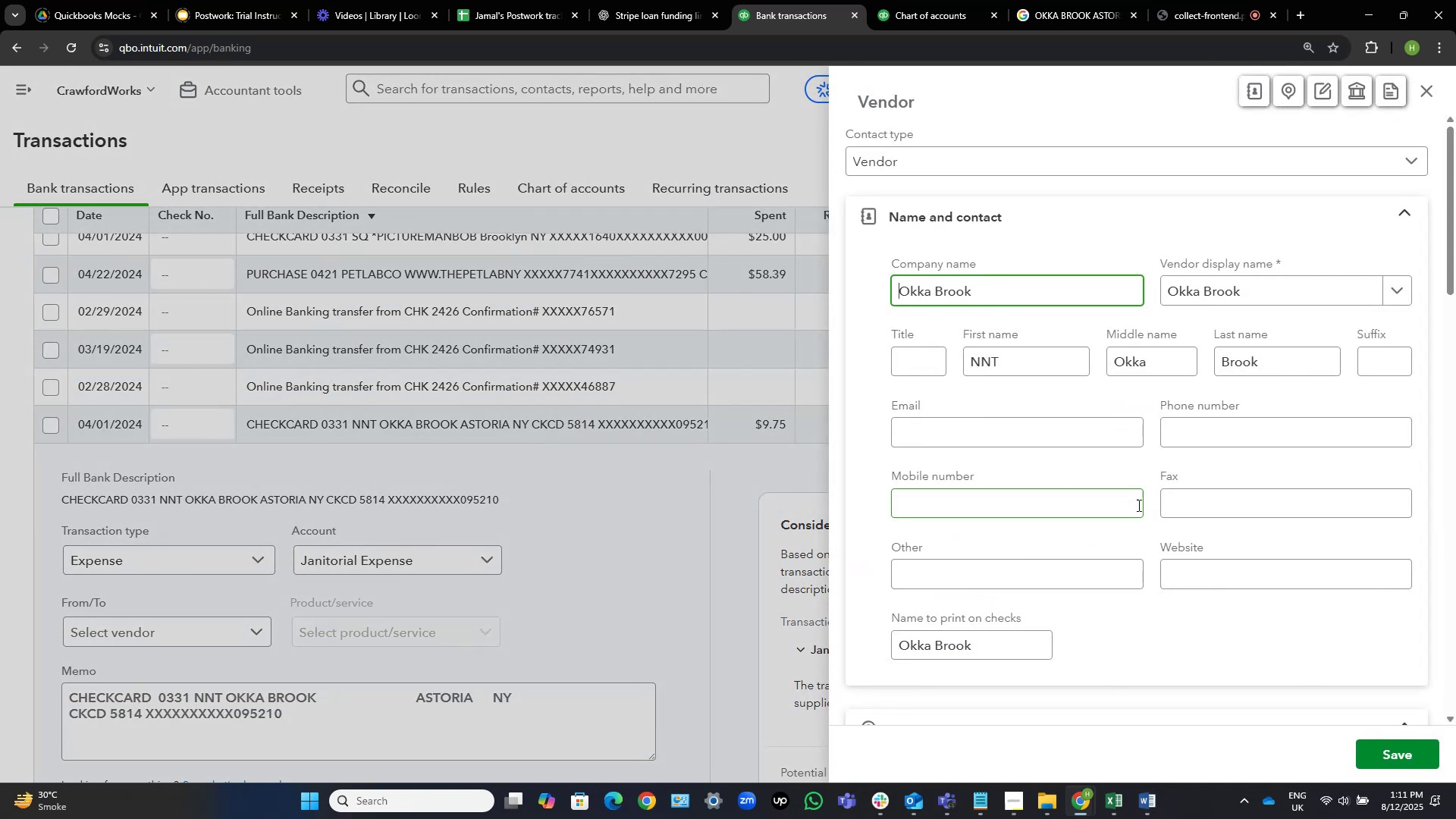 
hold_key(key=Backspace, duration=0.84)
 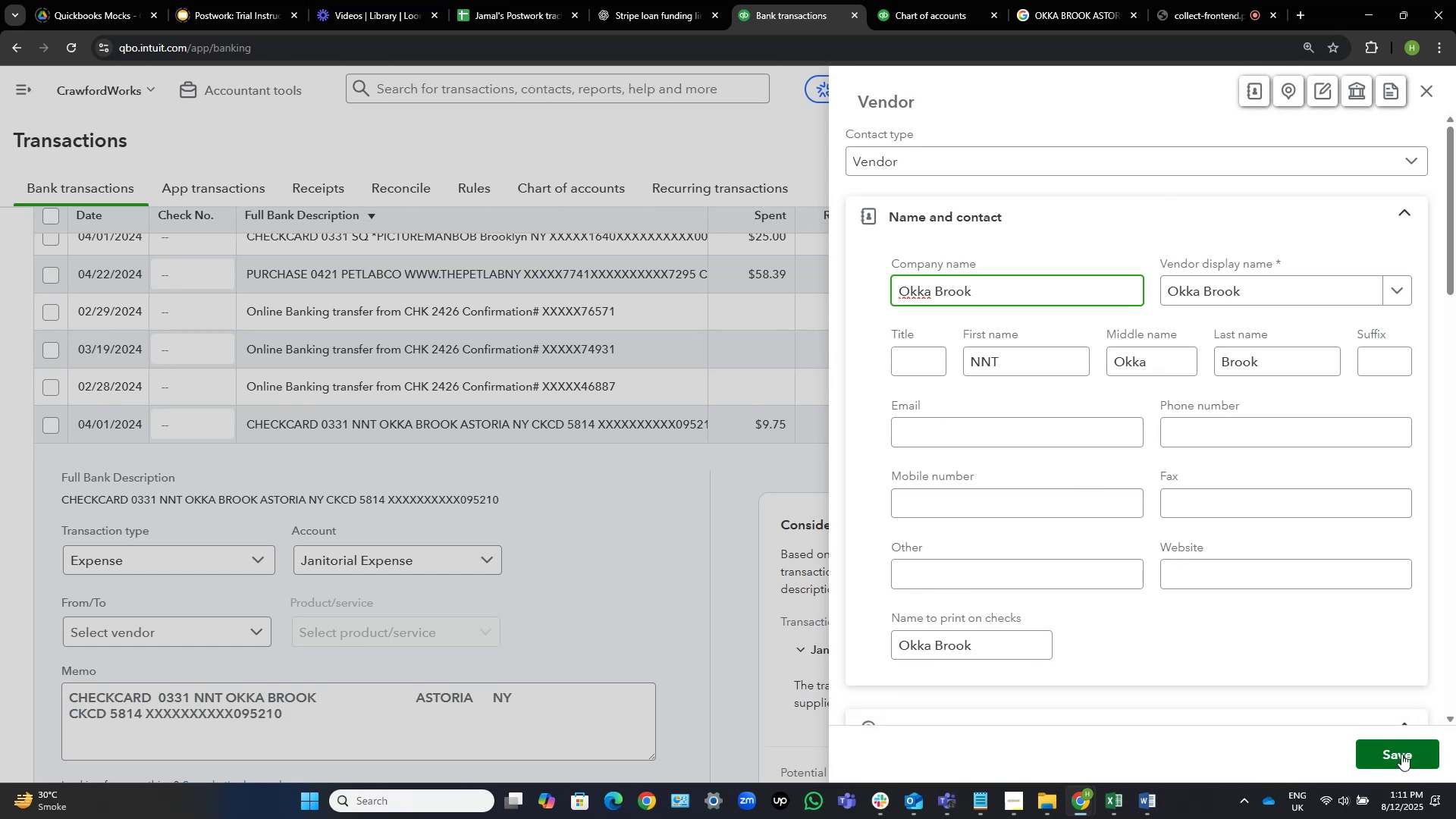 
left_click([1401, 754])
 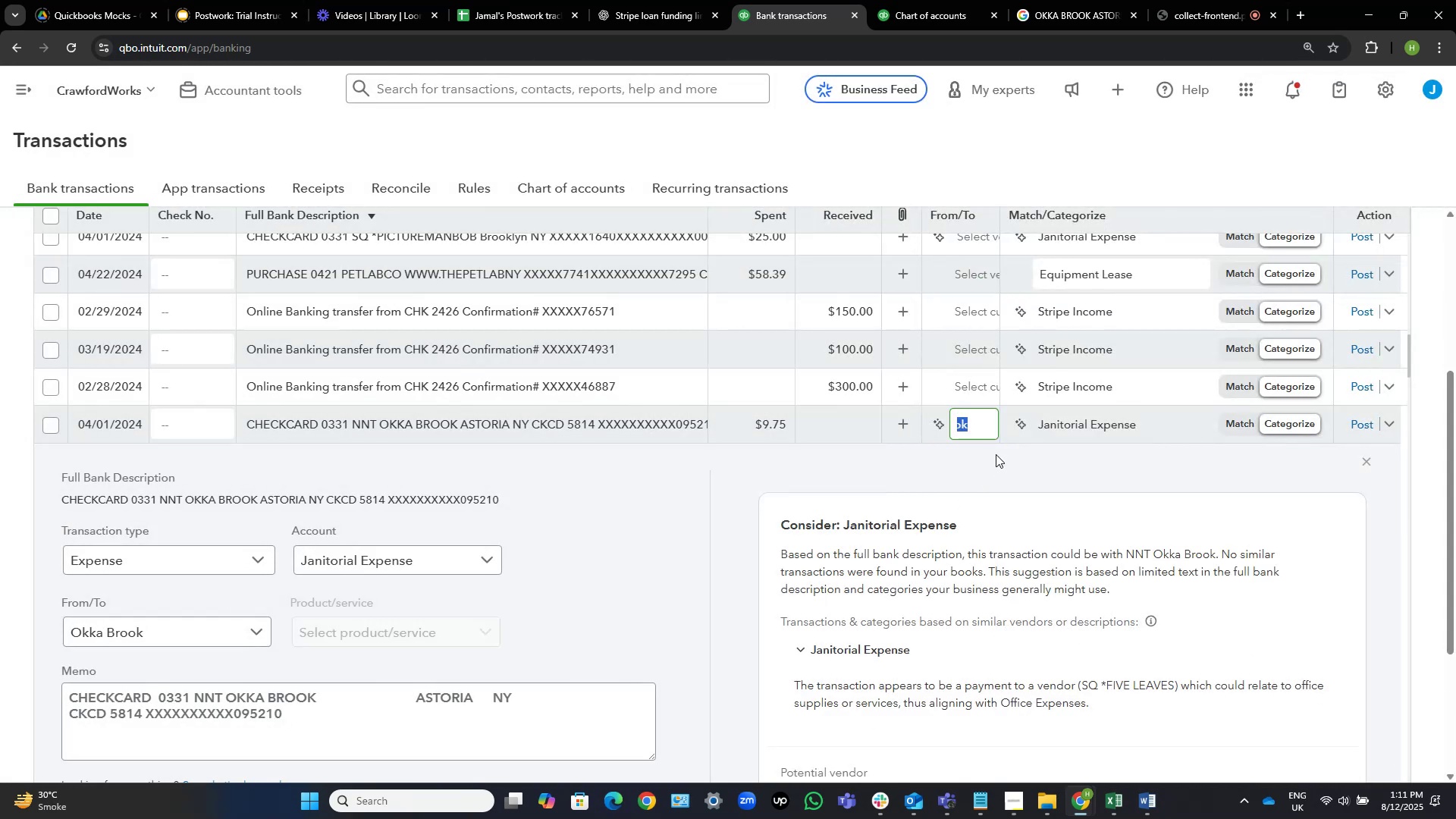 
left_click([1163, 419])
 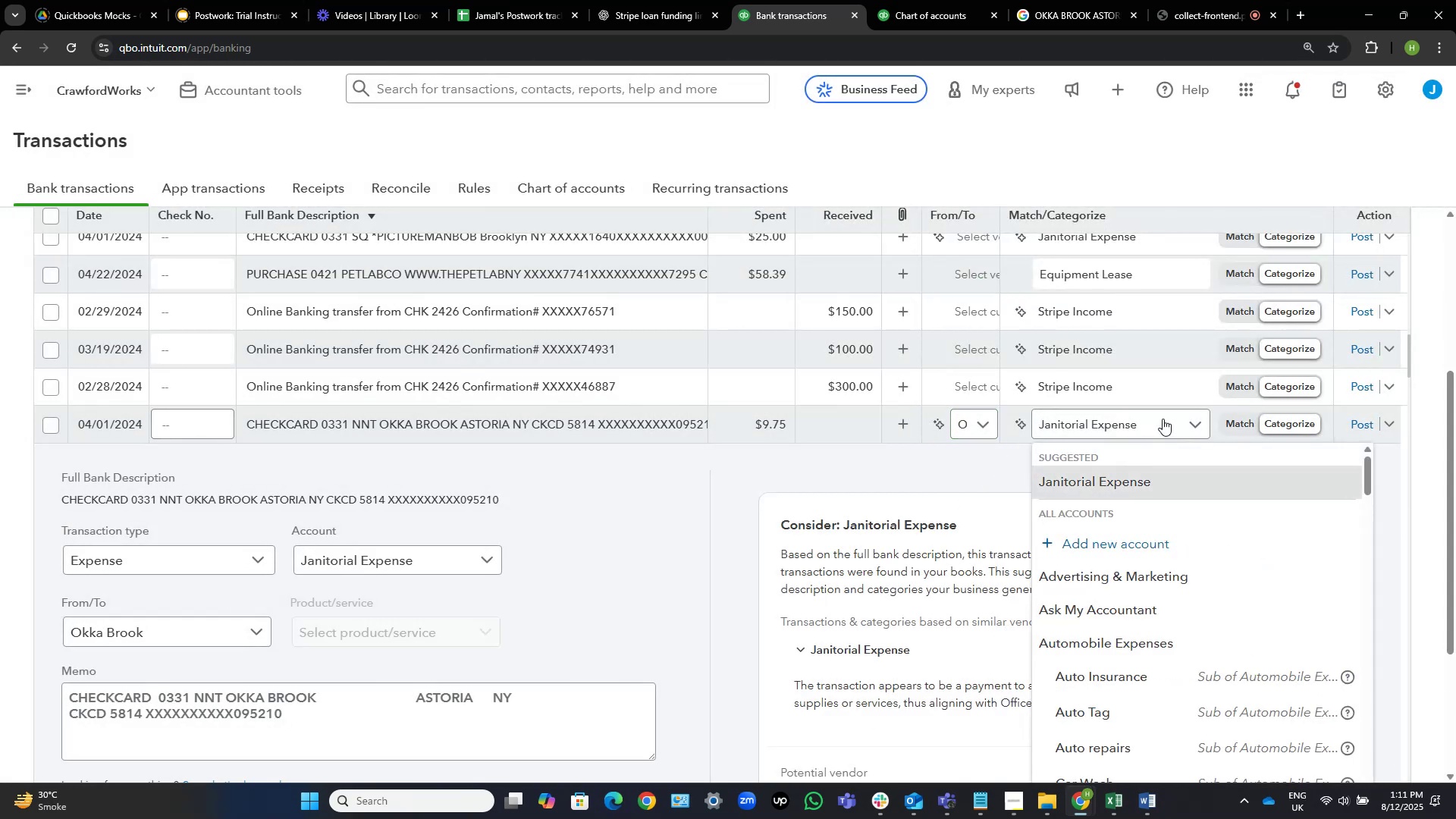 
left_click([1163, 419])
 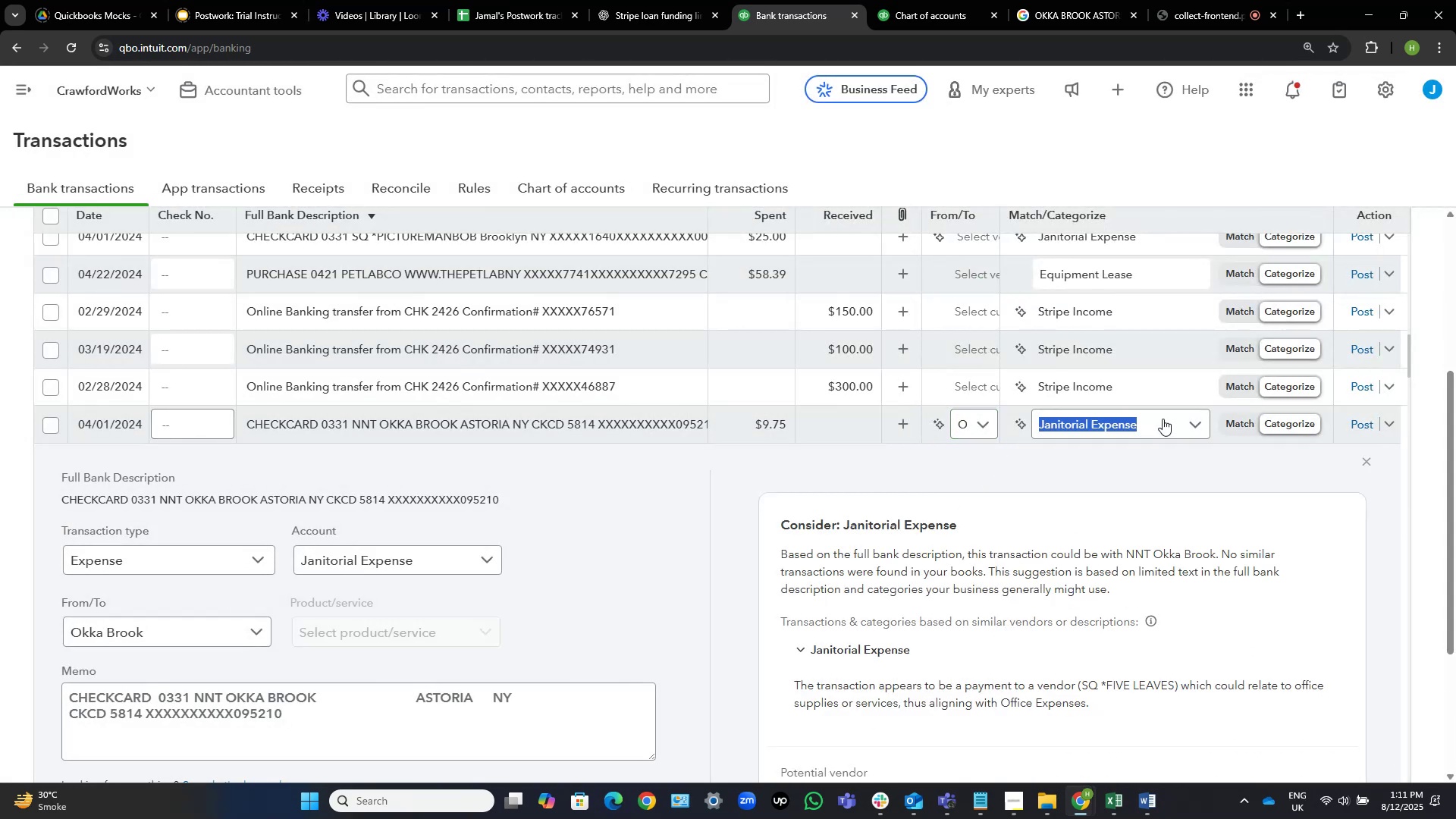 
type(meal)
 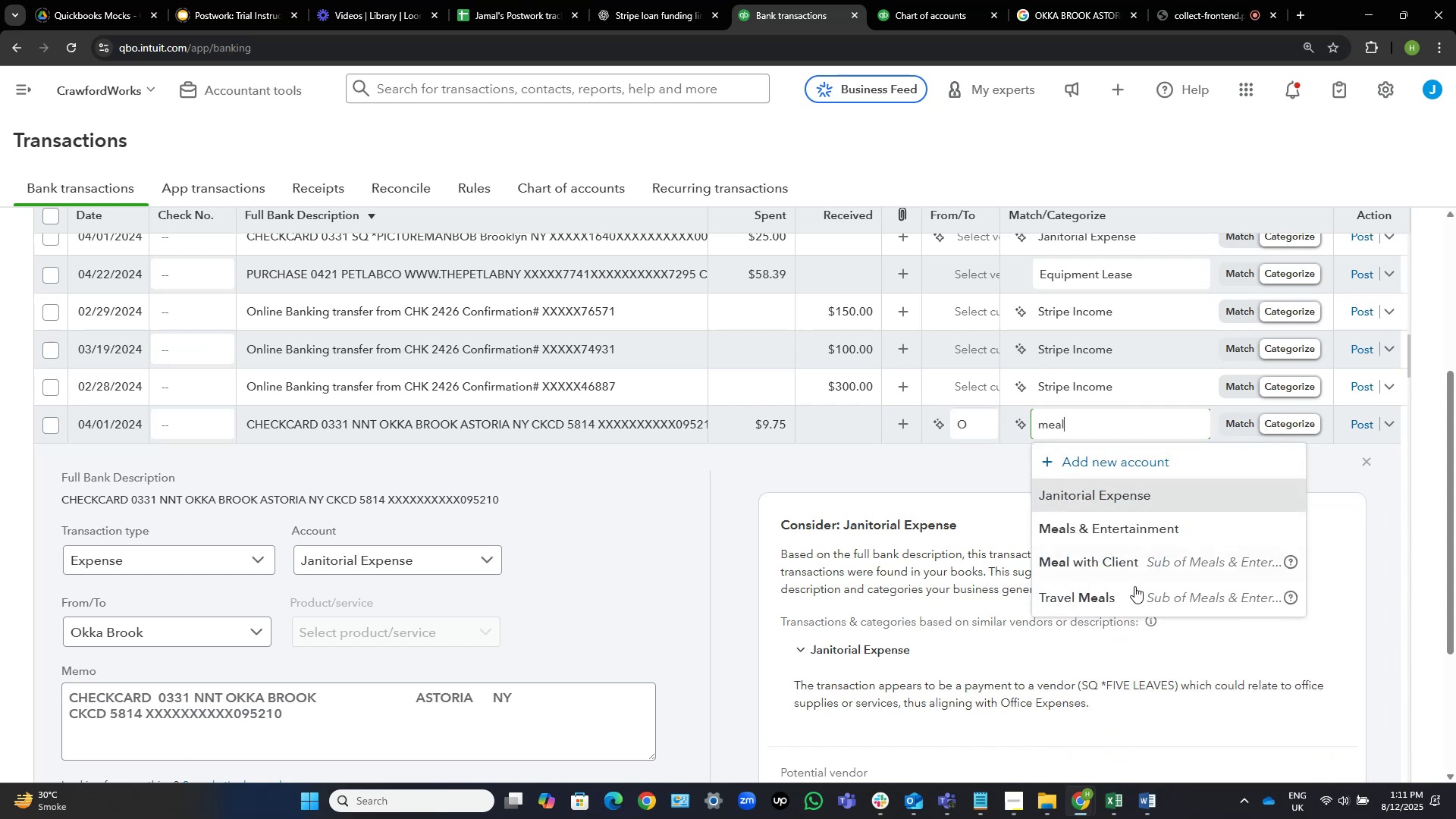 
left_click([1132, 588])
 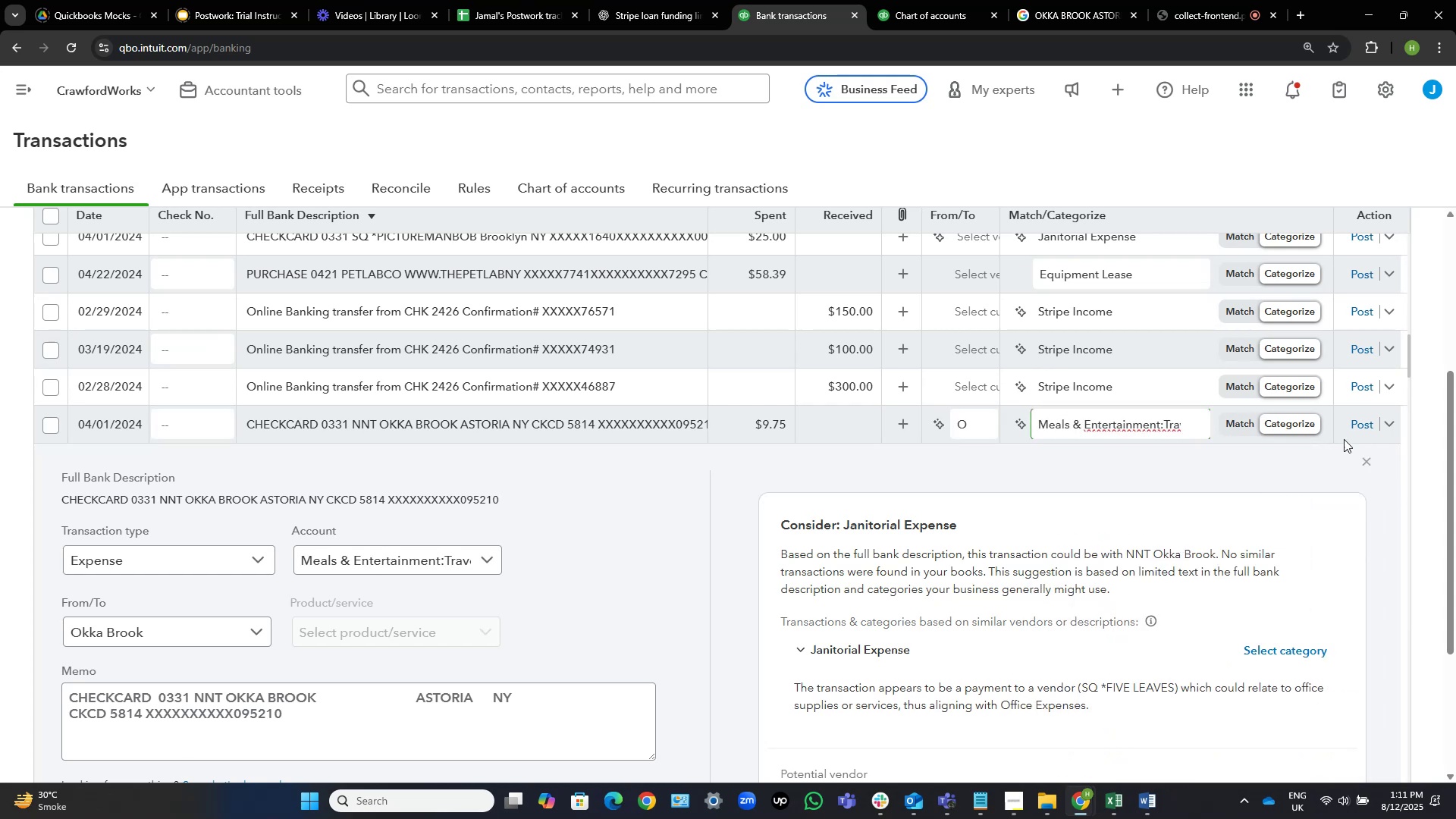 
left_click([1358, 414])
 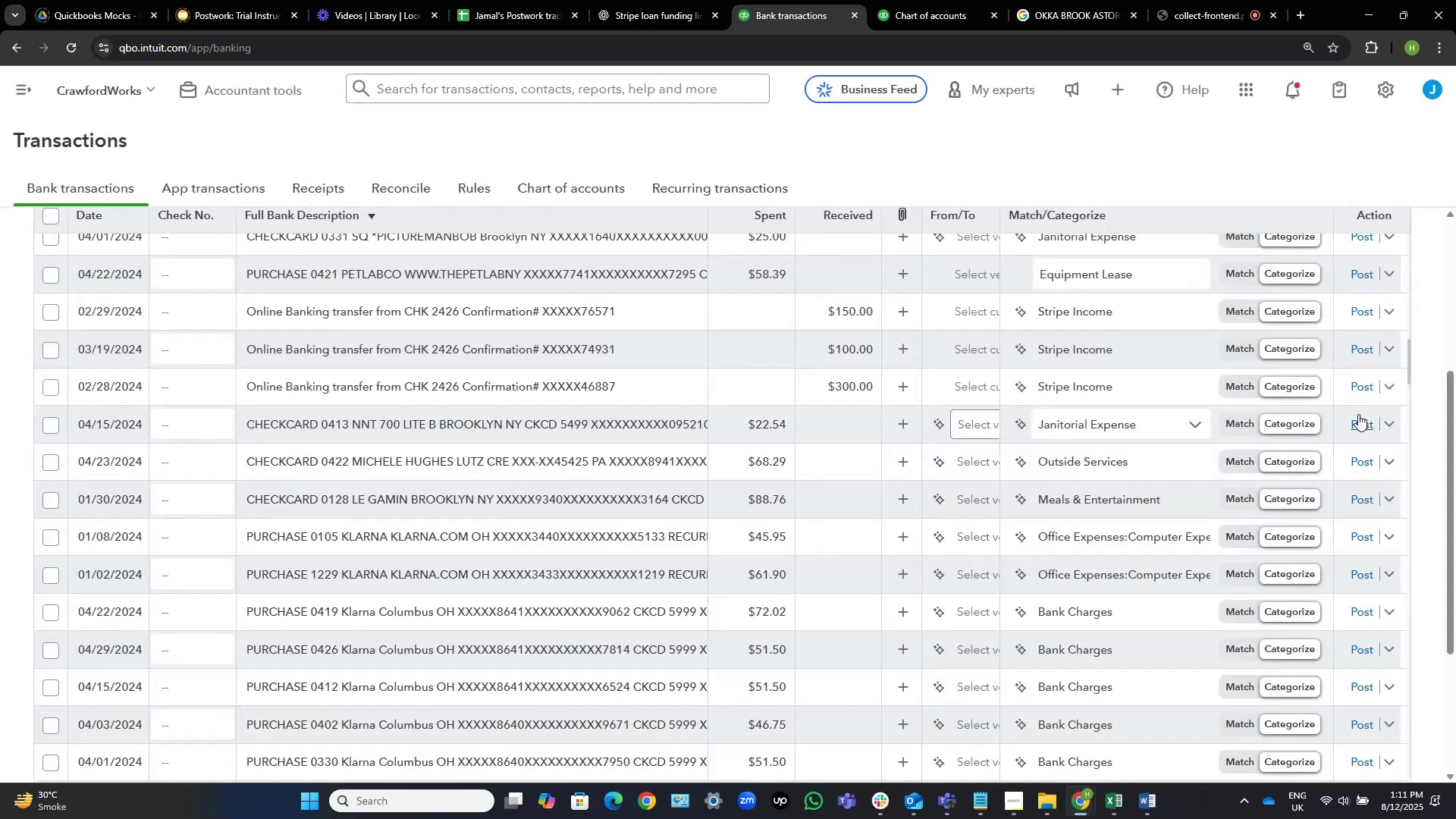 
wait(11.45)
 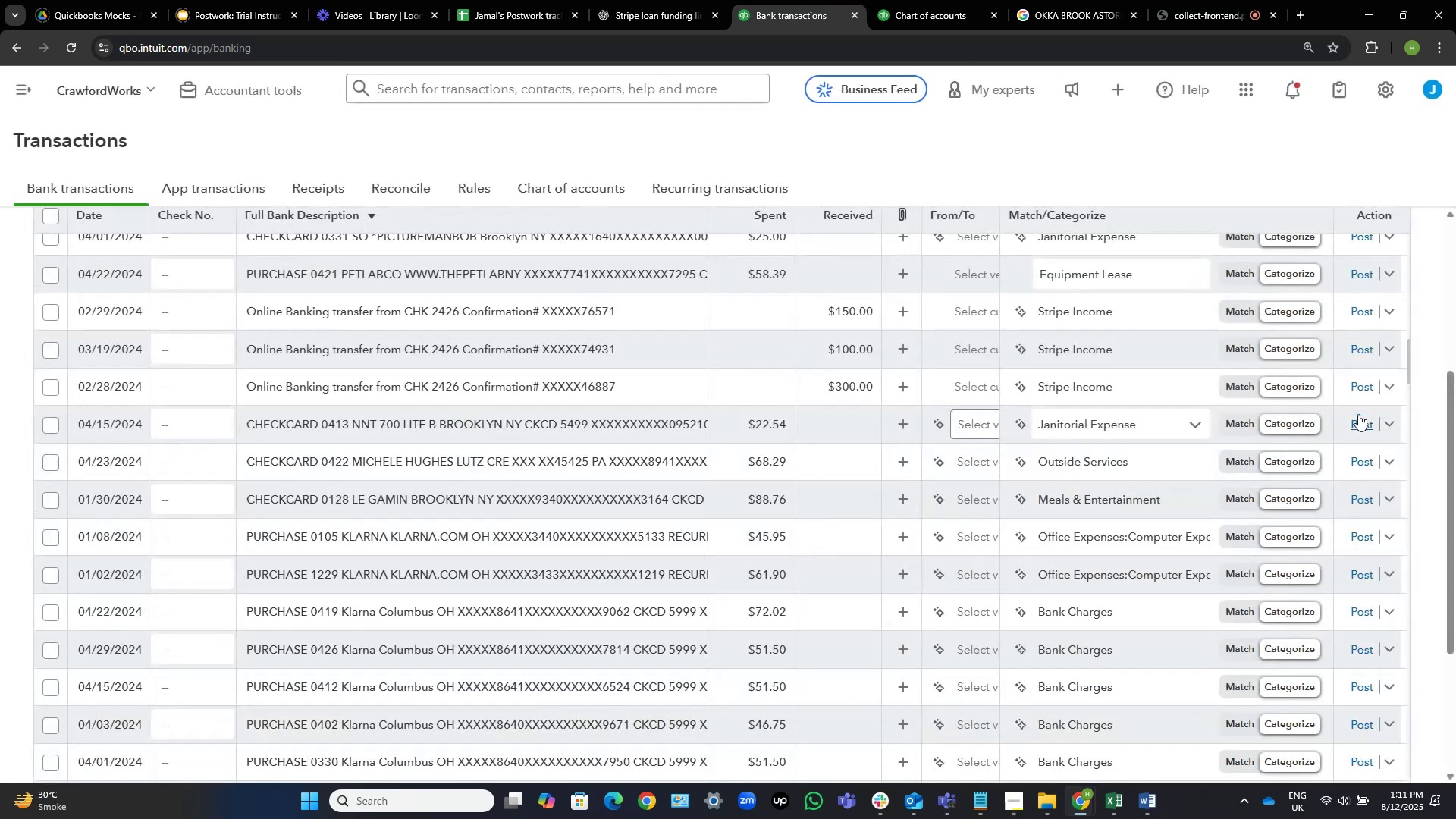 
left_click([504, 431])
 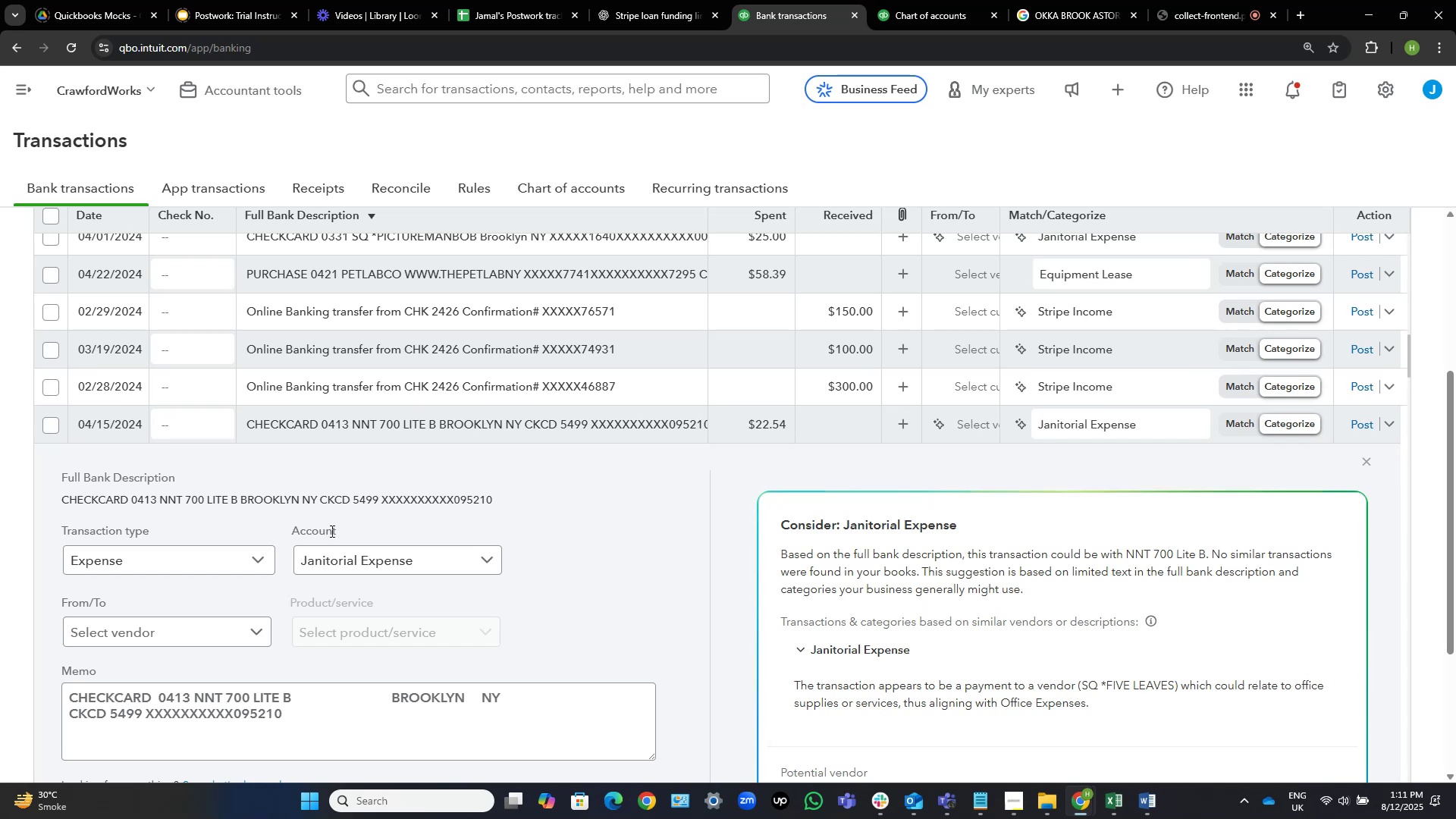 
scroll: coordinate [786, 569], scroll_direction: down, amount: 2.0
 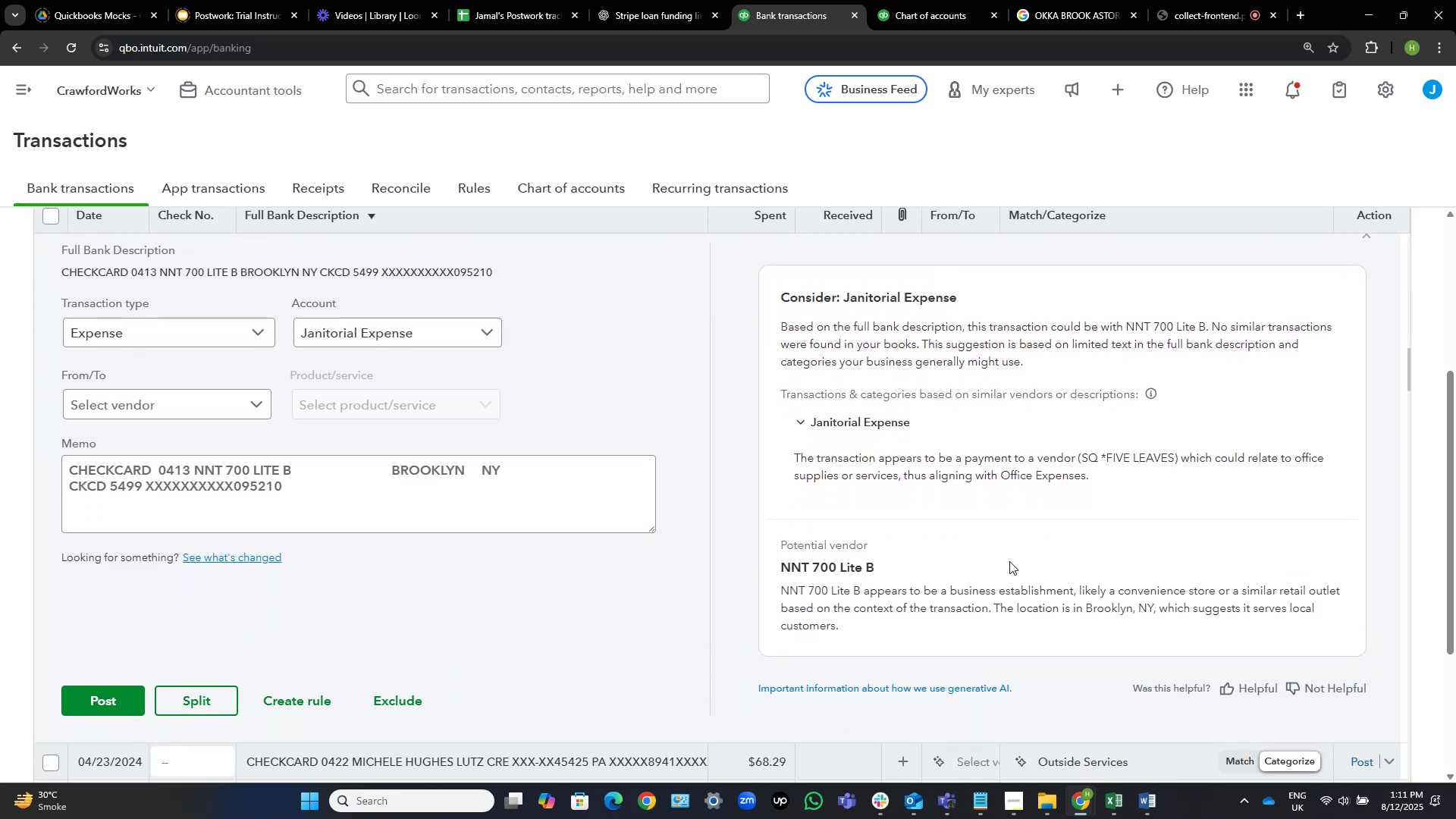 
scroll: coordinate [972, 568], scroll_direction: up, amount: 3.0
 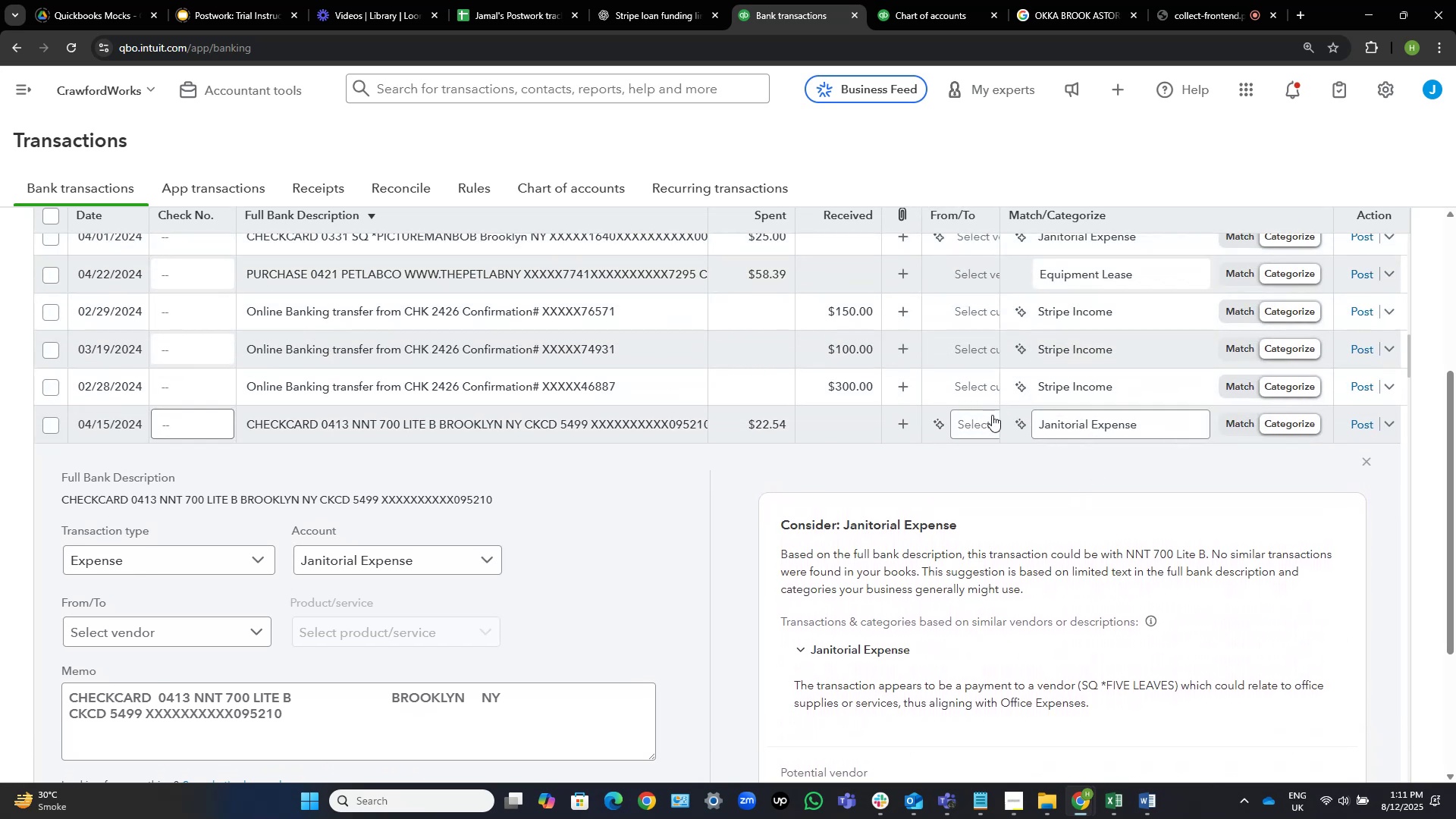 
left_click([965, 422])
 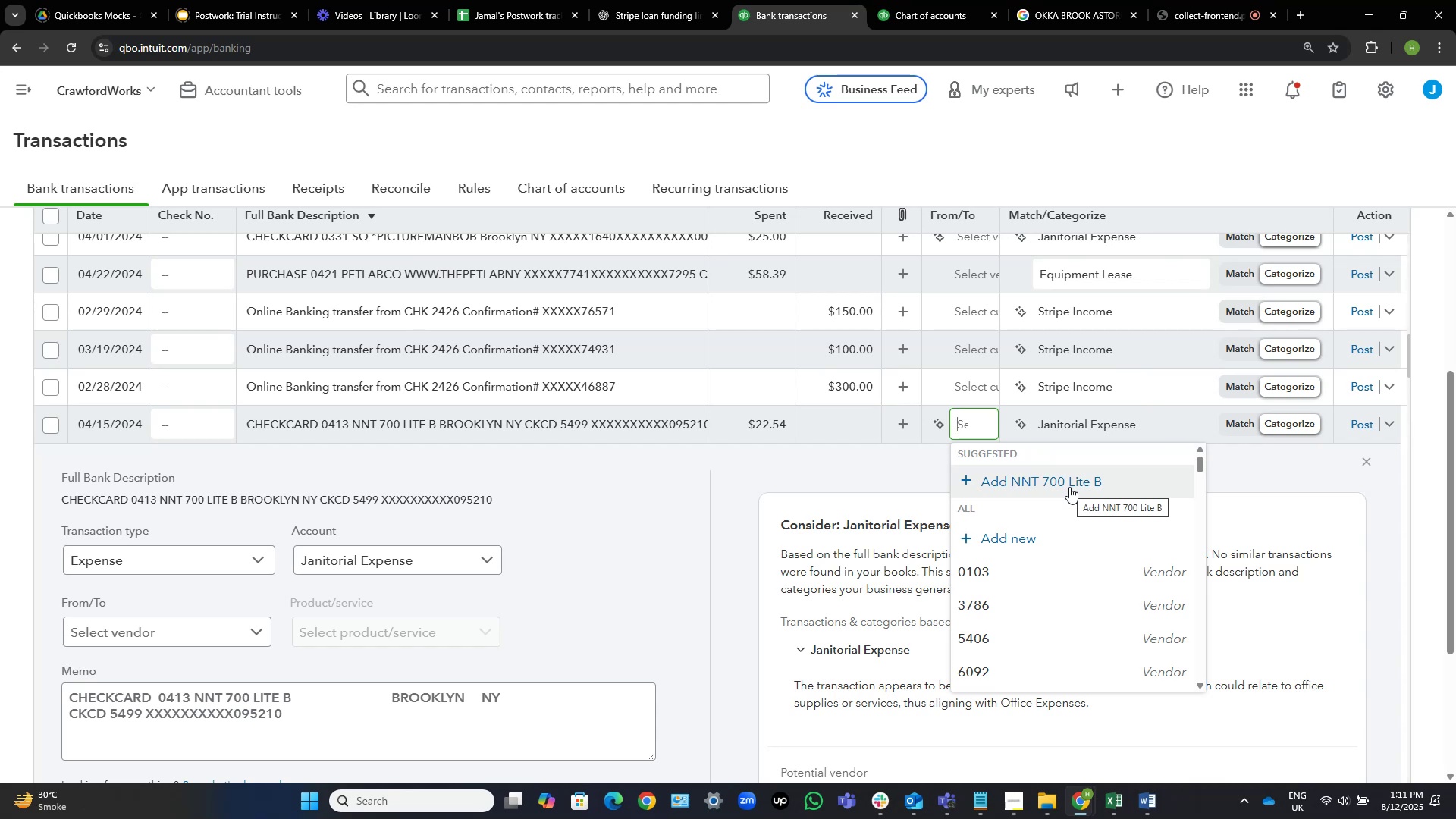 
wait(6.24)
 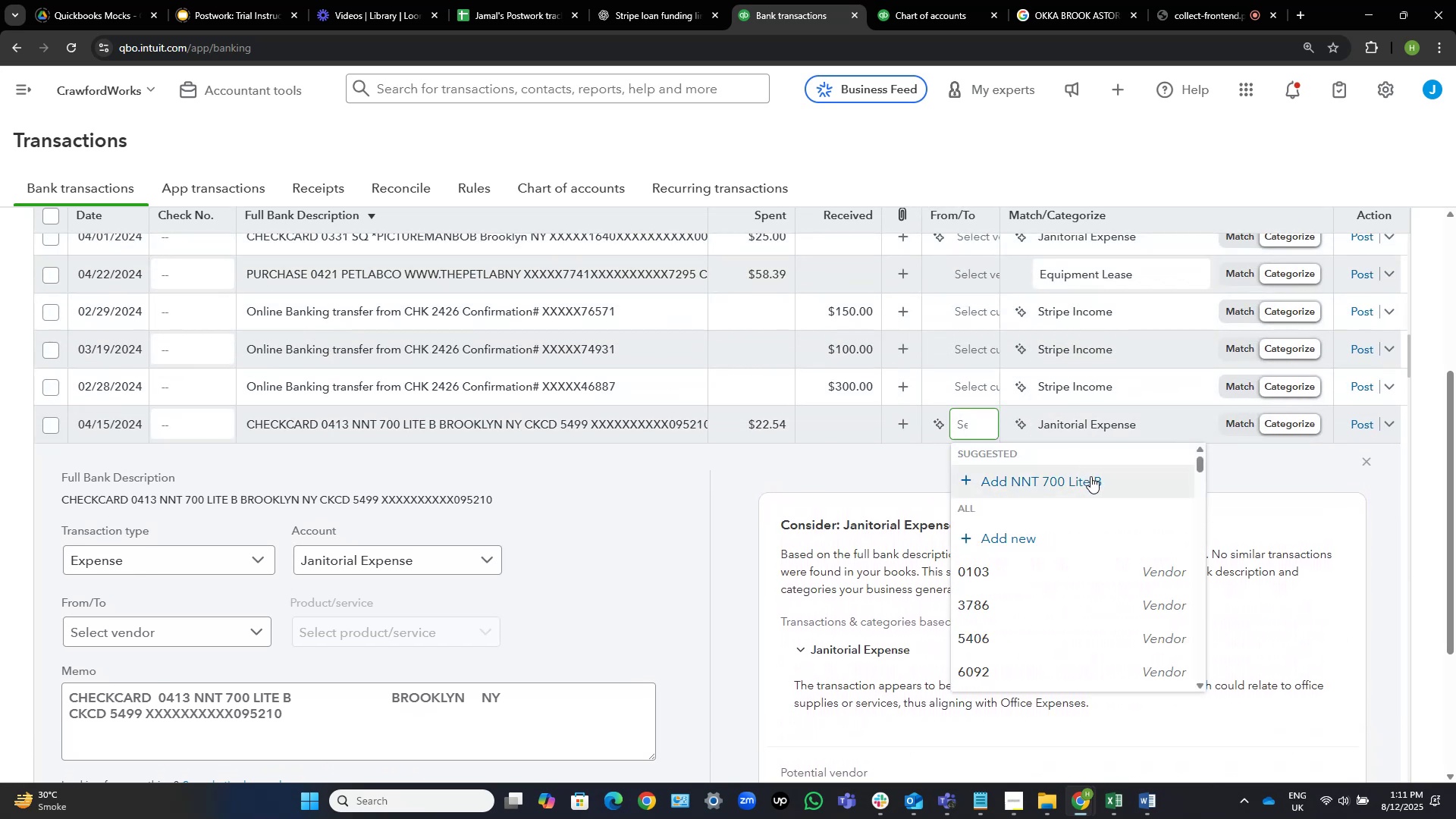 
left_click([1069, 487])
 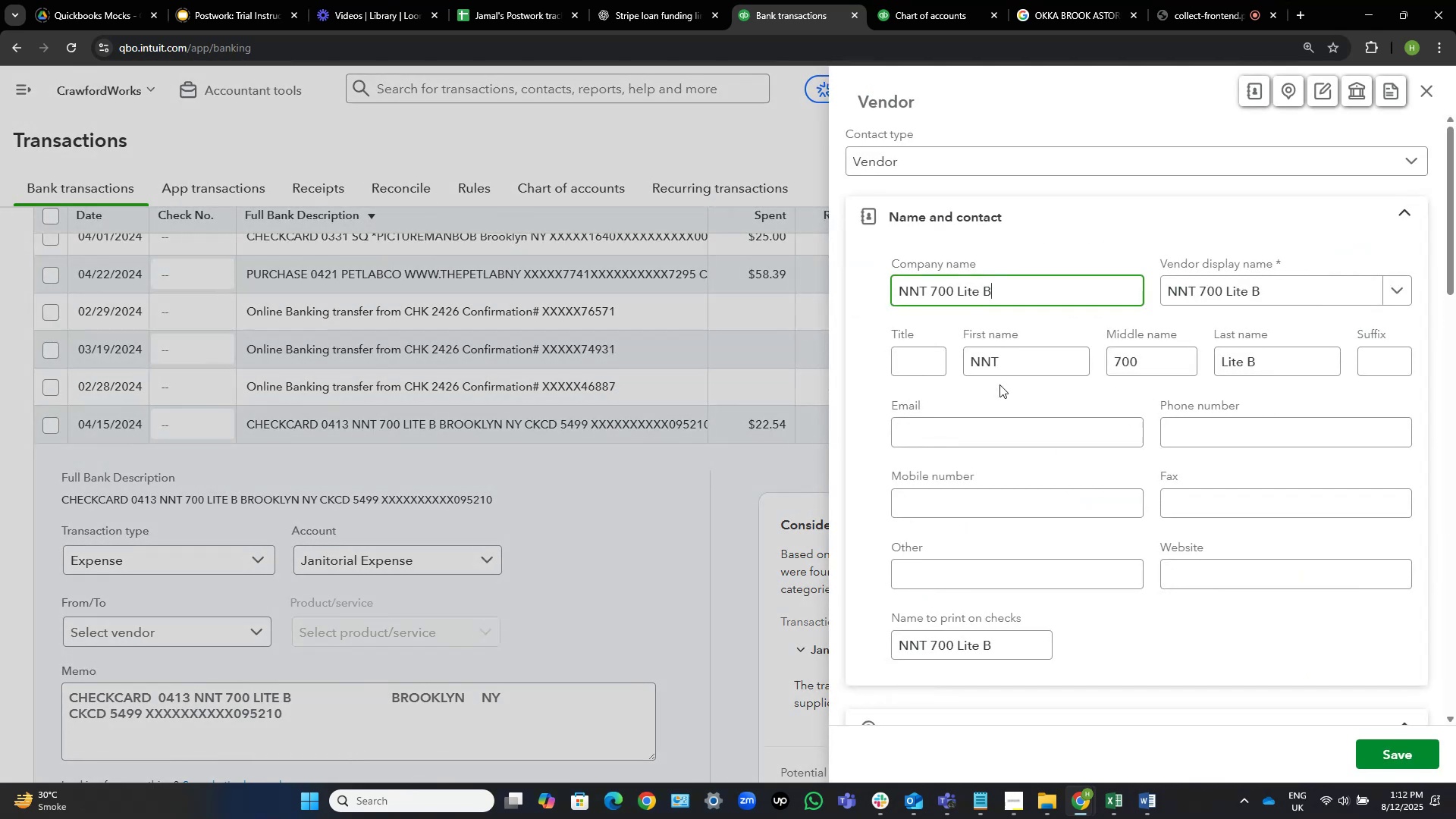 
left_click_drag(start_coordinate=[932, 287], to_coordinate=[756, 292])
 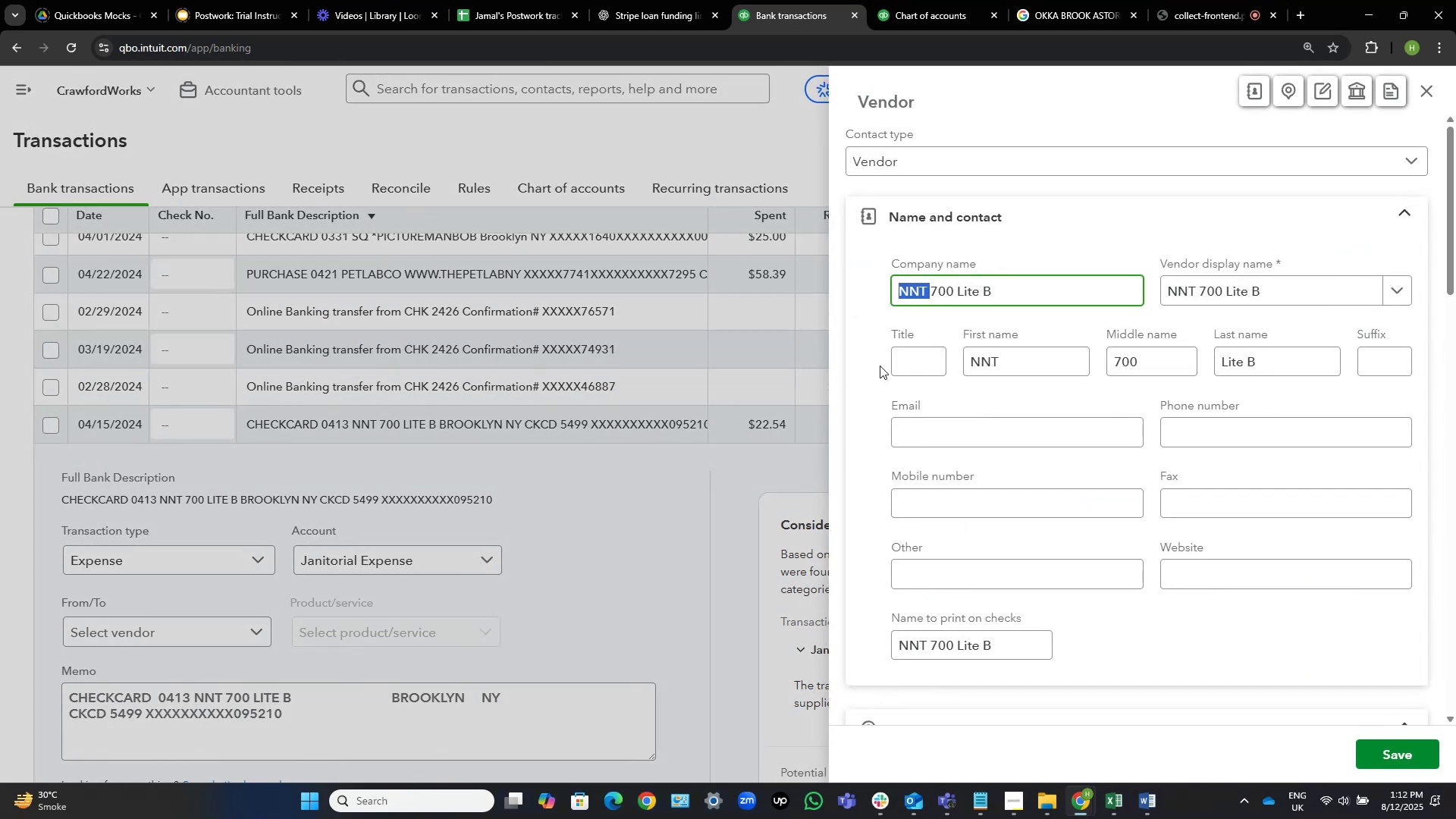 
key(Backspace)
 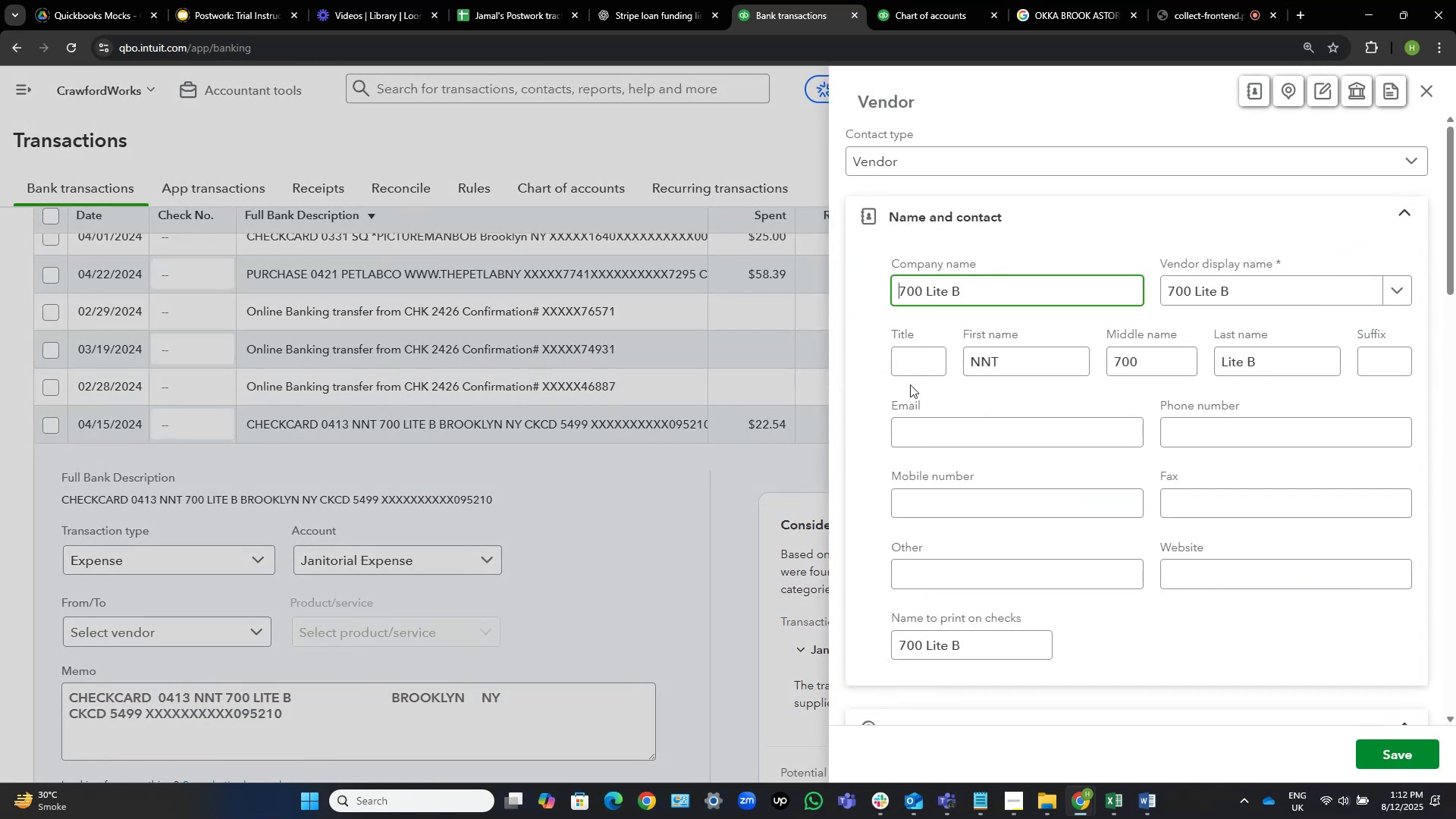 
key(Backspace)
 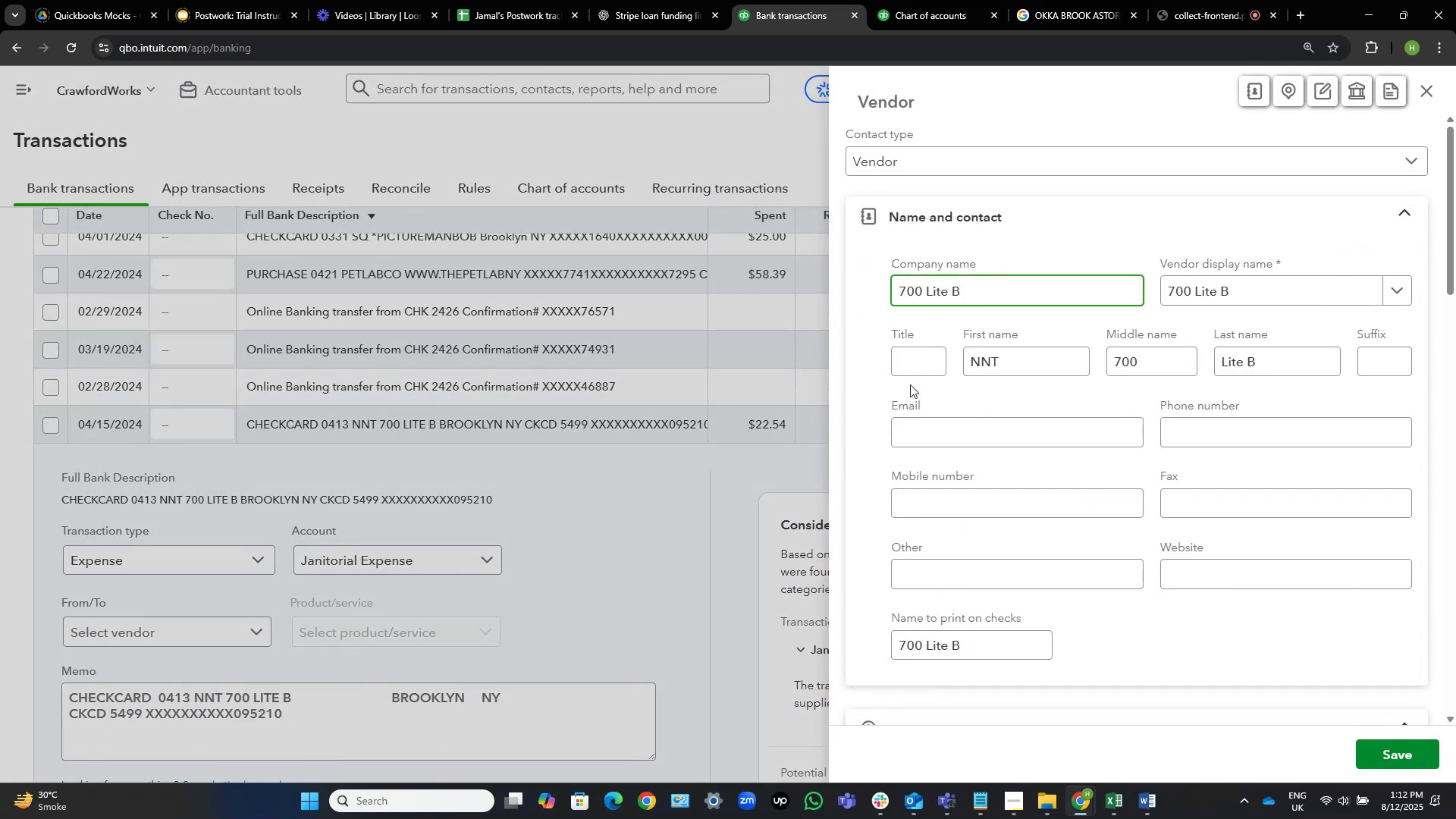 
key(Backspace)
 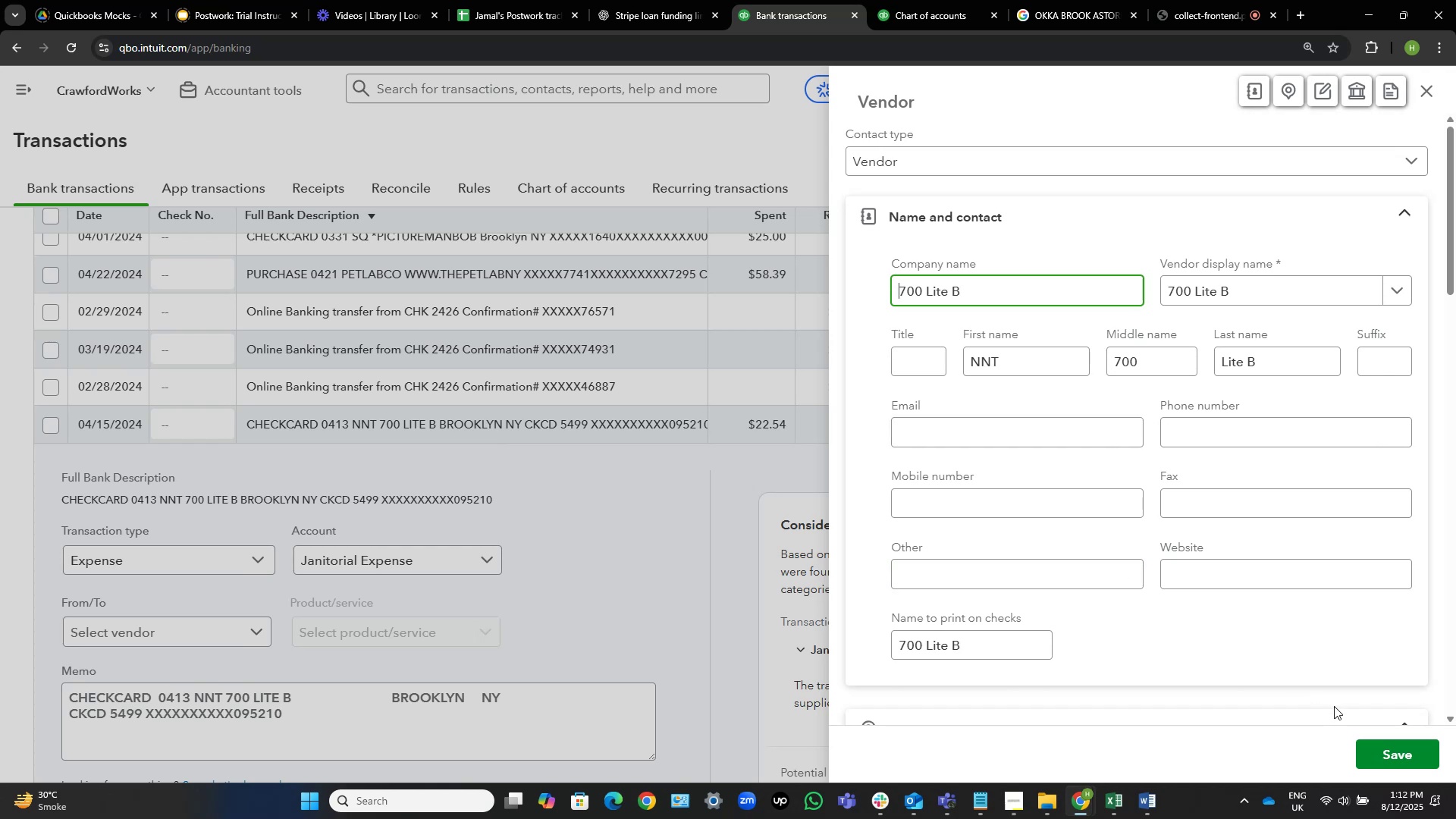 
left_click([1379, 752])
 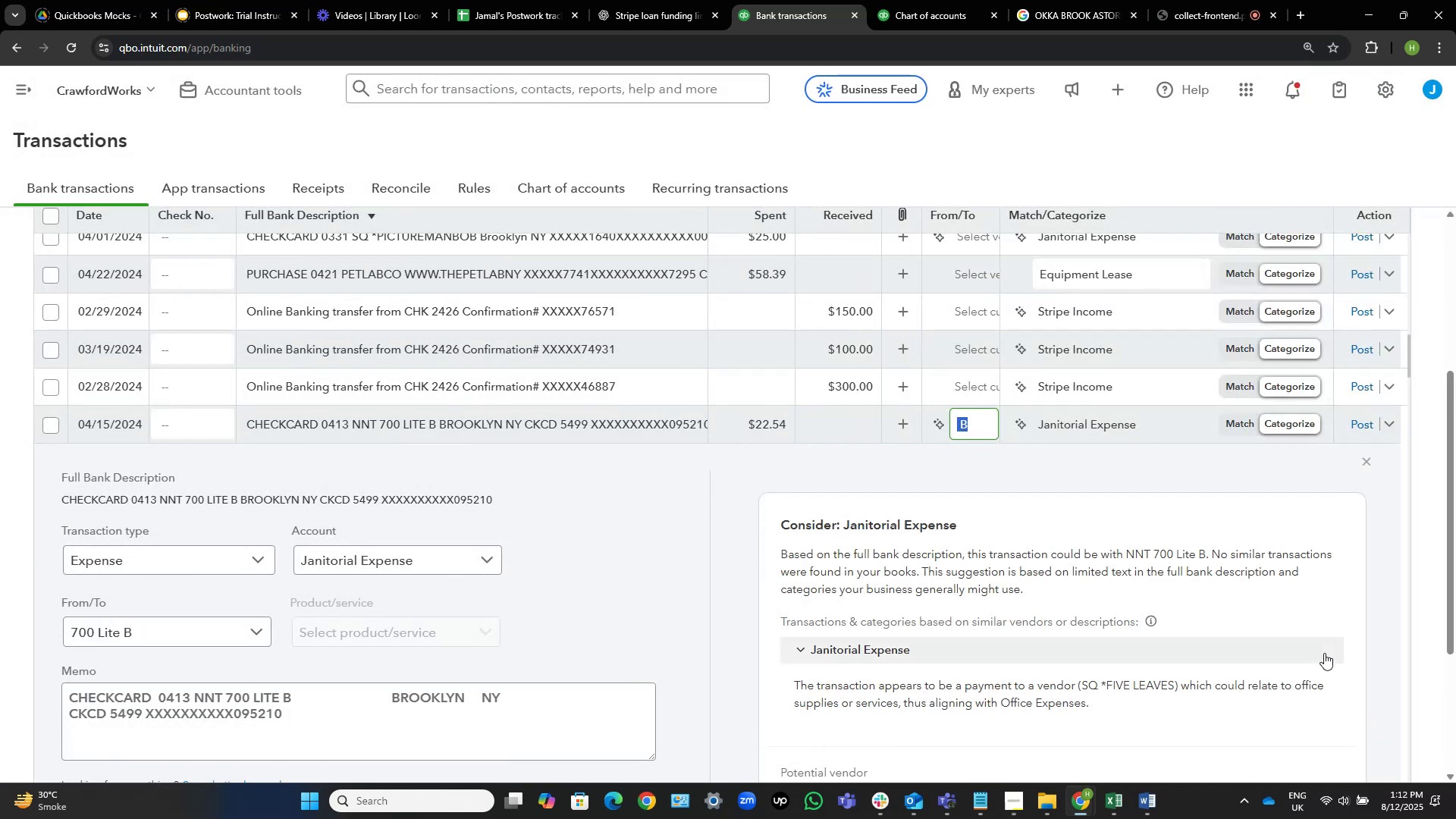 
left_click([1171, 424])
 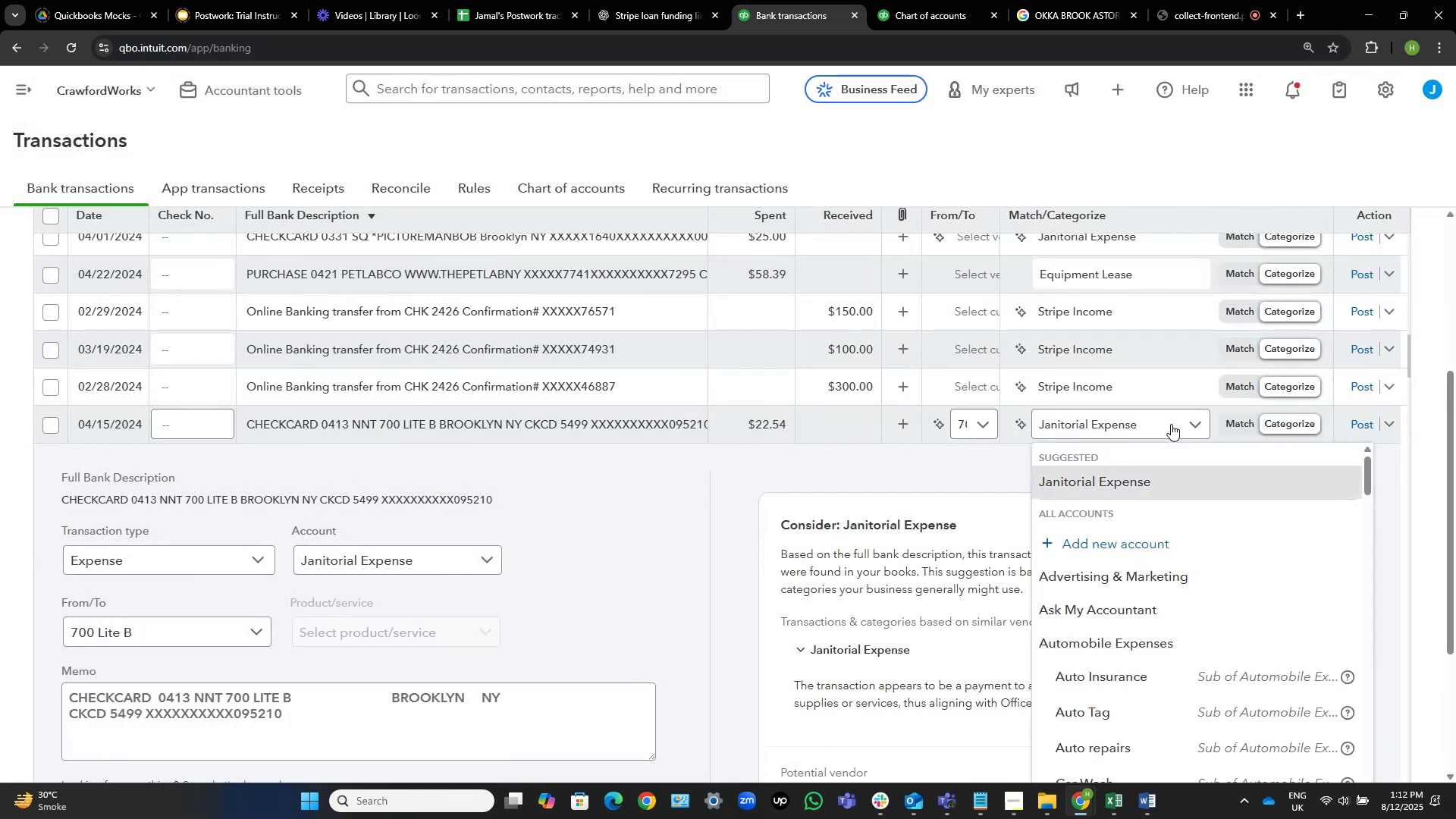 
key(Control+Shift+ArrowLeft)
 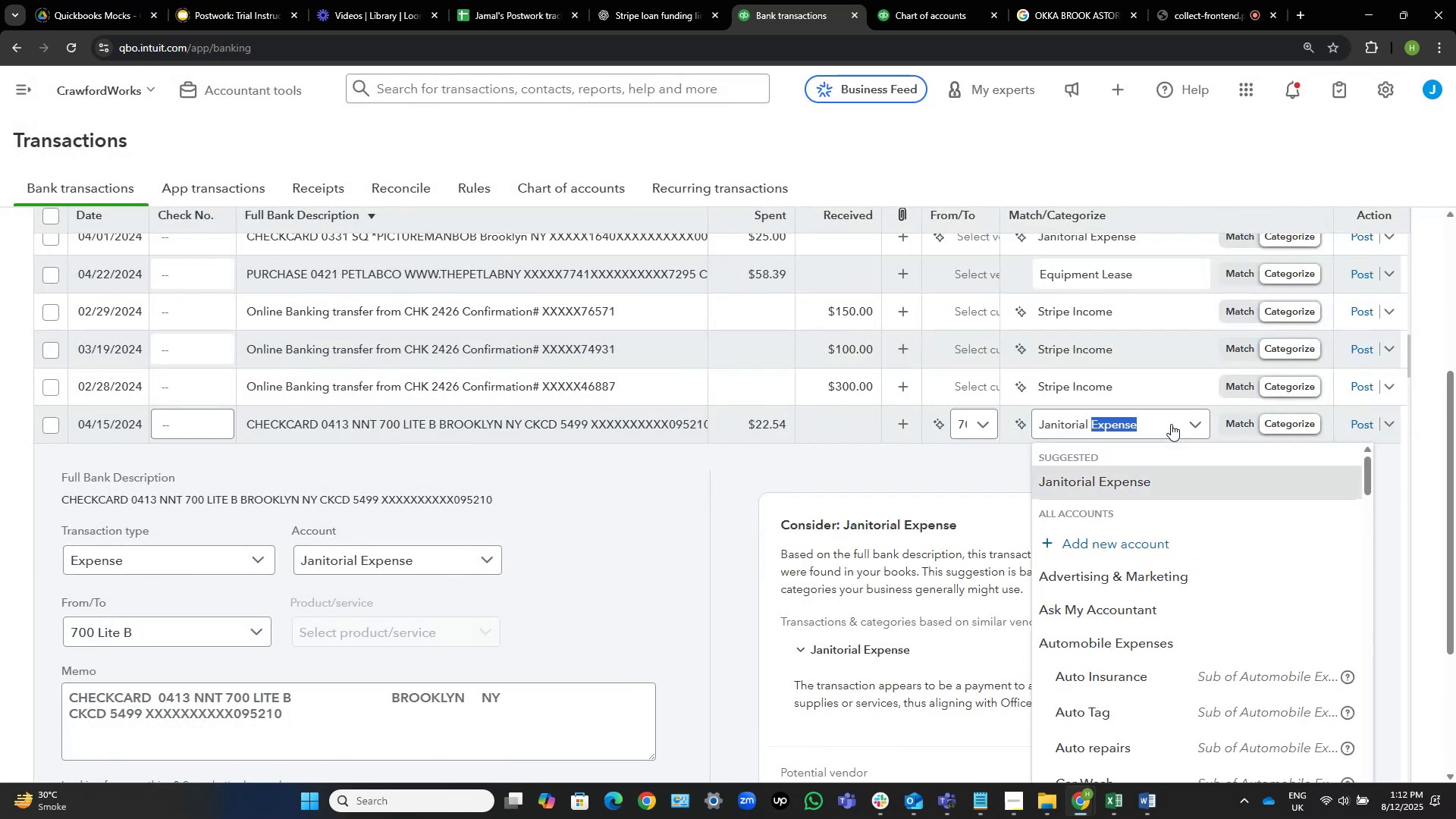 
key(Control+Shift+ArrowLeft)
 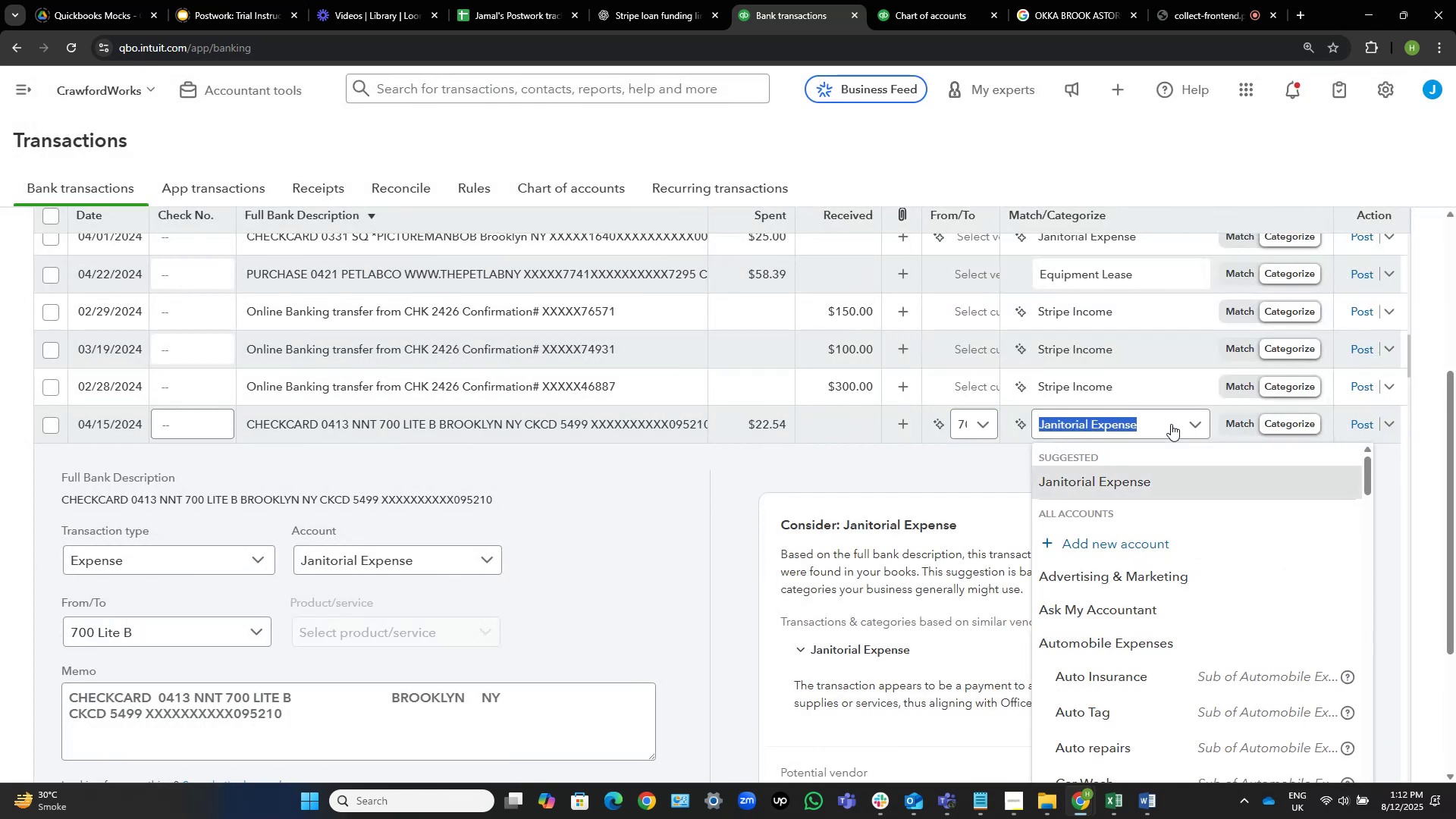 
type(office s)
 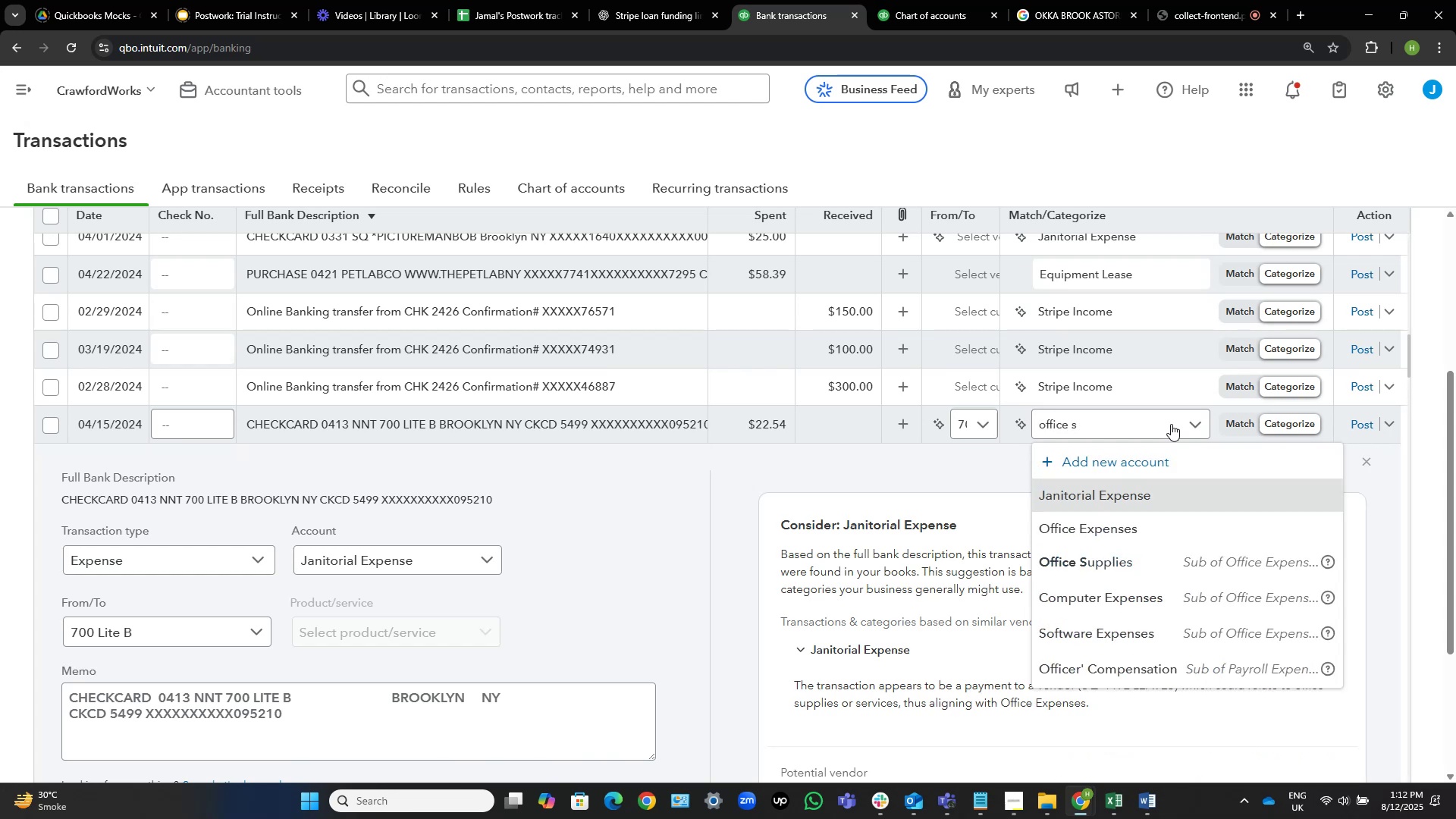 
left_click([1152, 562])
 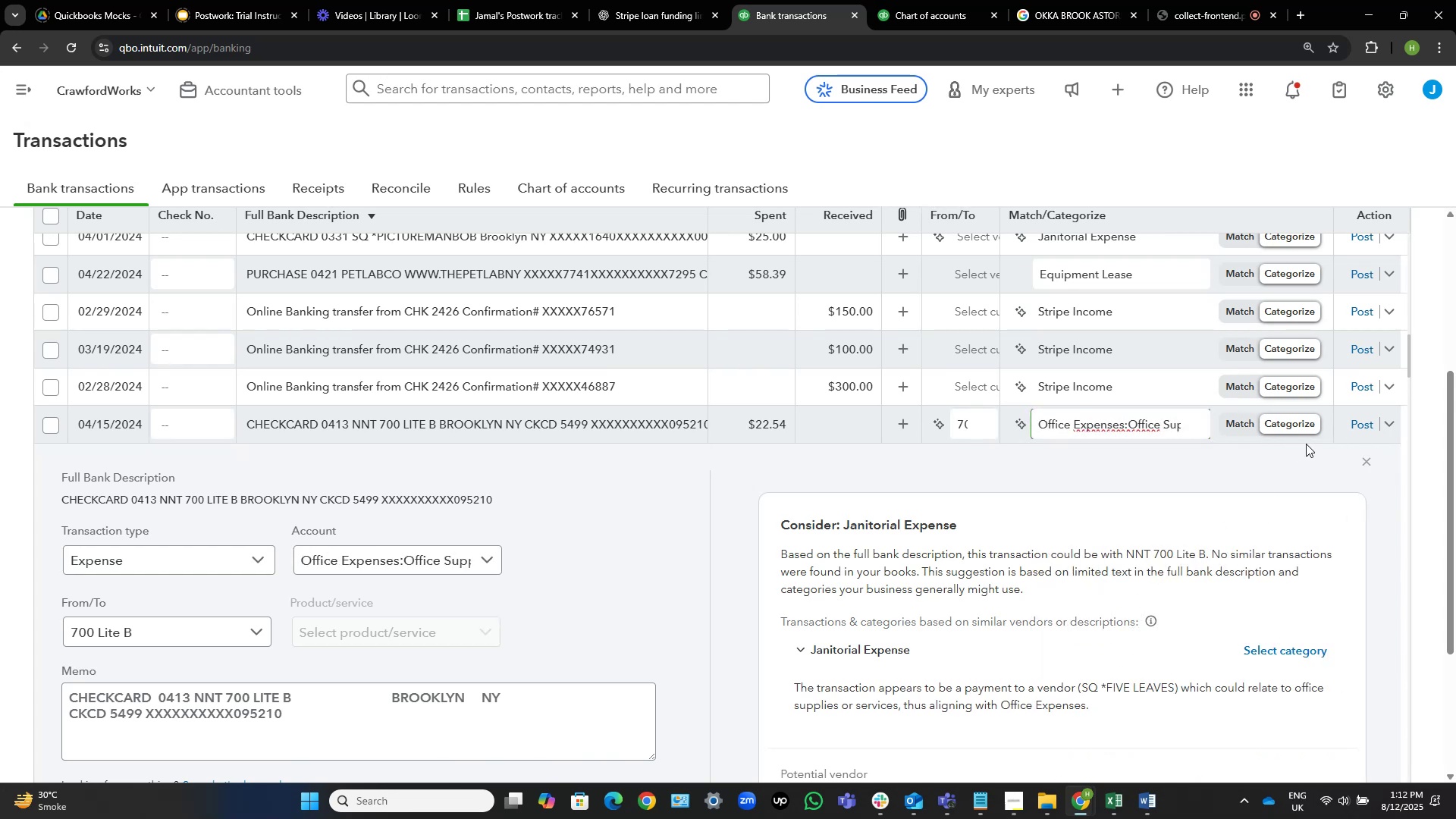 
left_click([1352, 424])
 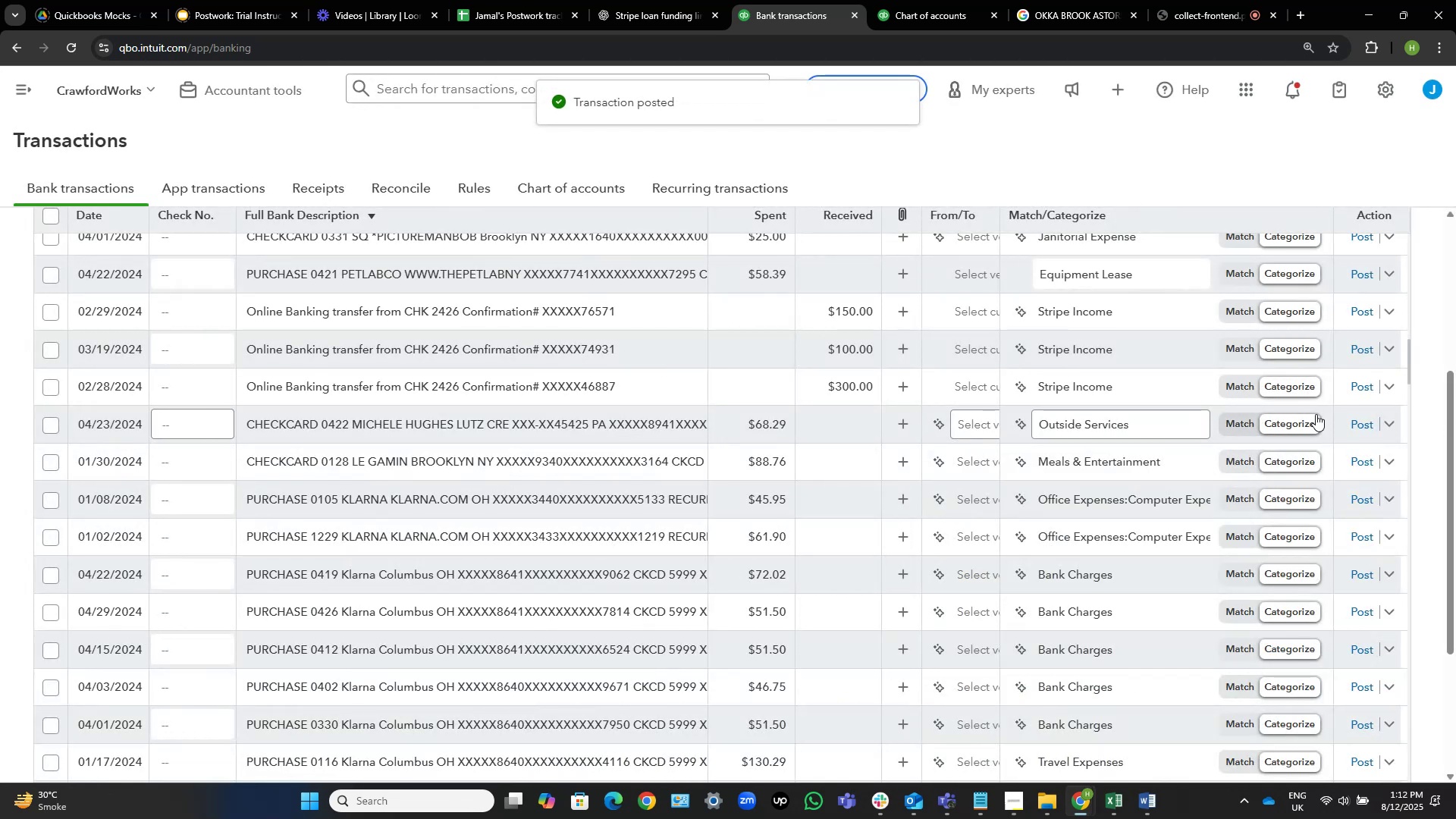 
wait(10.38)
 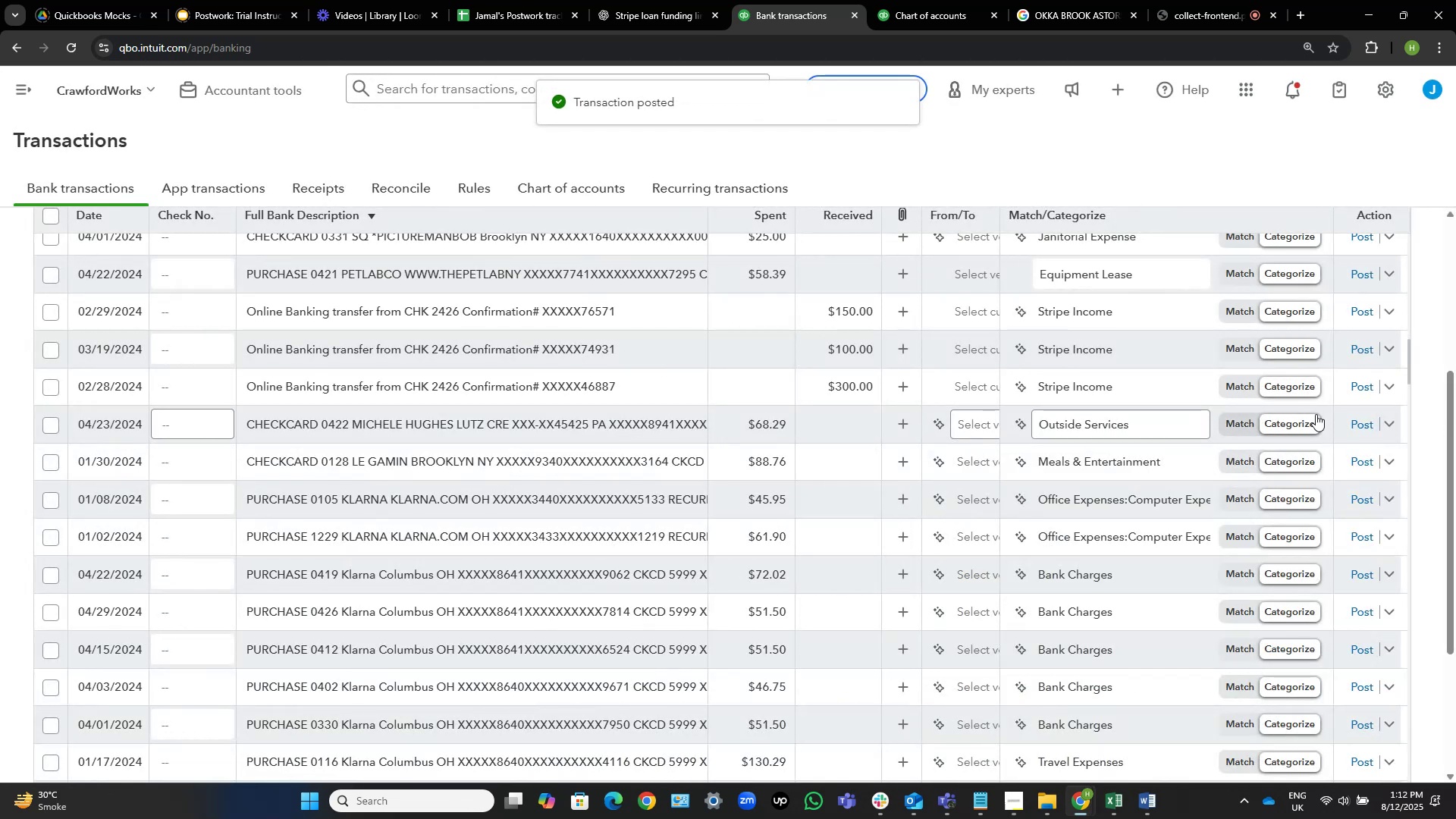 
mouse_move([576, 428])
 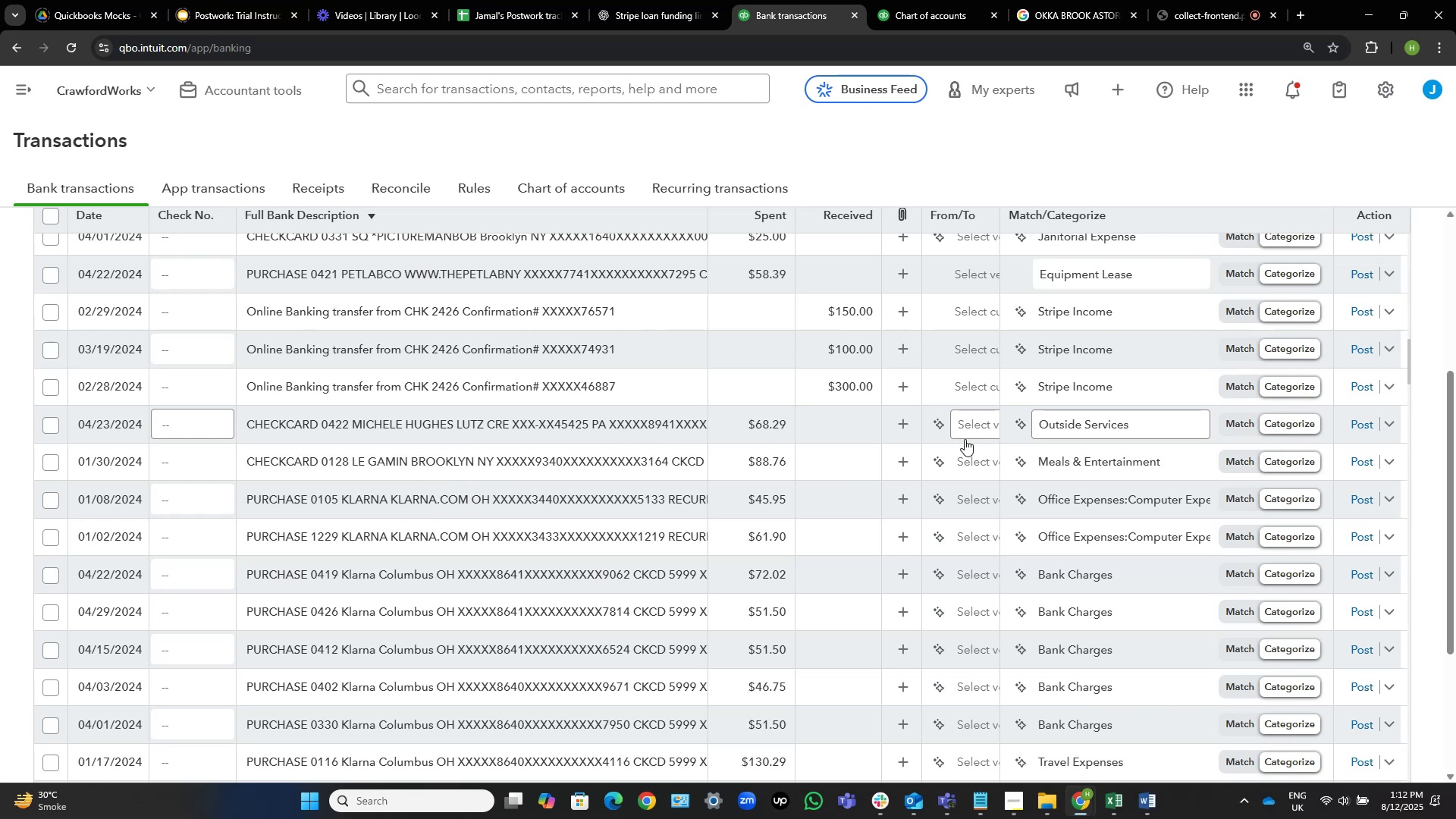 
left_click([968, 425])
 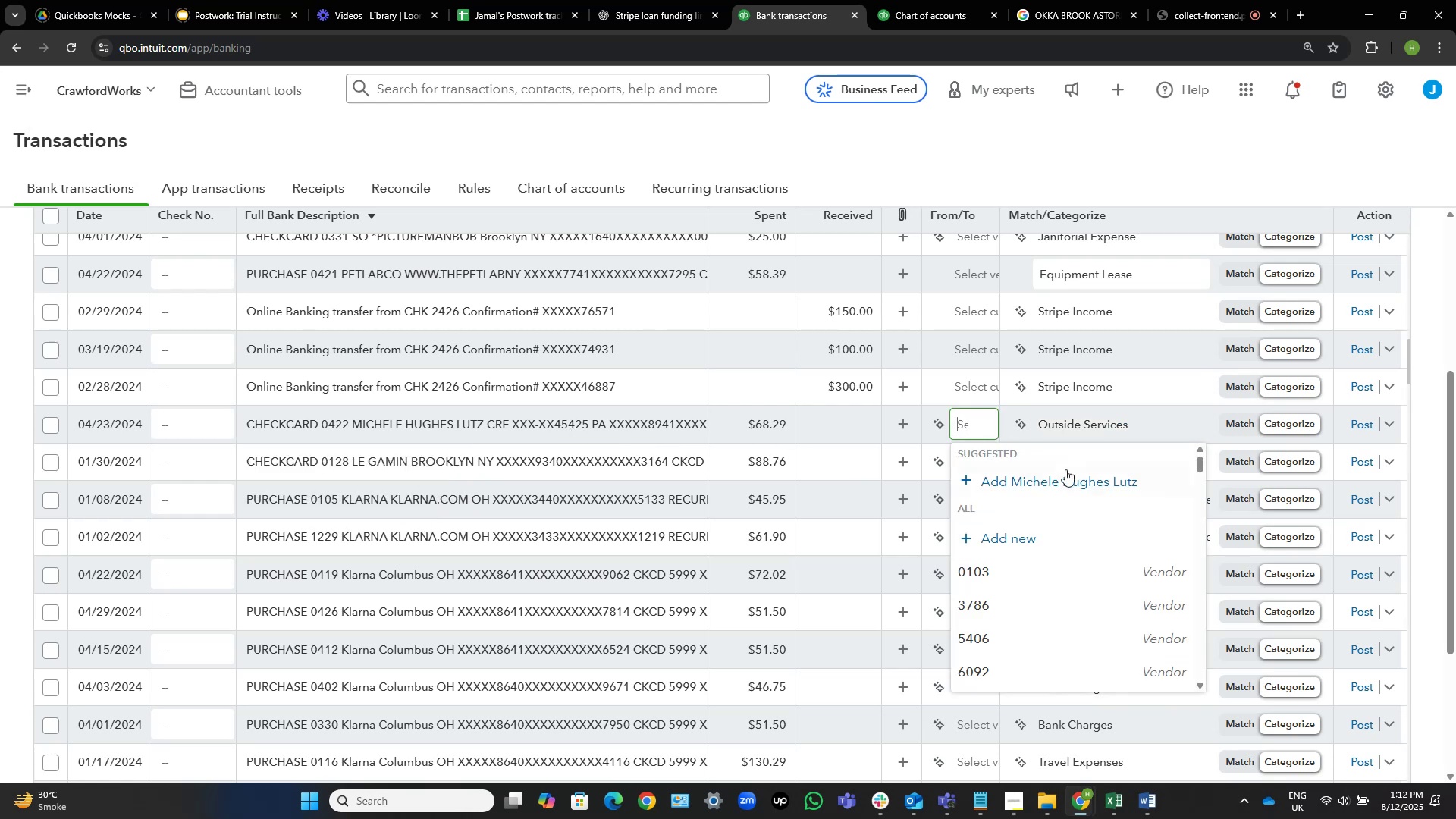 
left_click([1079, 476])
 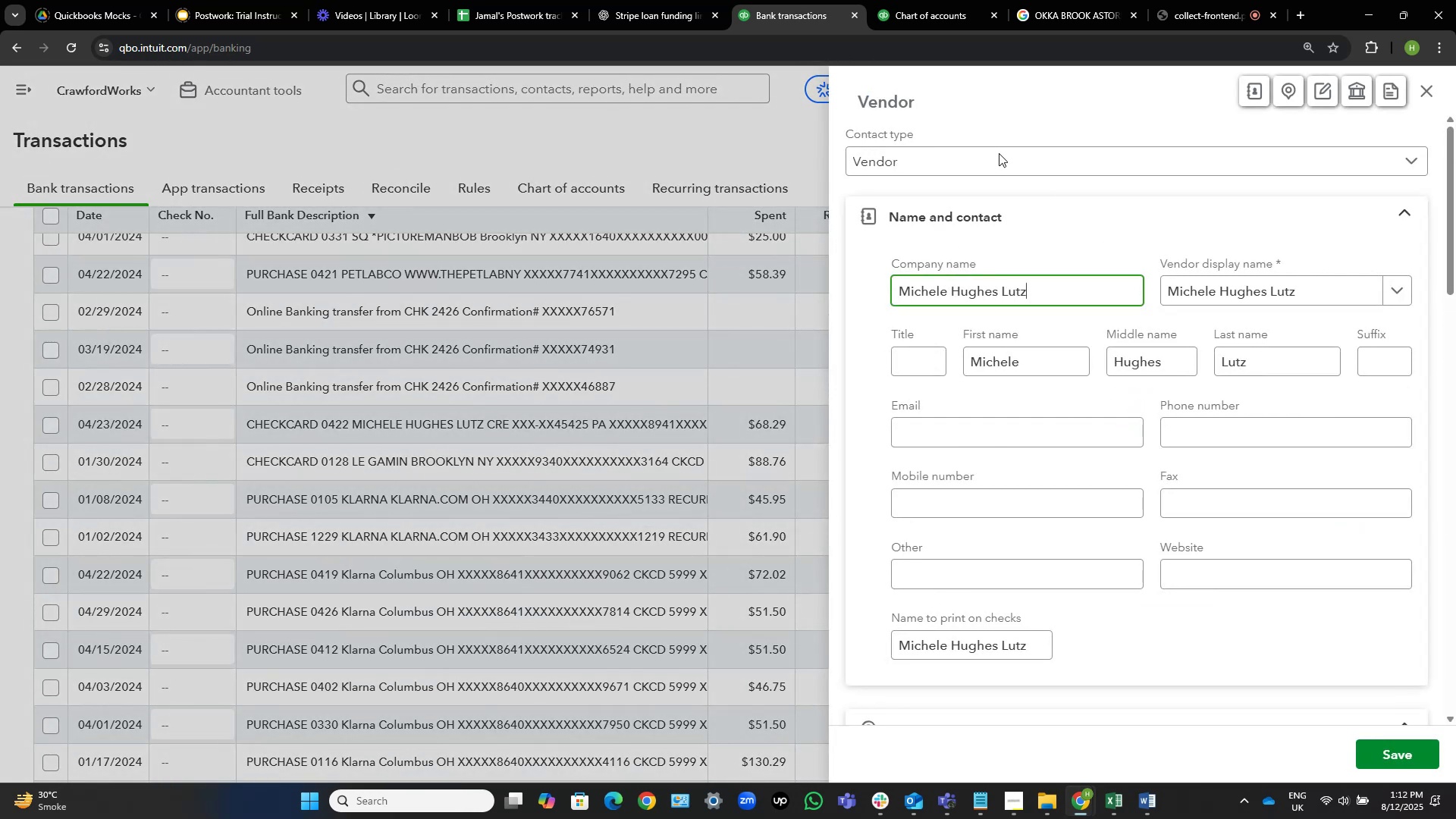 
left_click_drag(start_coordinate=[1043, 285], to_coordinate=[880, 284])
 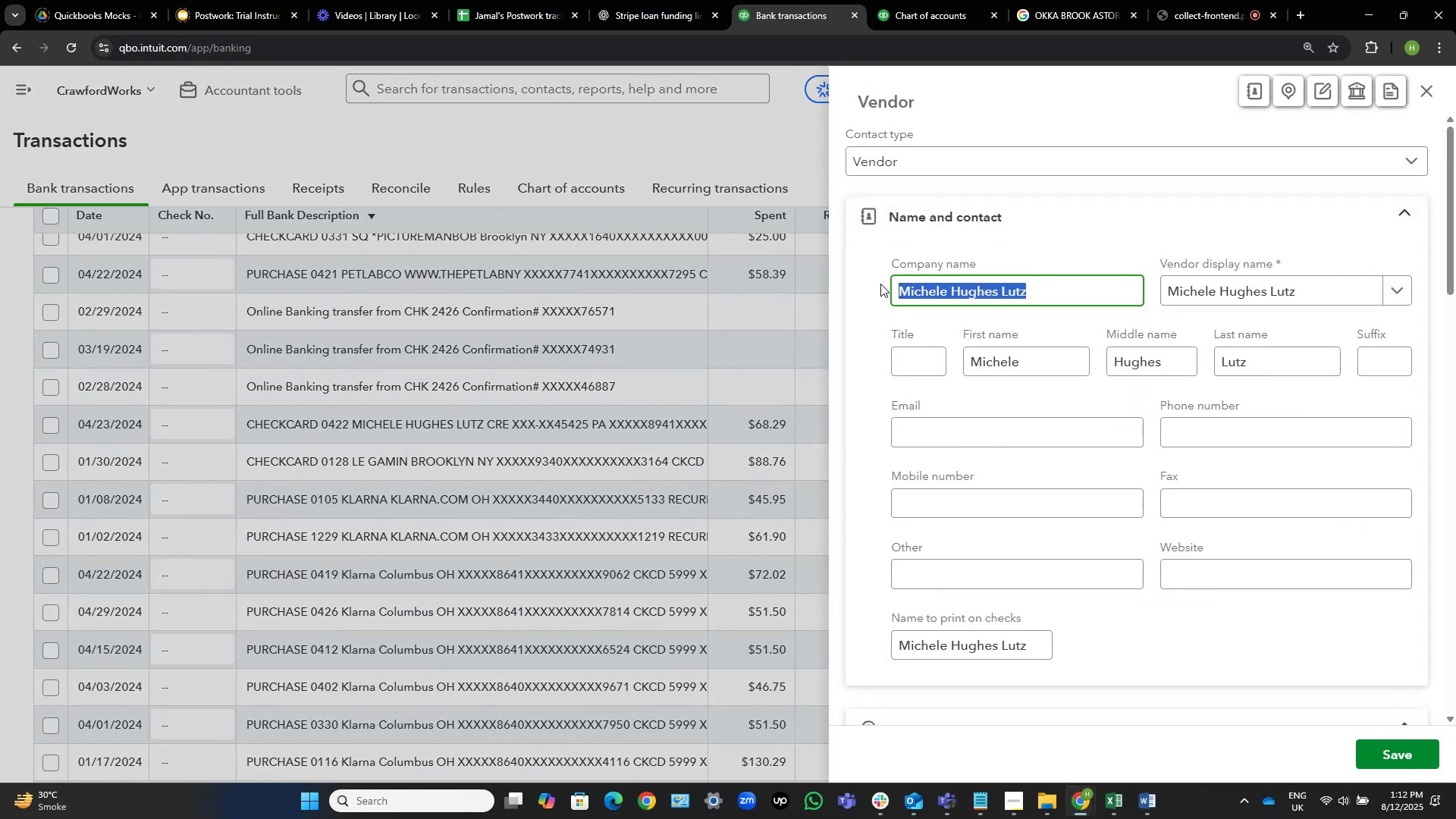 
key(Control+C)
 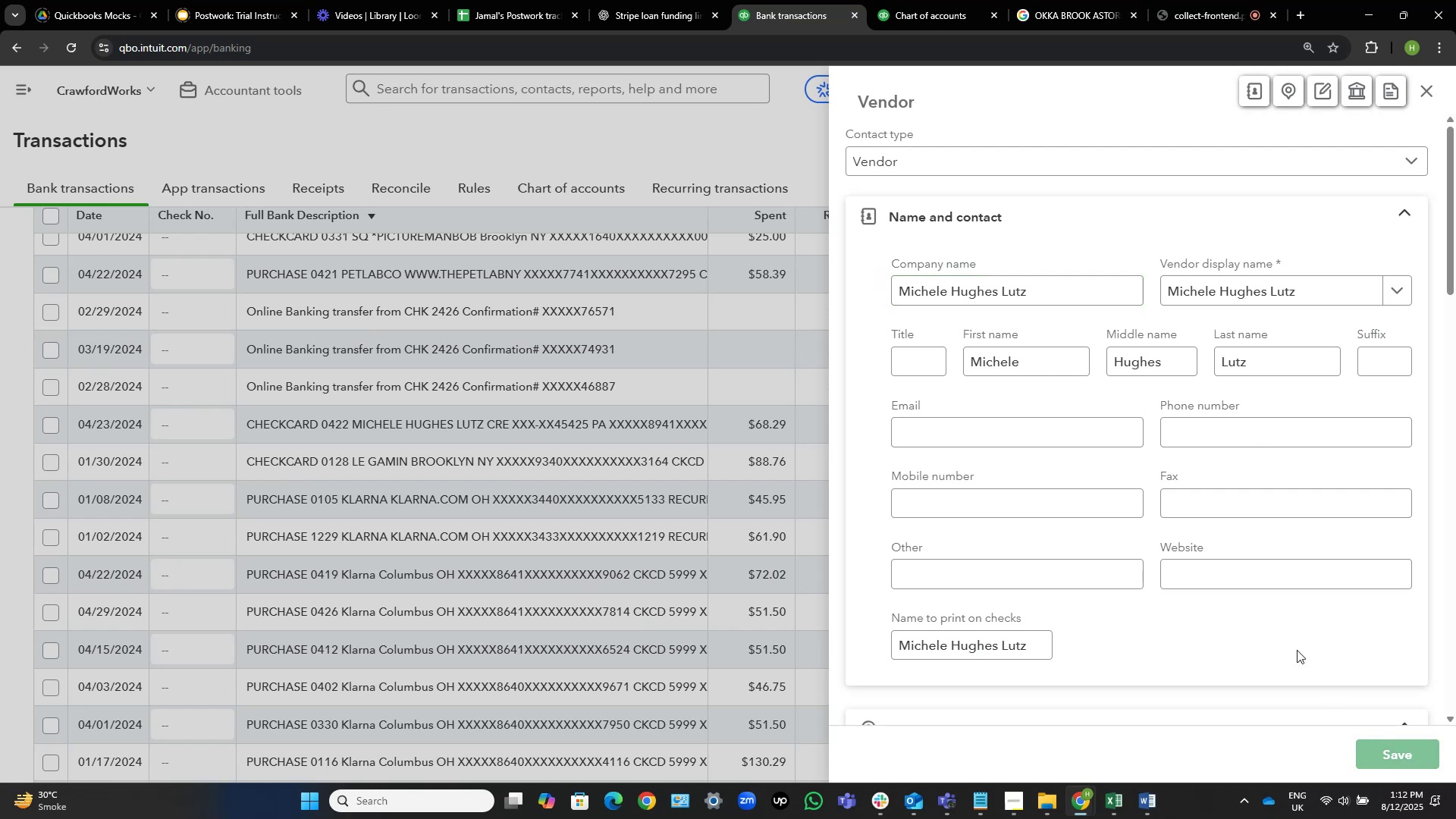 
left_click([1078, 0])
 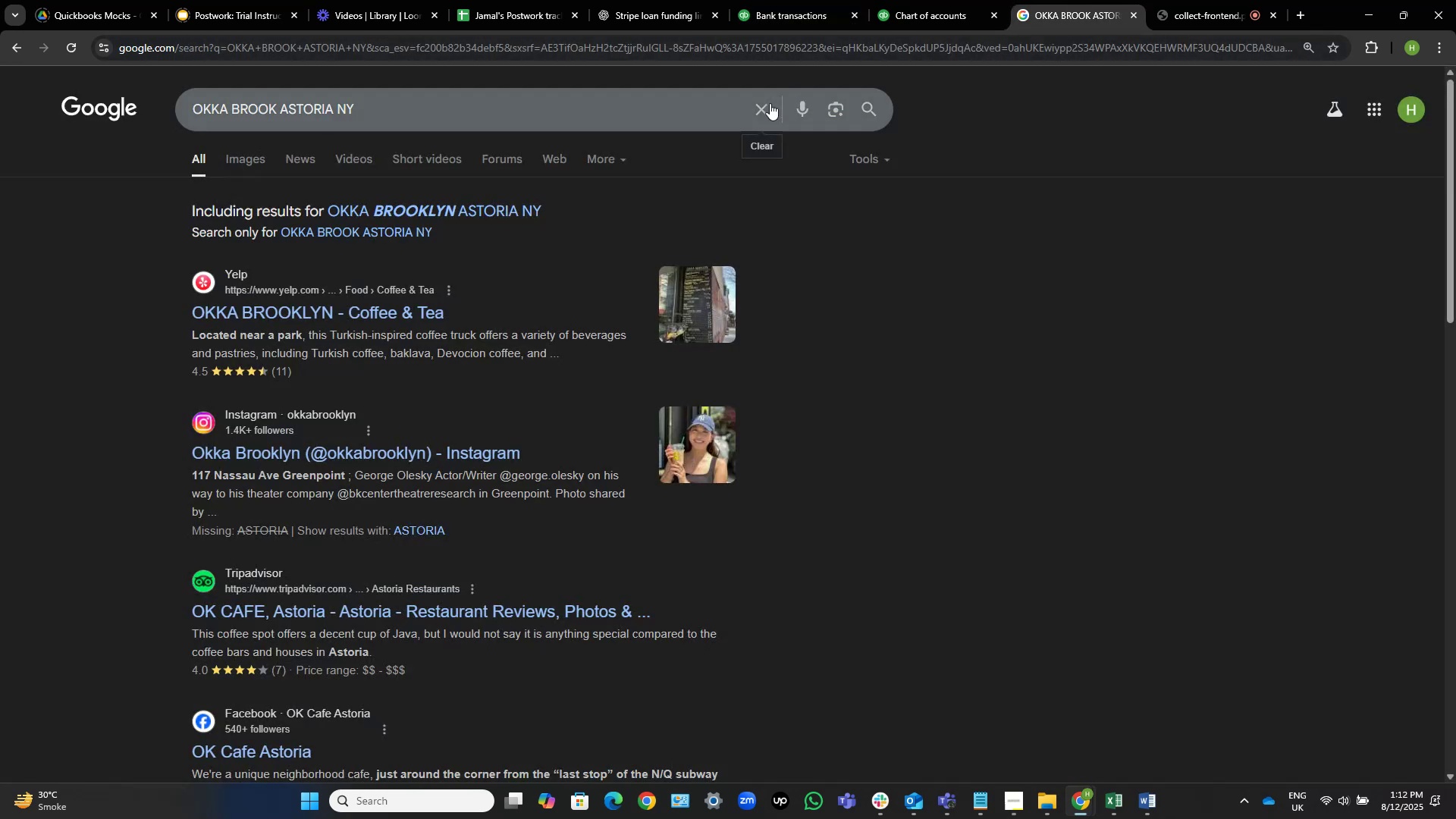 
left_click([770, 103])
 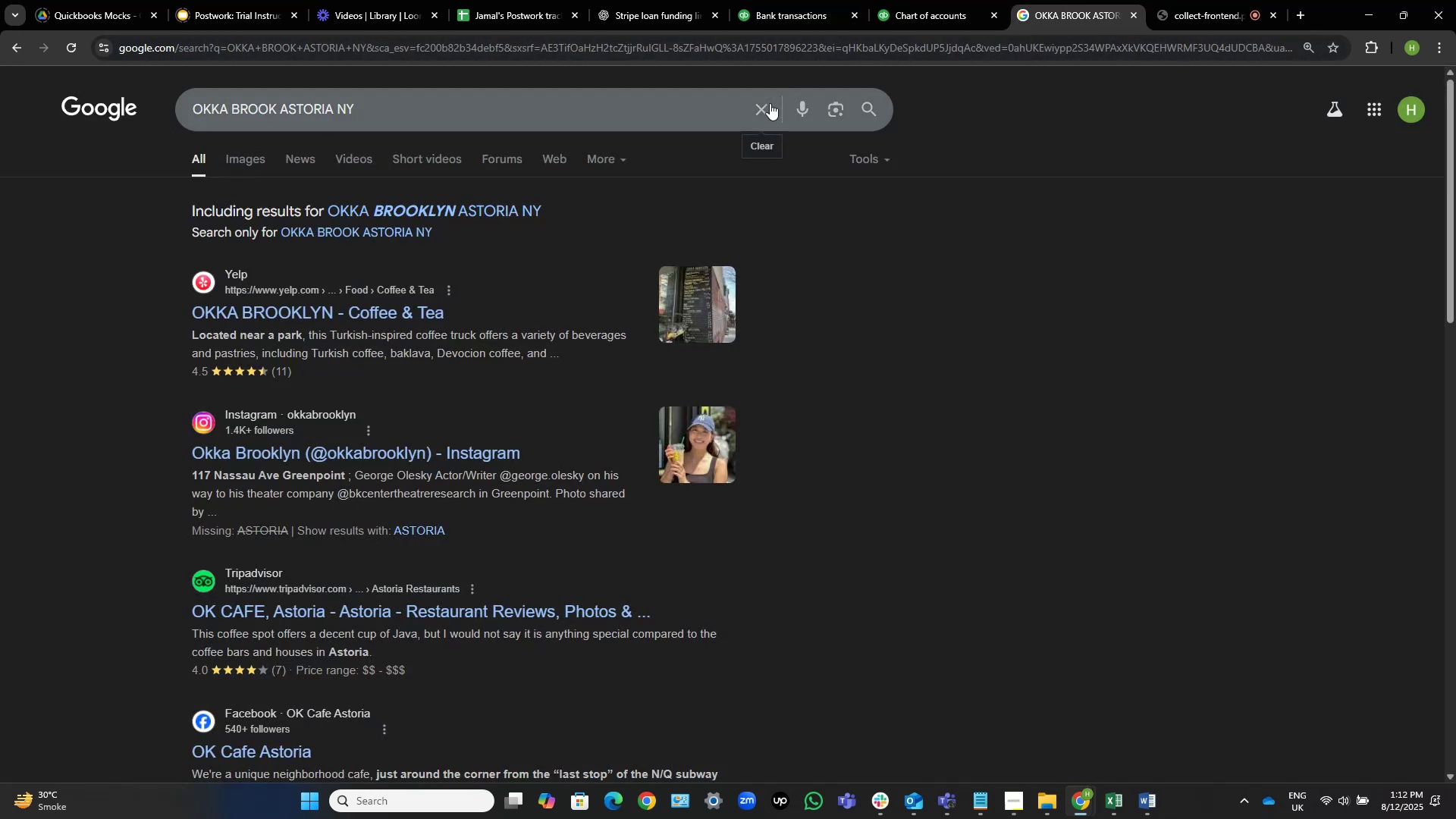 
key(Control+V)
 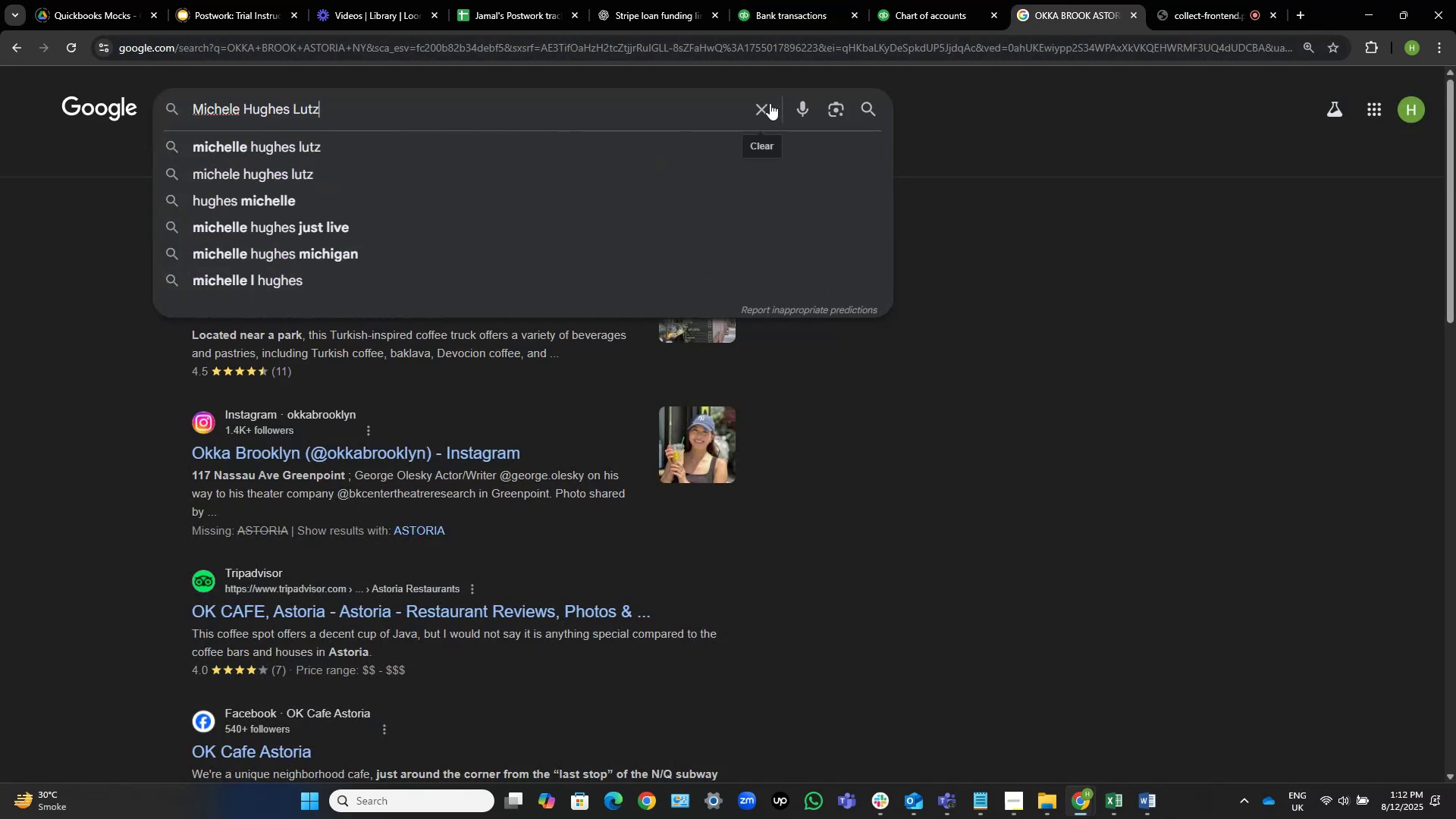 
key(NumpadEnter)
 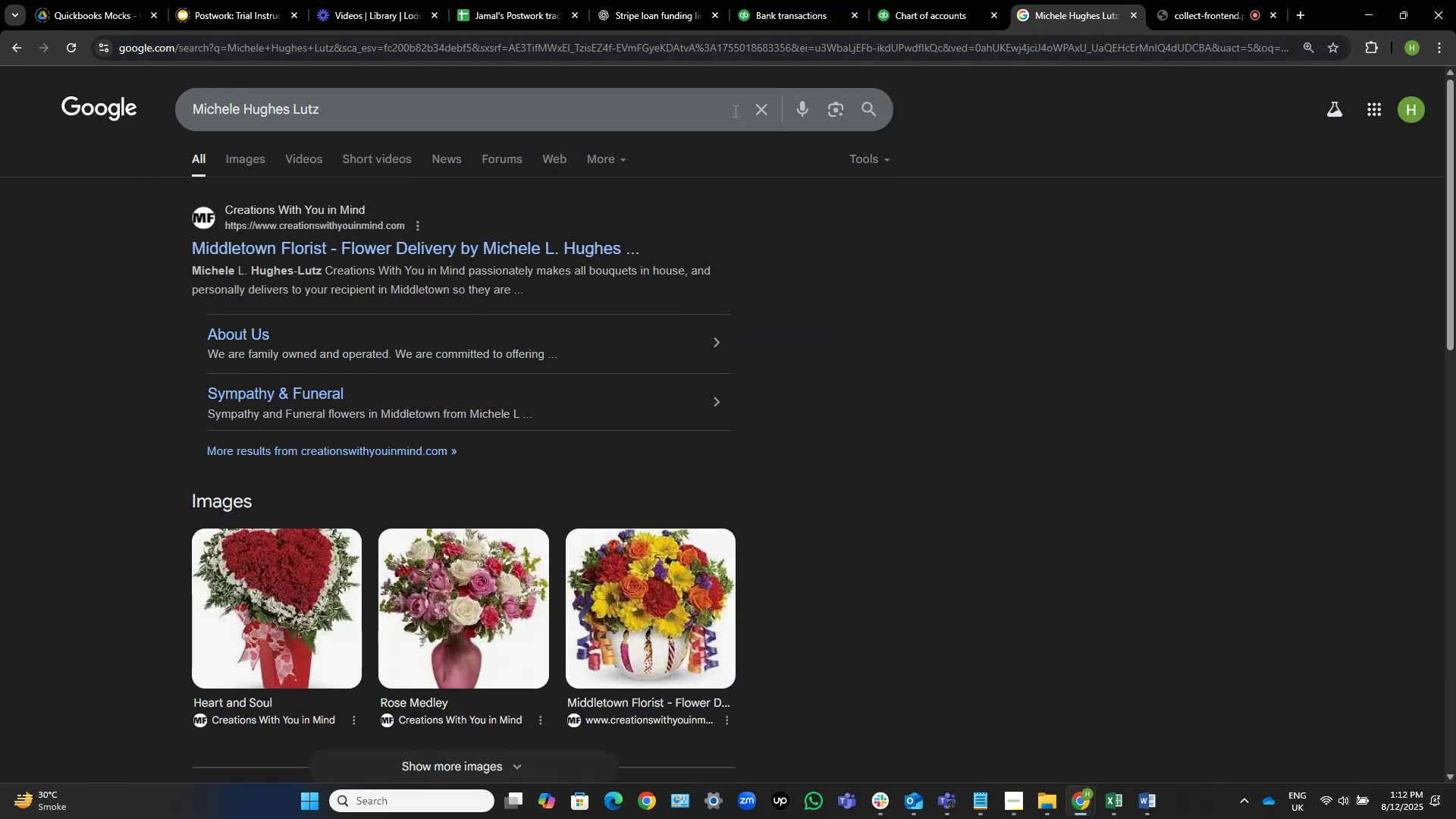 
wait(10.23)
 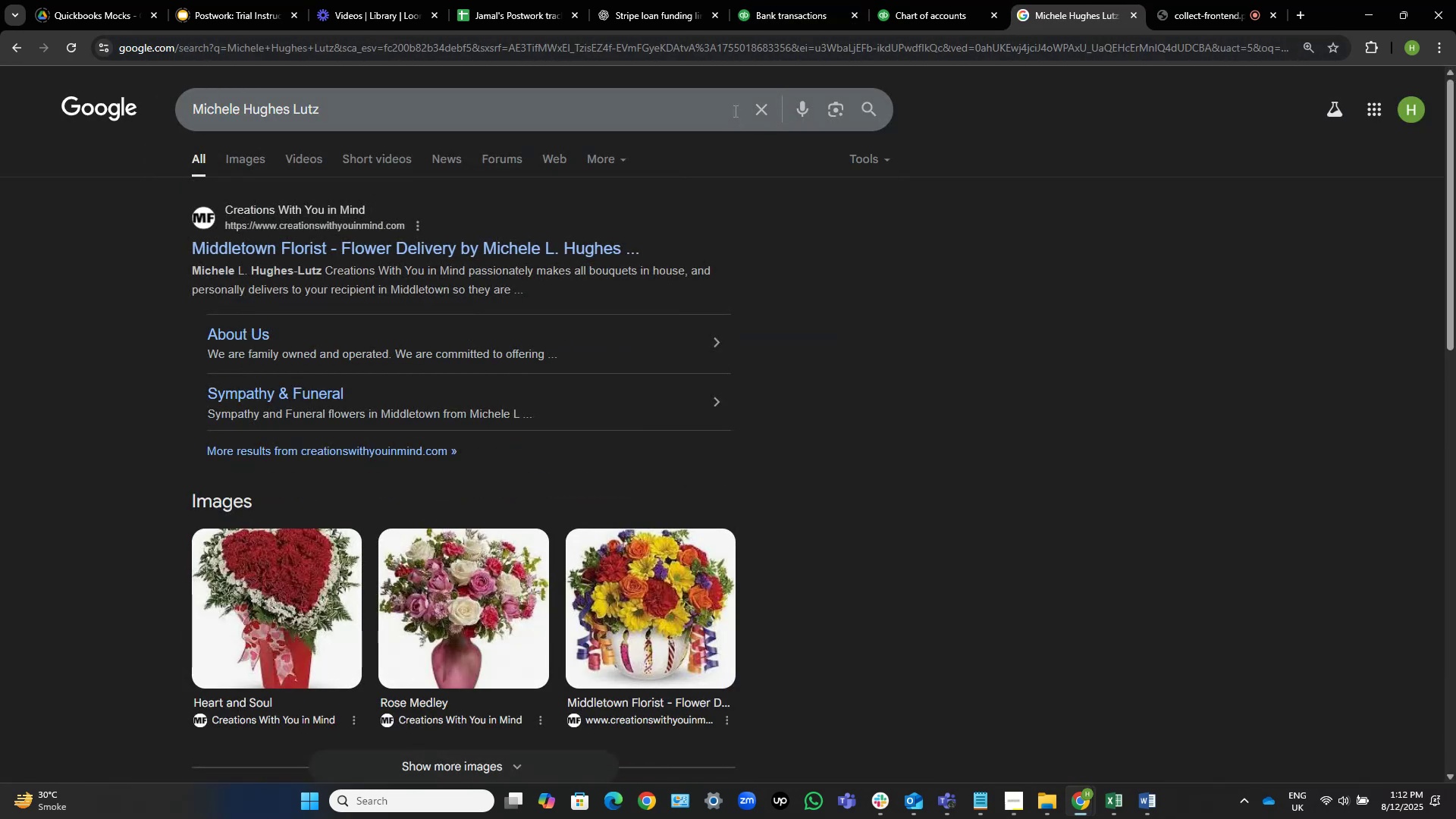 
left_click([943, 0])
 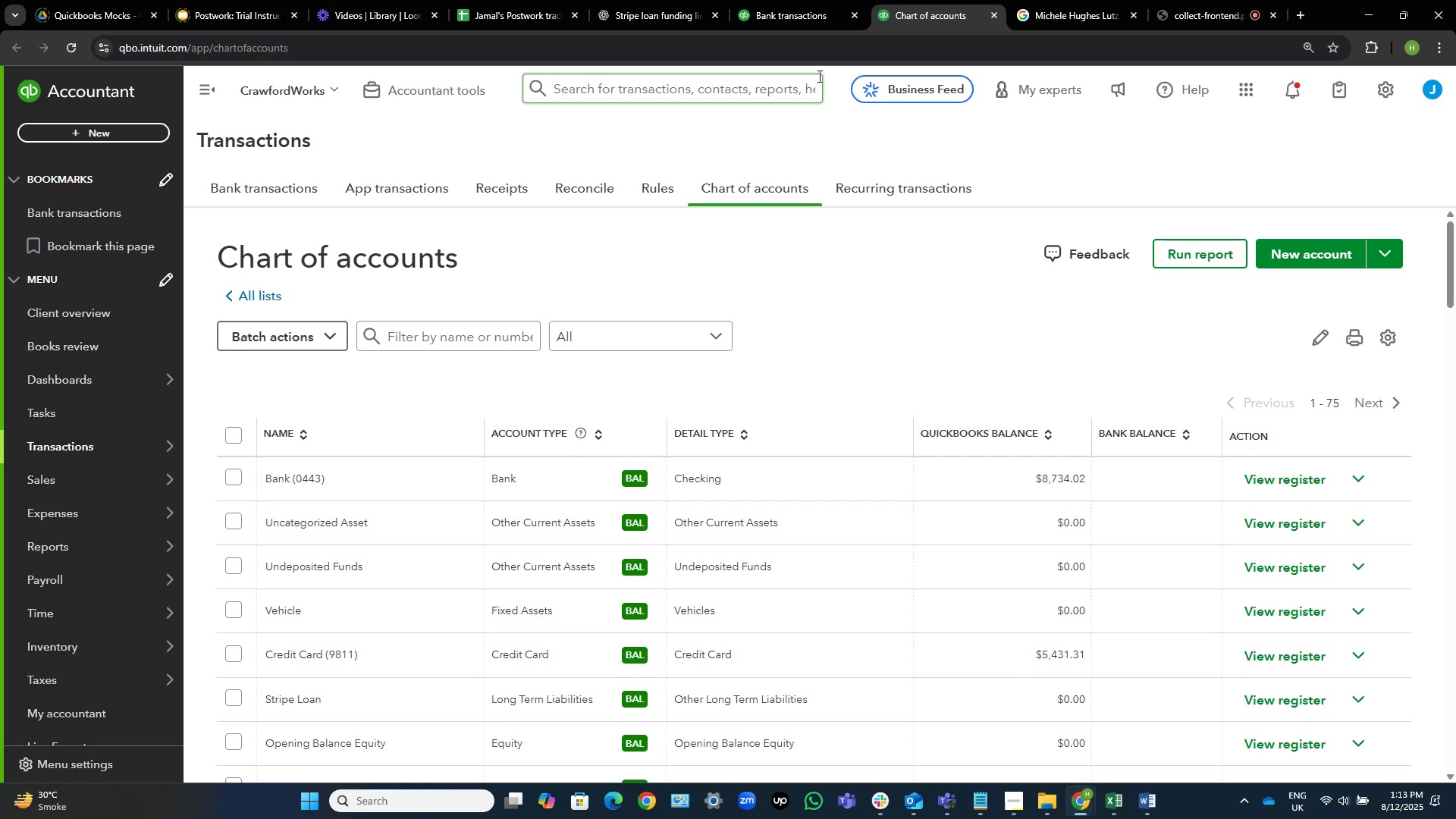 
wait(30.28)
 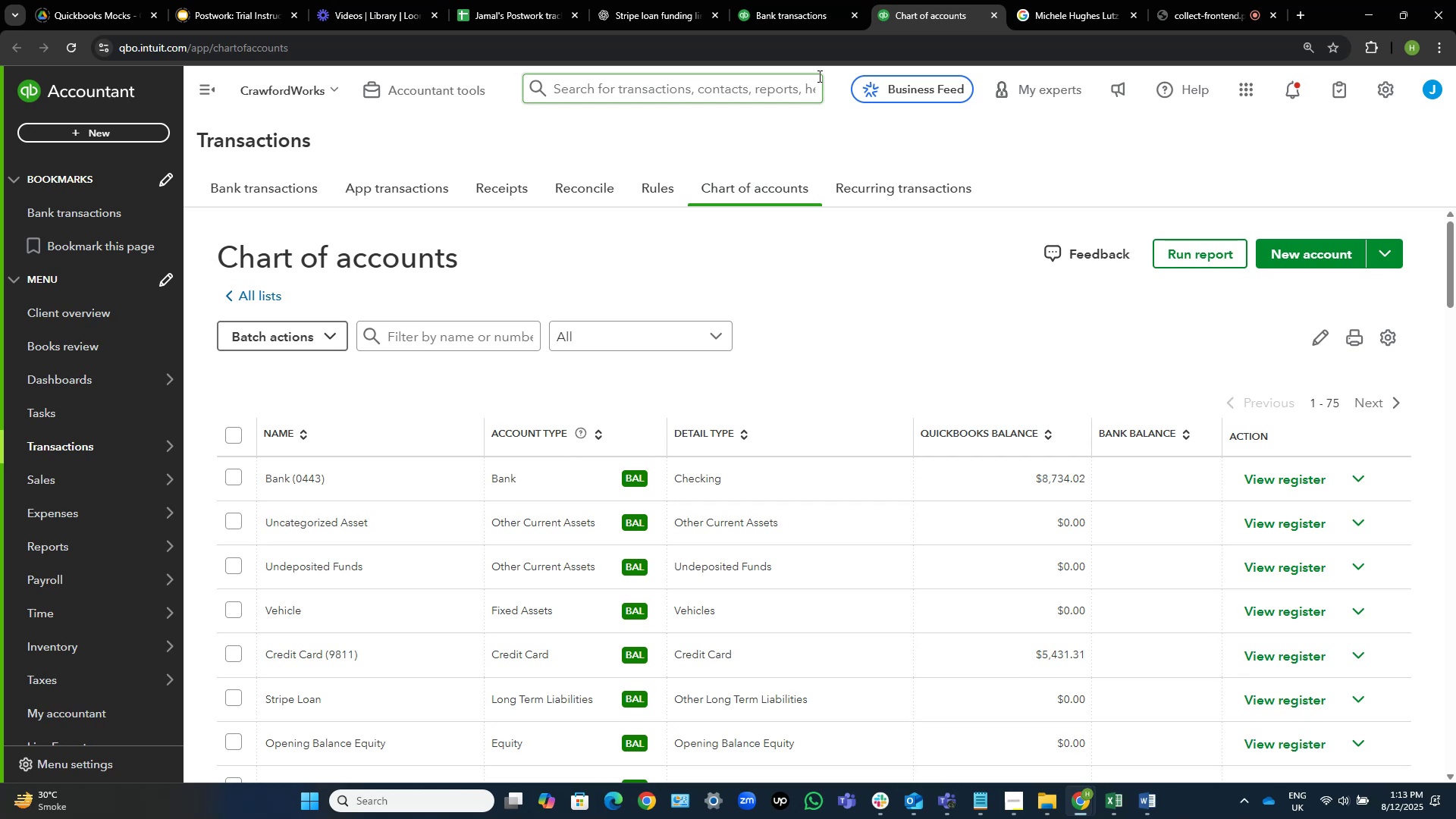 
left_click([1186, 0])
 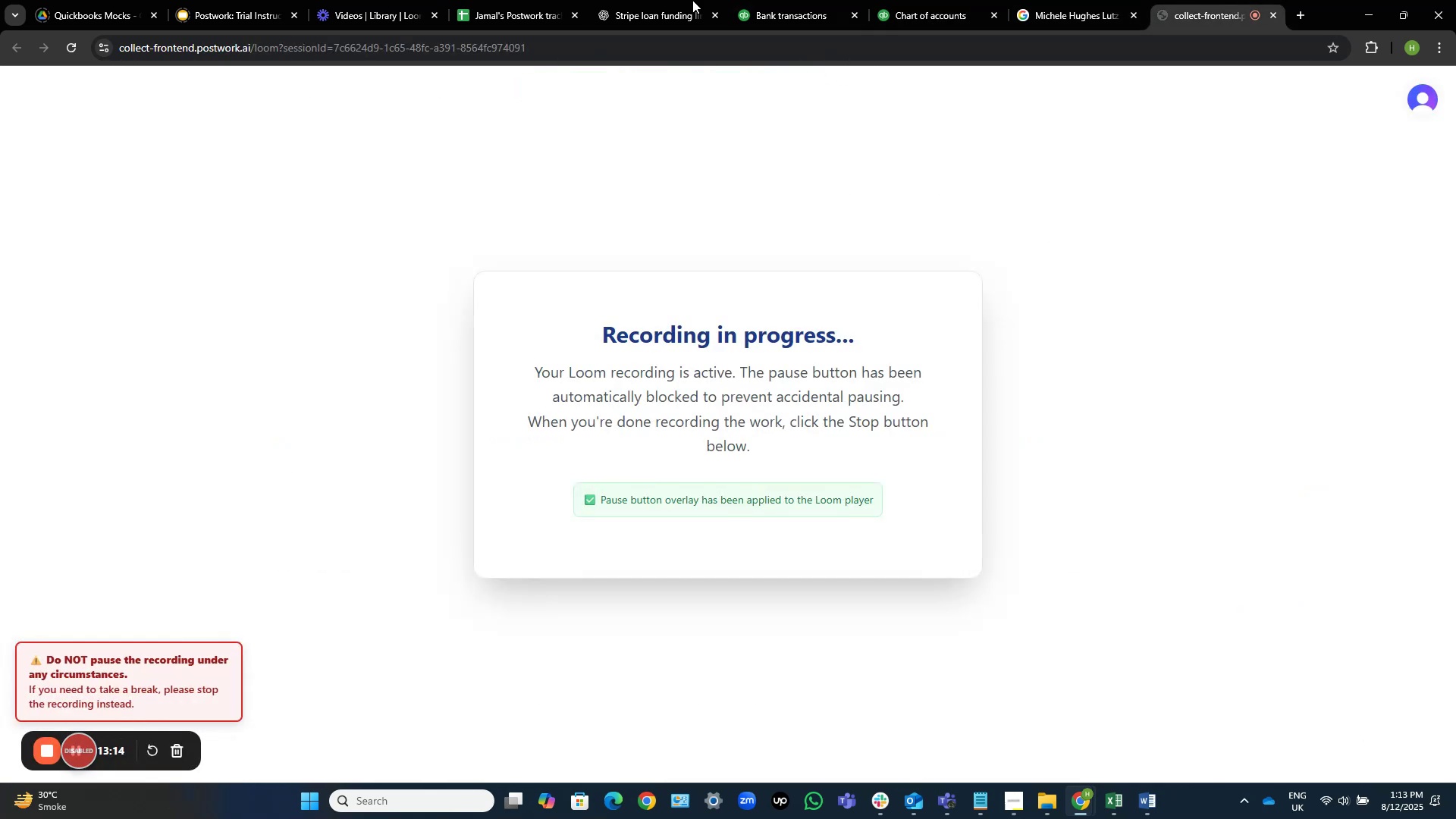 
left_click([783, 0])
 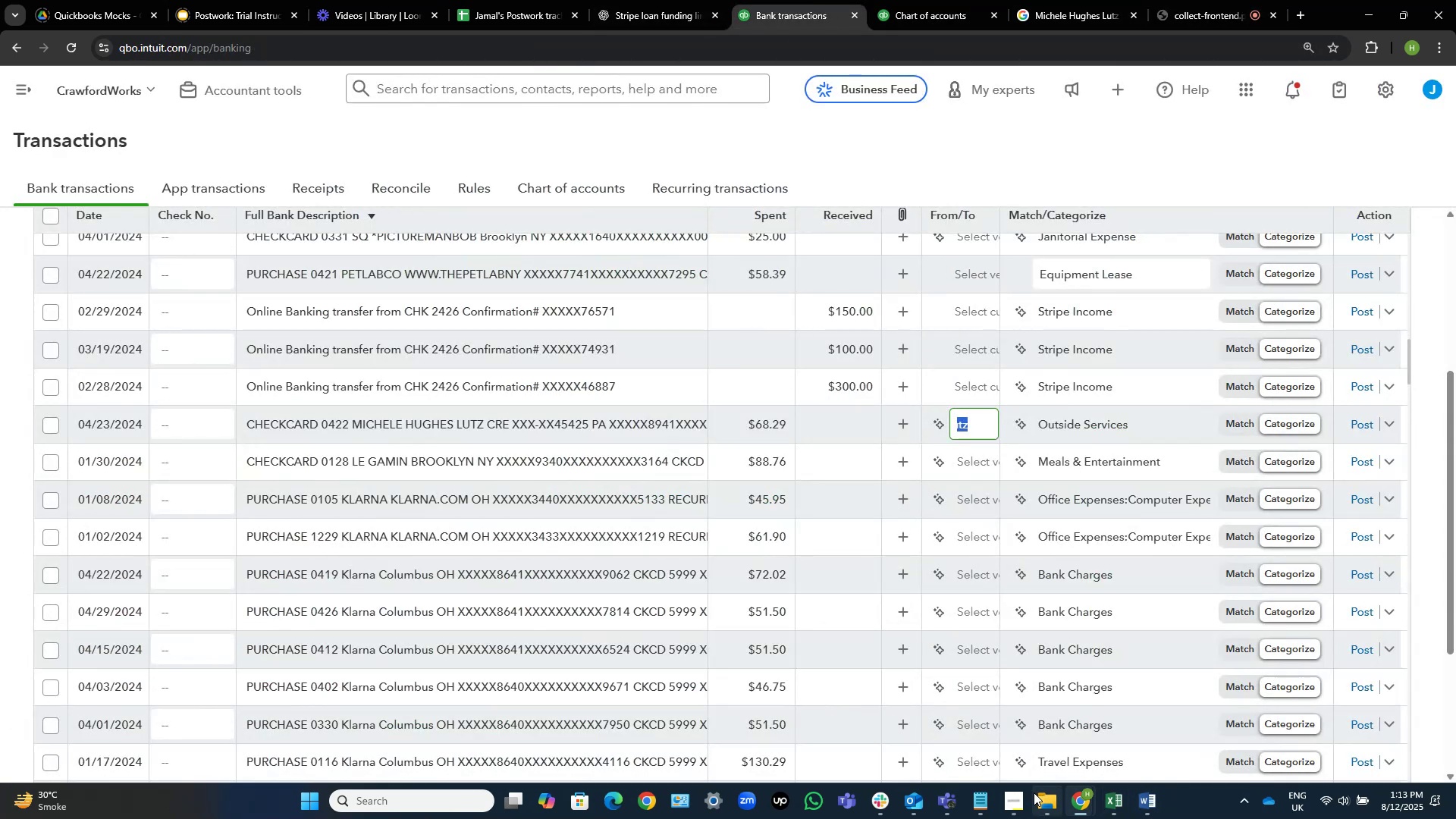 
left_click([1006, 805])
 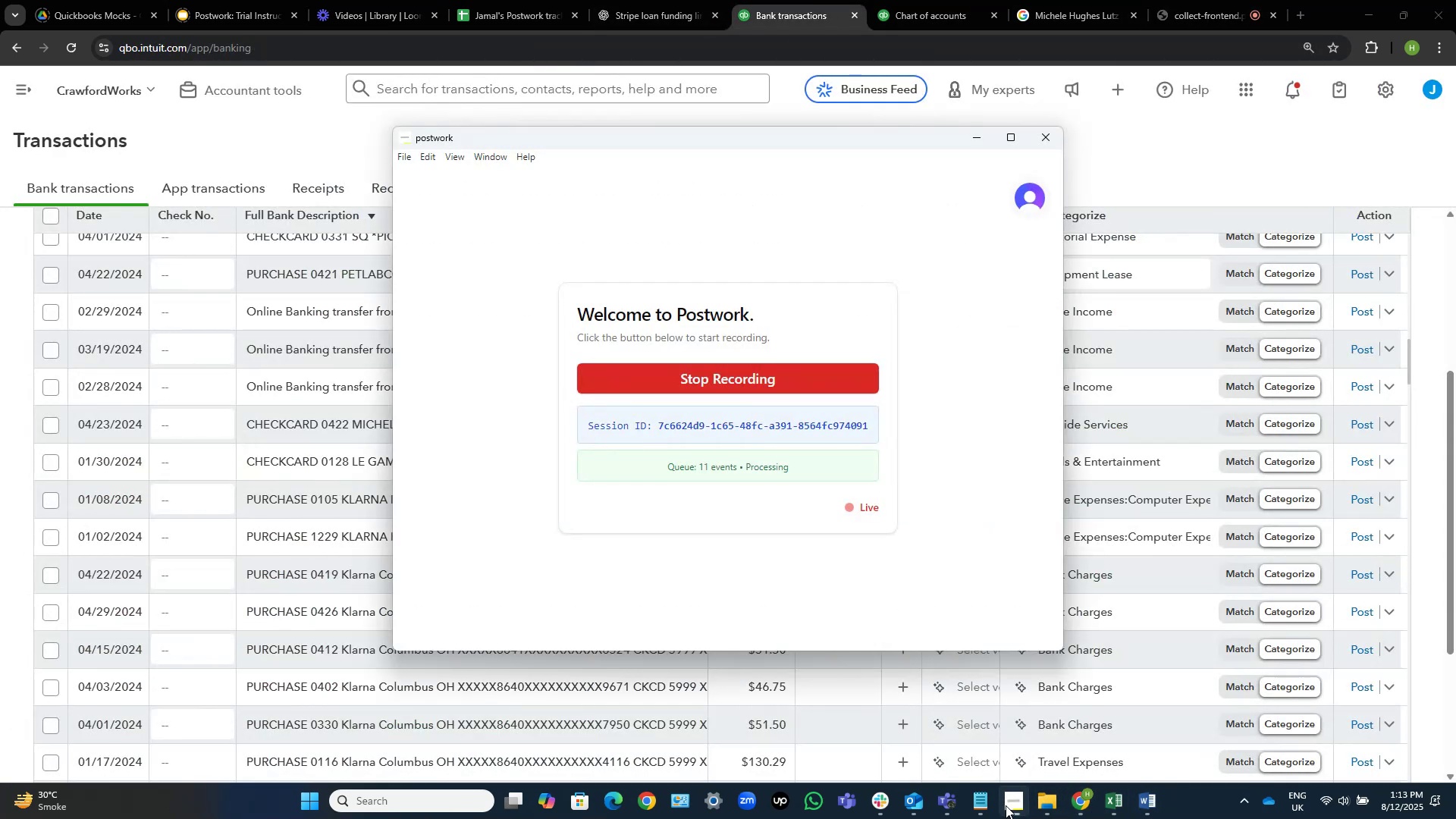 
left_click([1006, 805])
 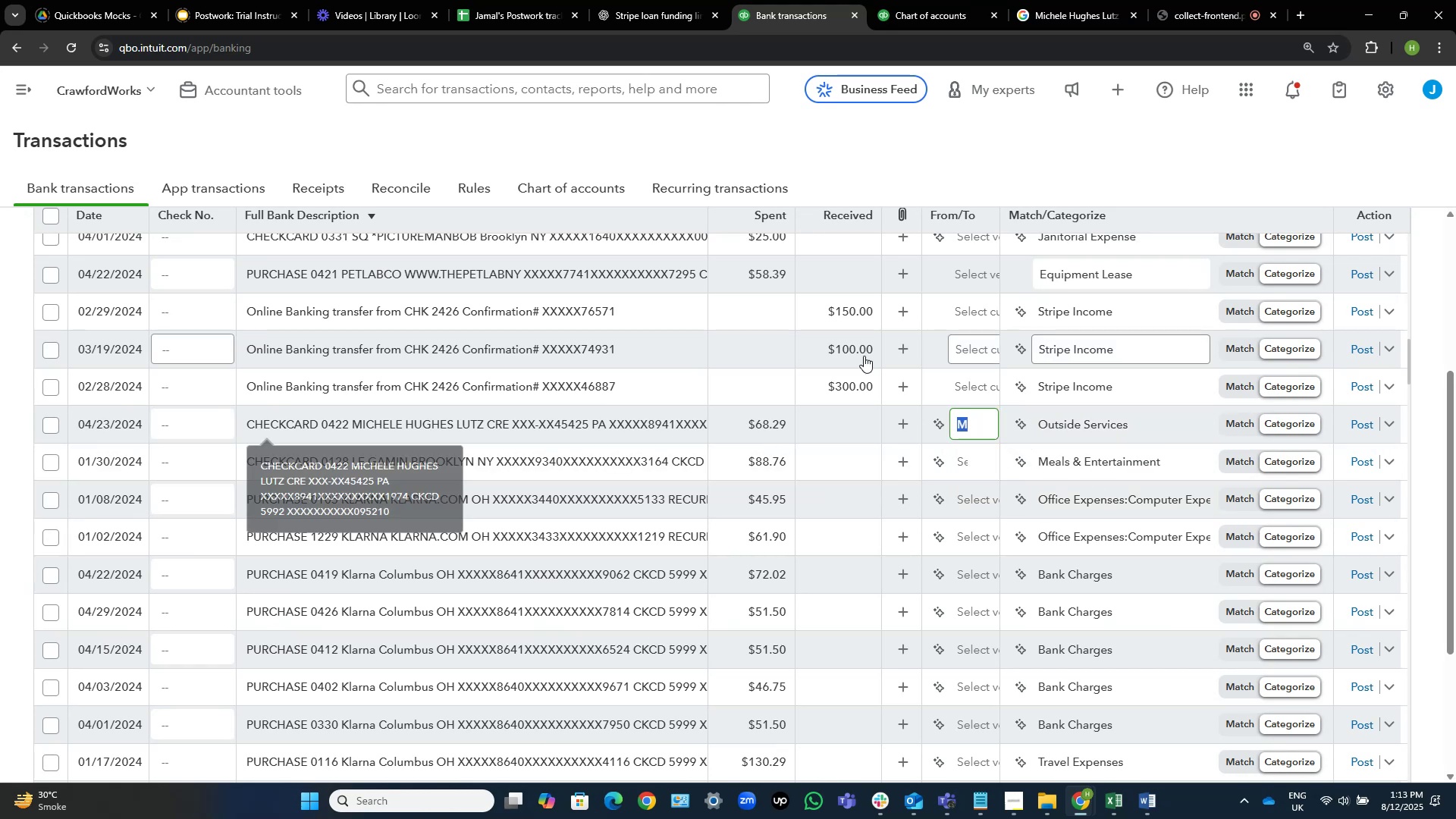 
left_click([1061, 0])
 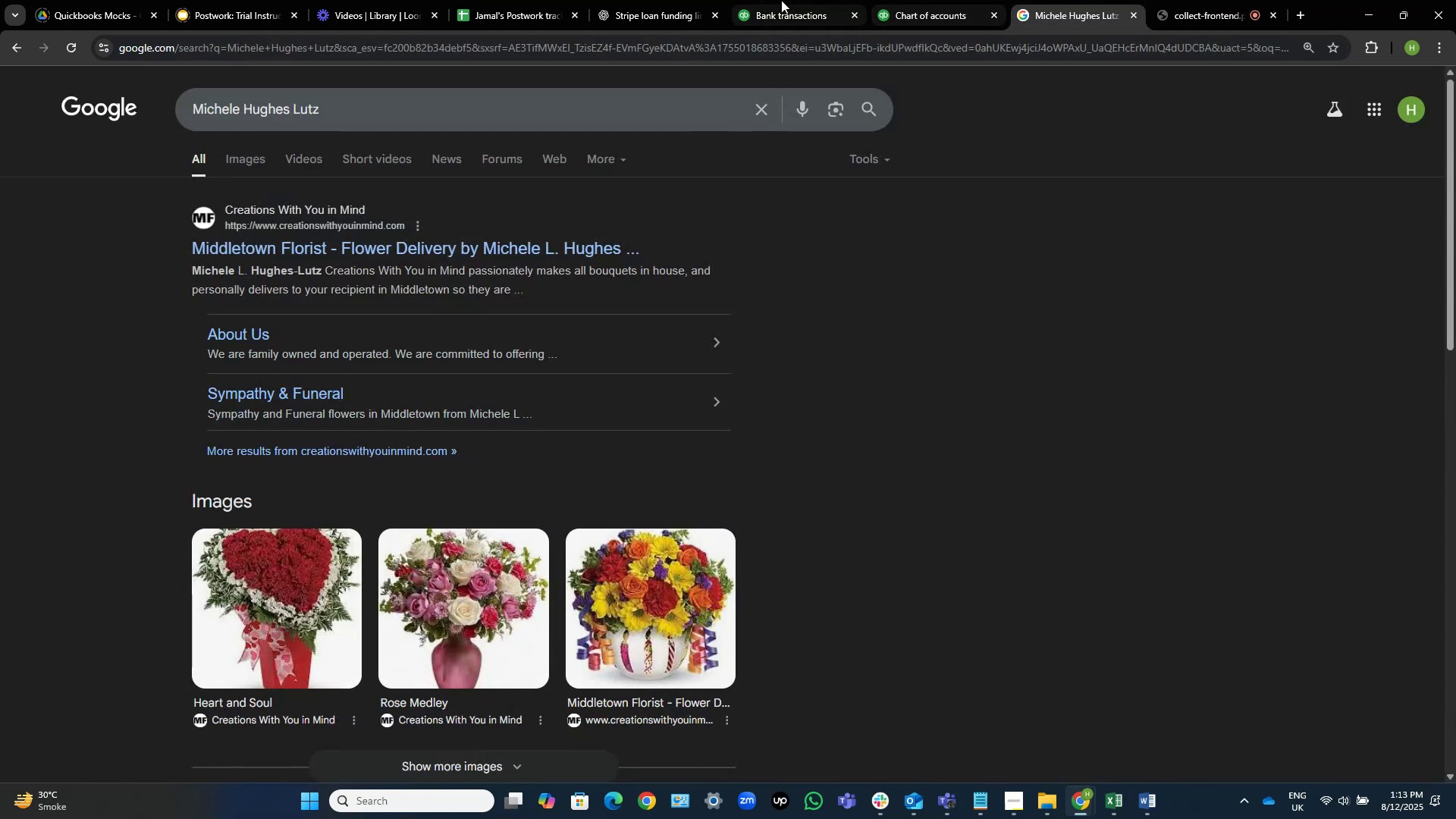 
left_click([764, 1])
 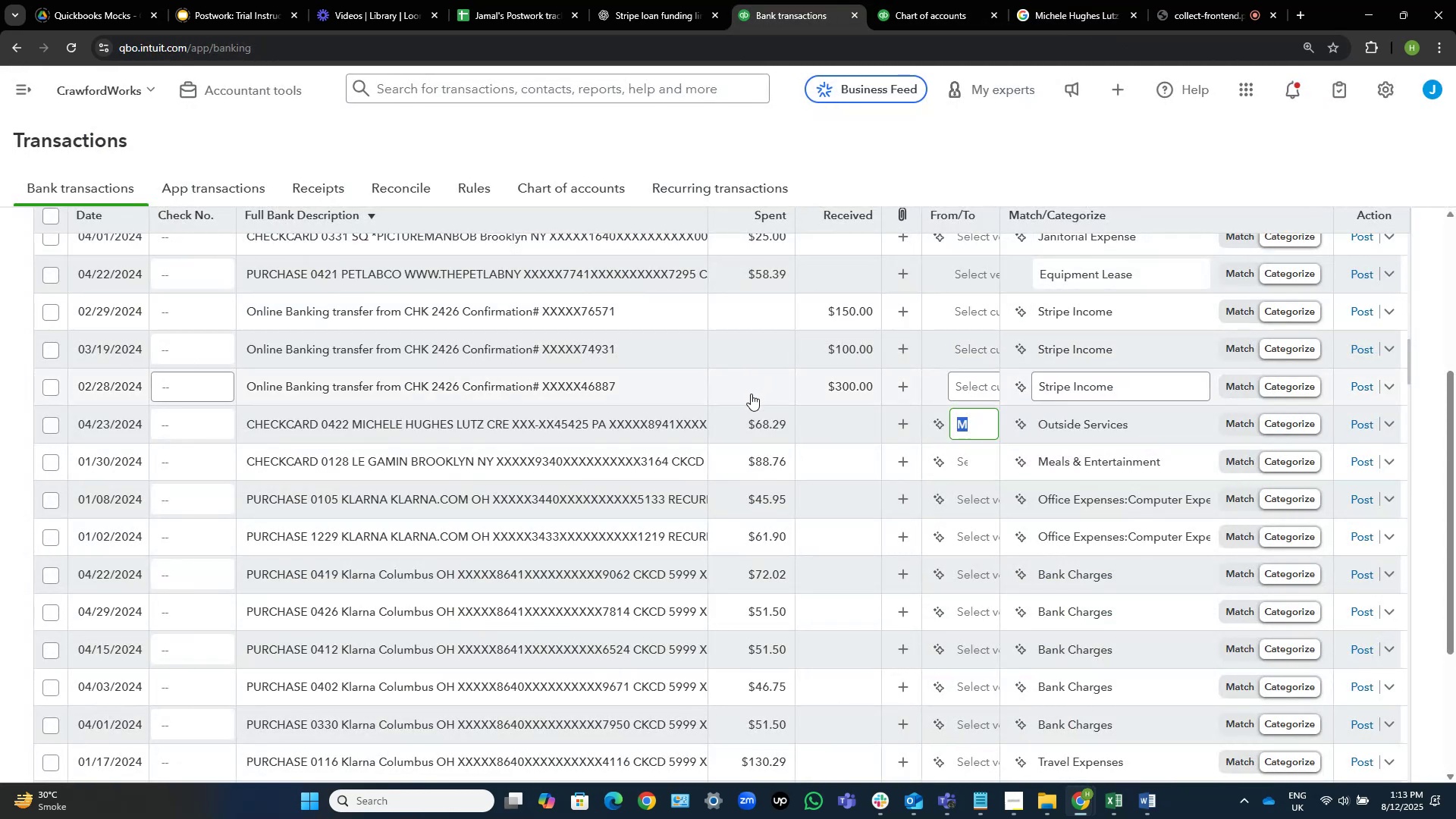 
mouse_move([977, 375])
 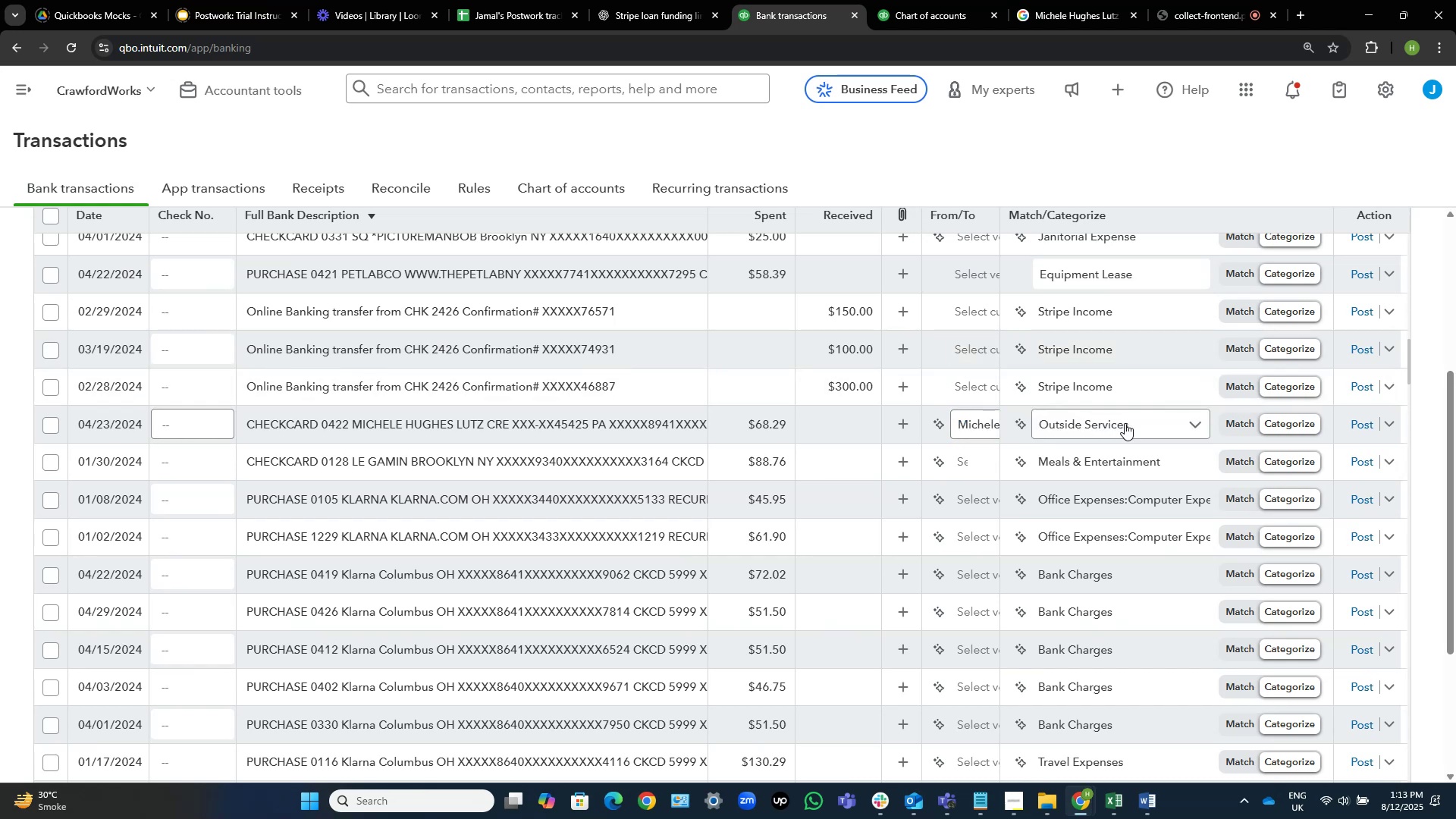 
left_click([1132, 422])
 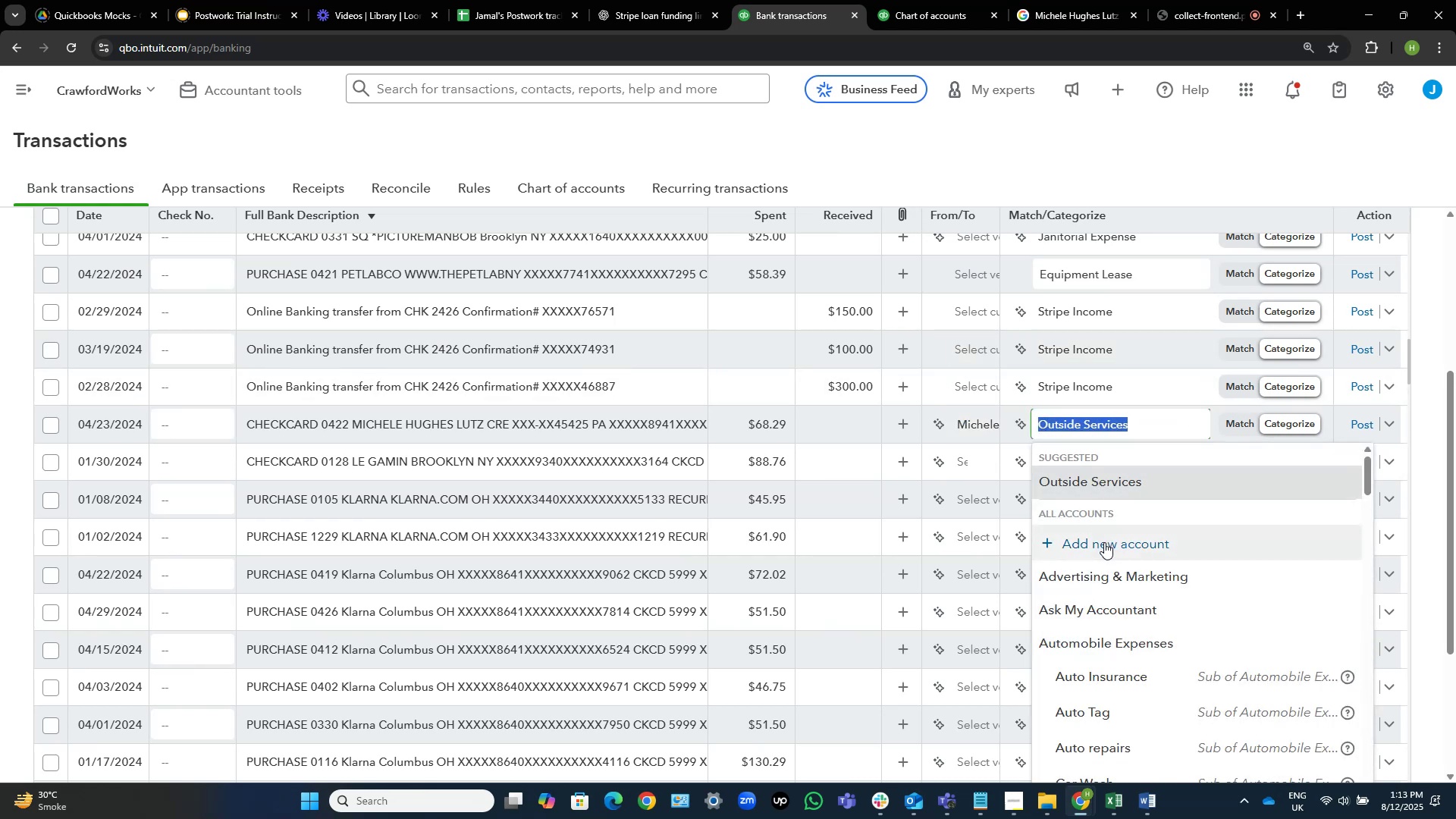 
wait(5.05)
 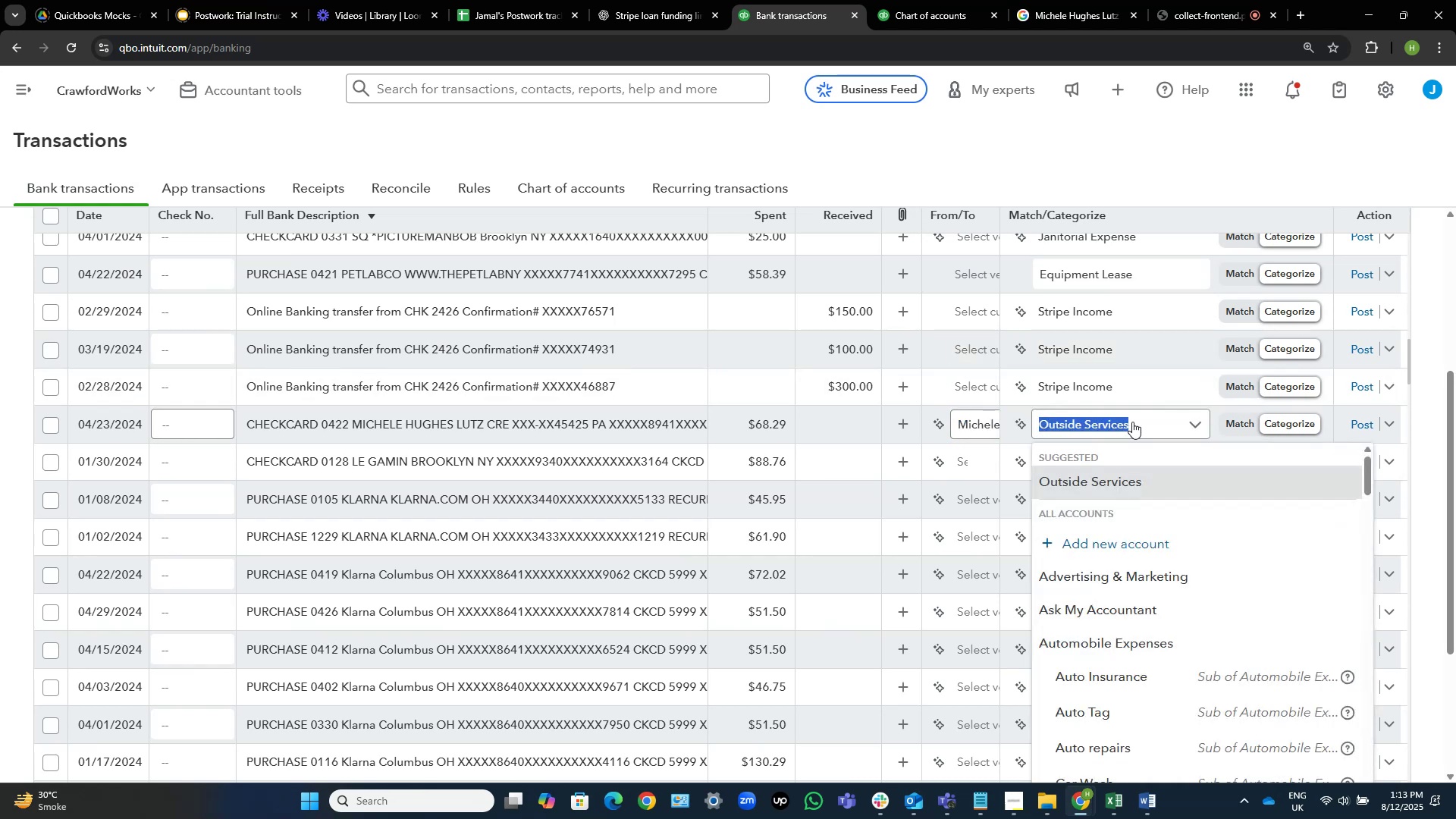 
left_click([1104, 542])
 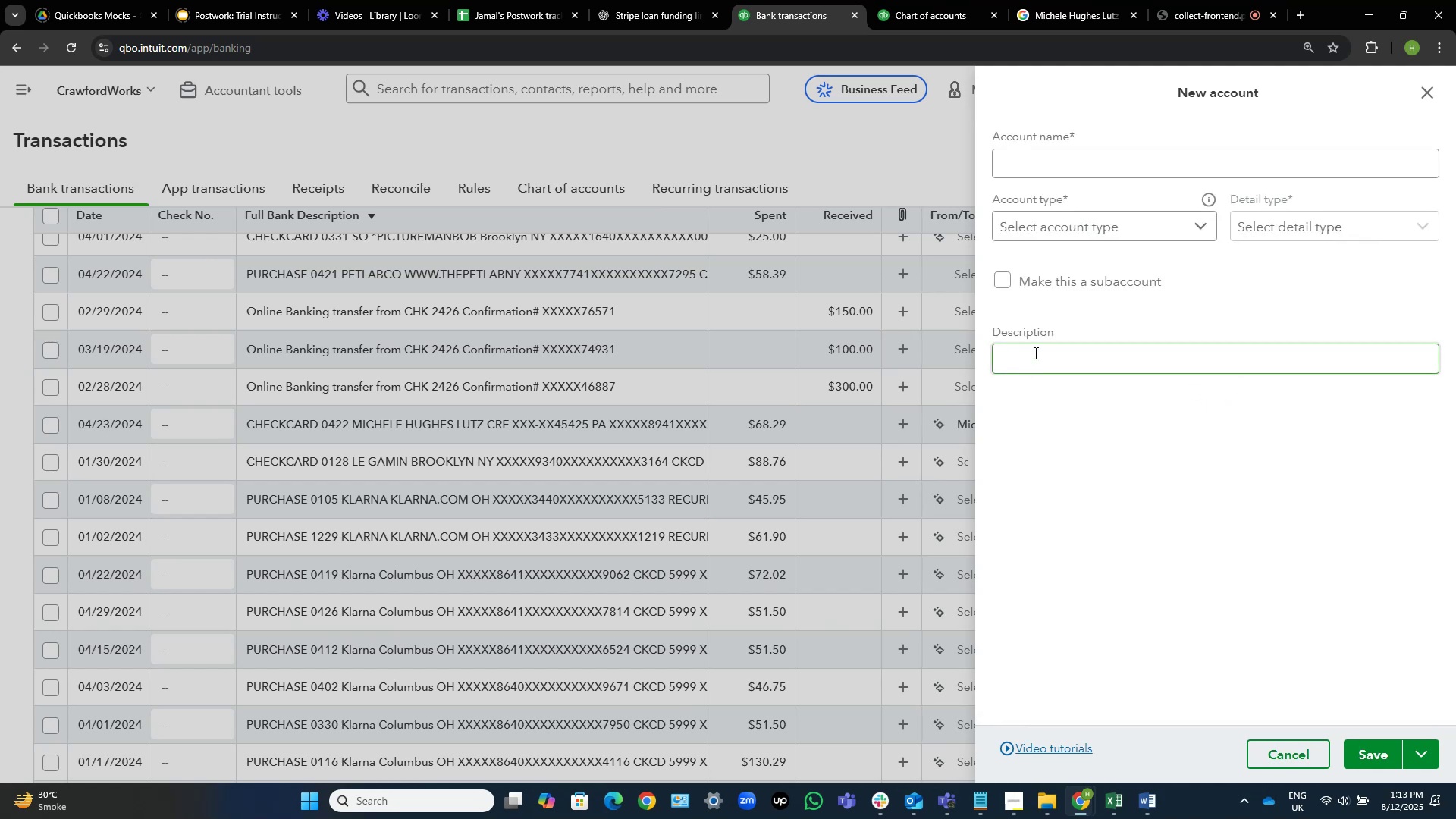 
left_click([1081, 162])
 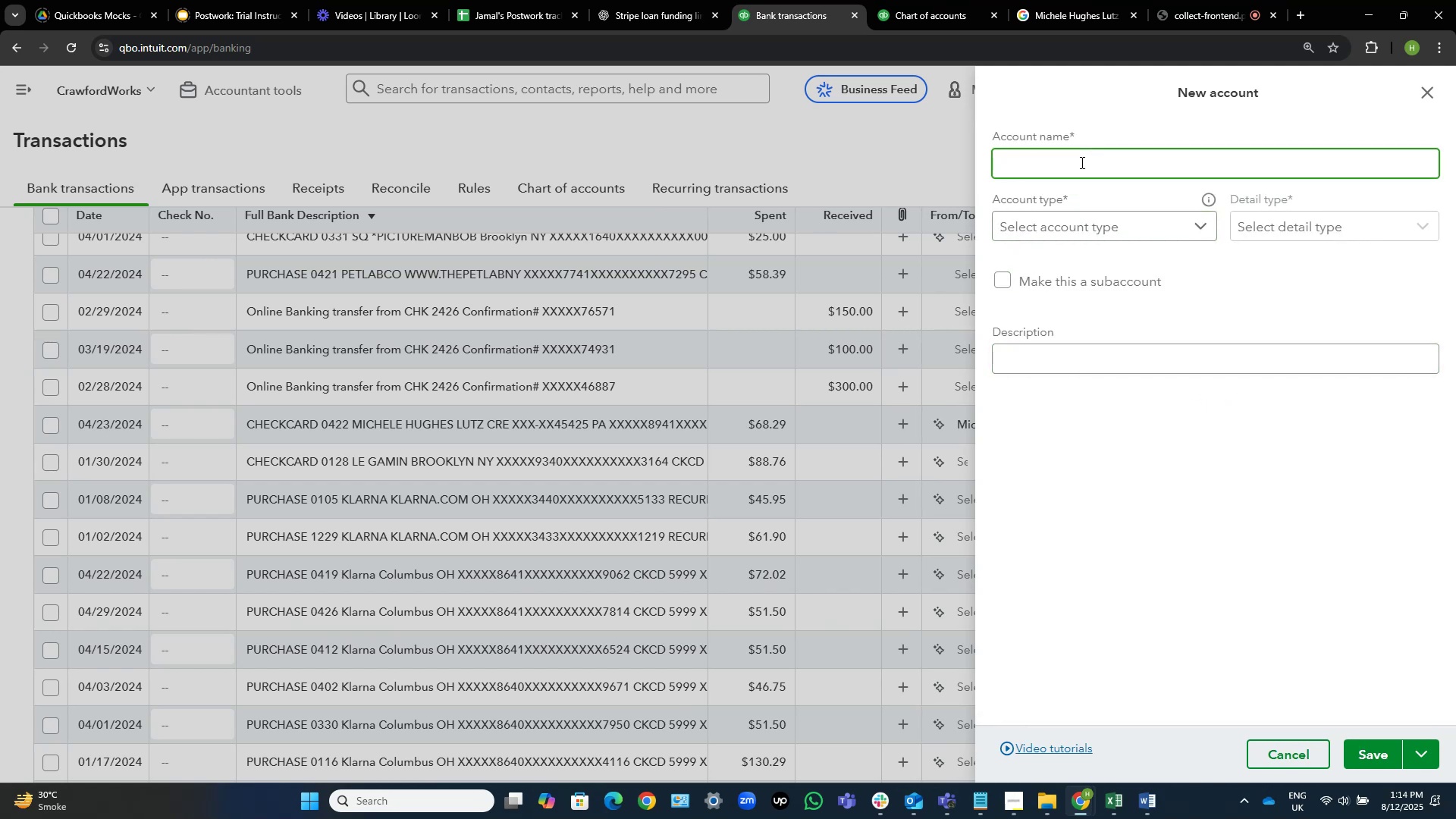 
type(Job Supplies)
 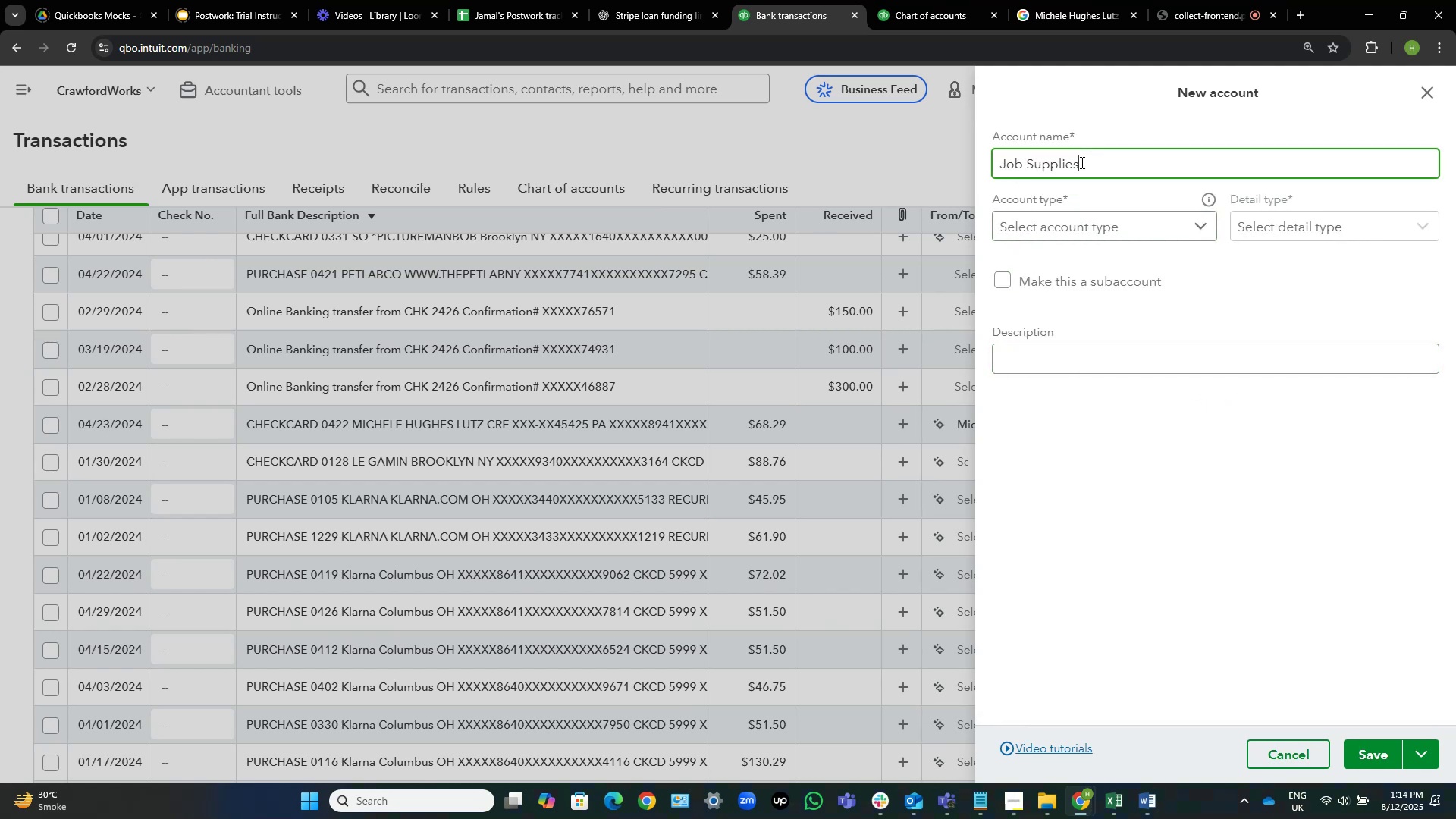 
left_click([1190, 219])
 